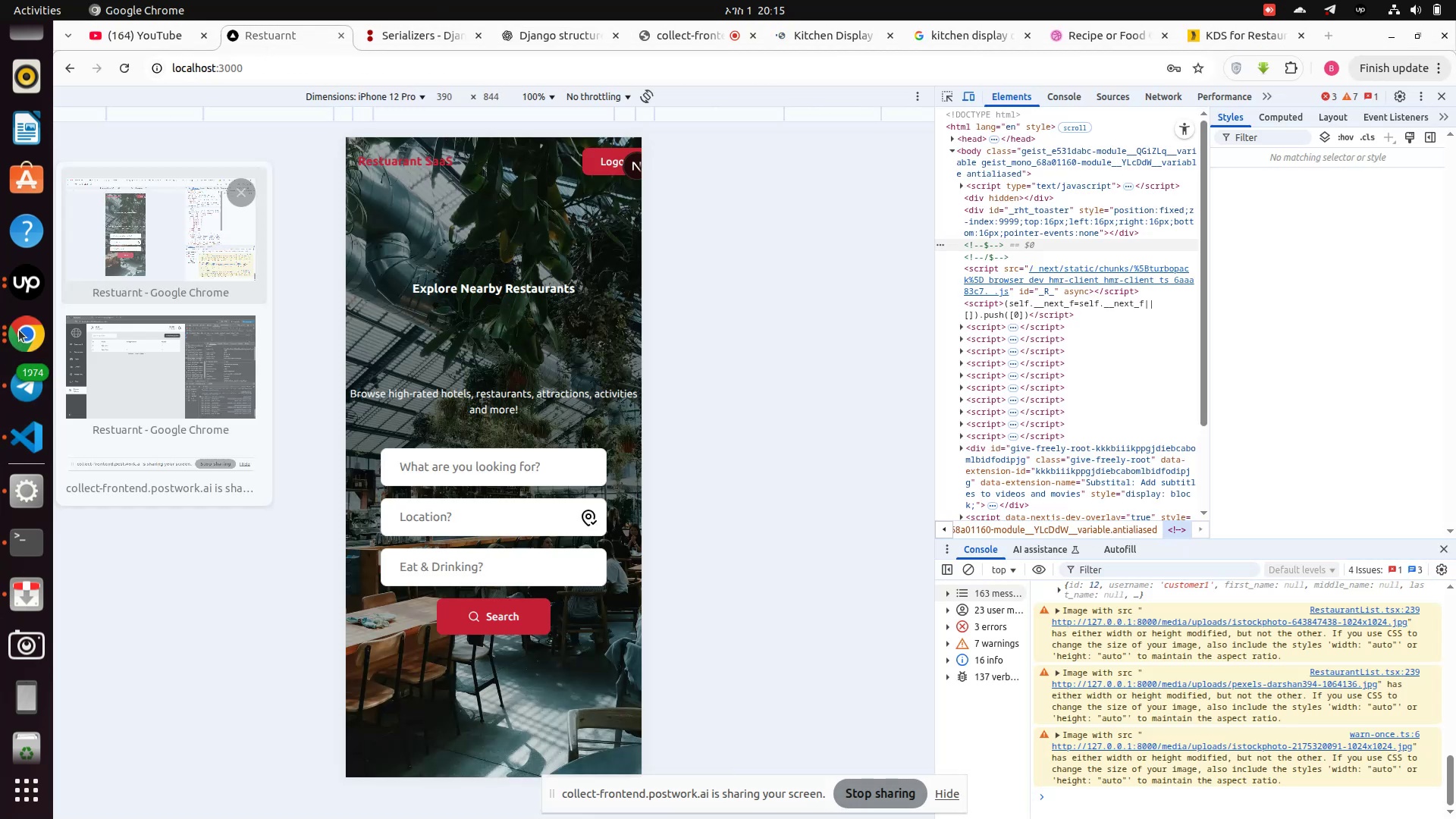 
left_click([147, 363])
 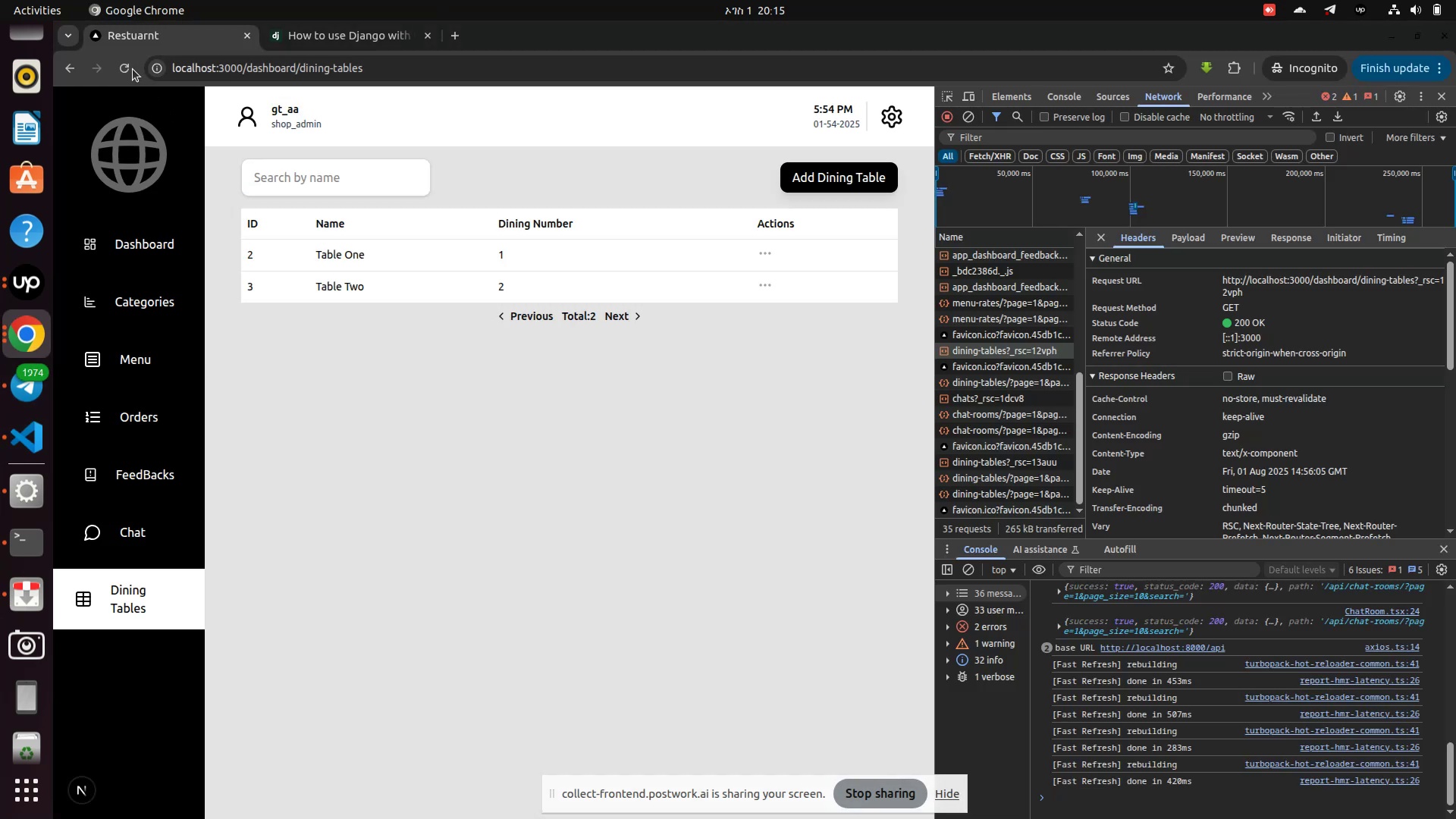 
left_click([133, 69])
 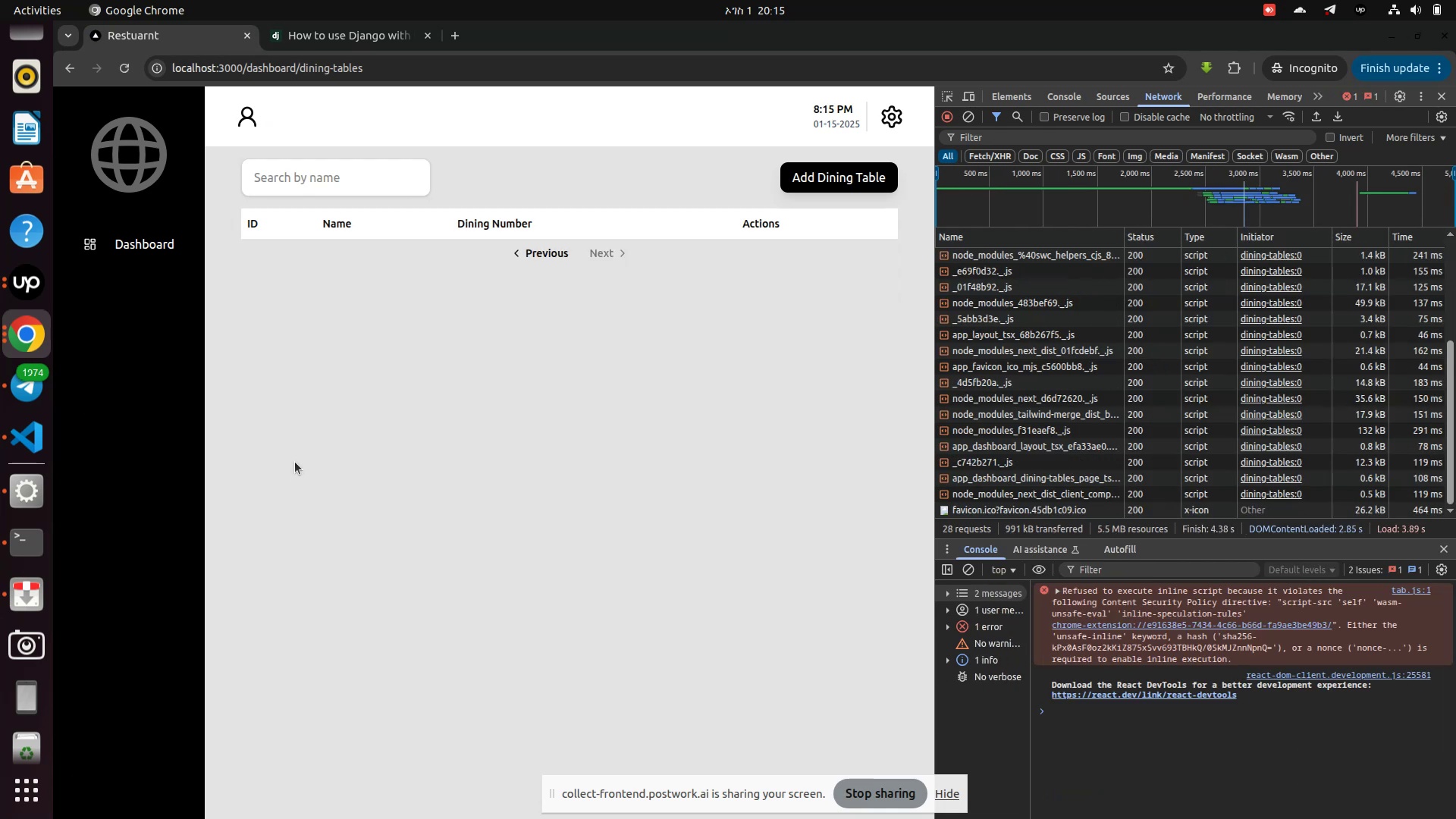 
wait(10.26)
 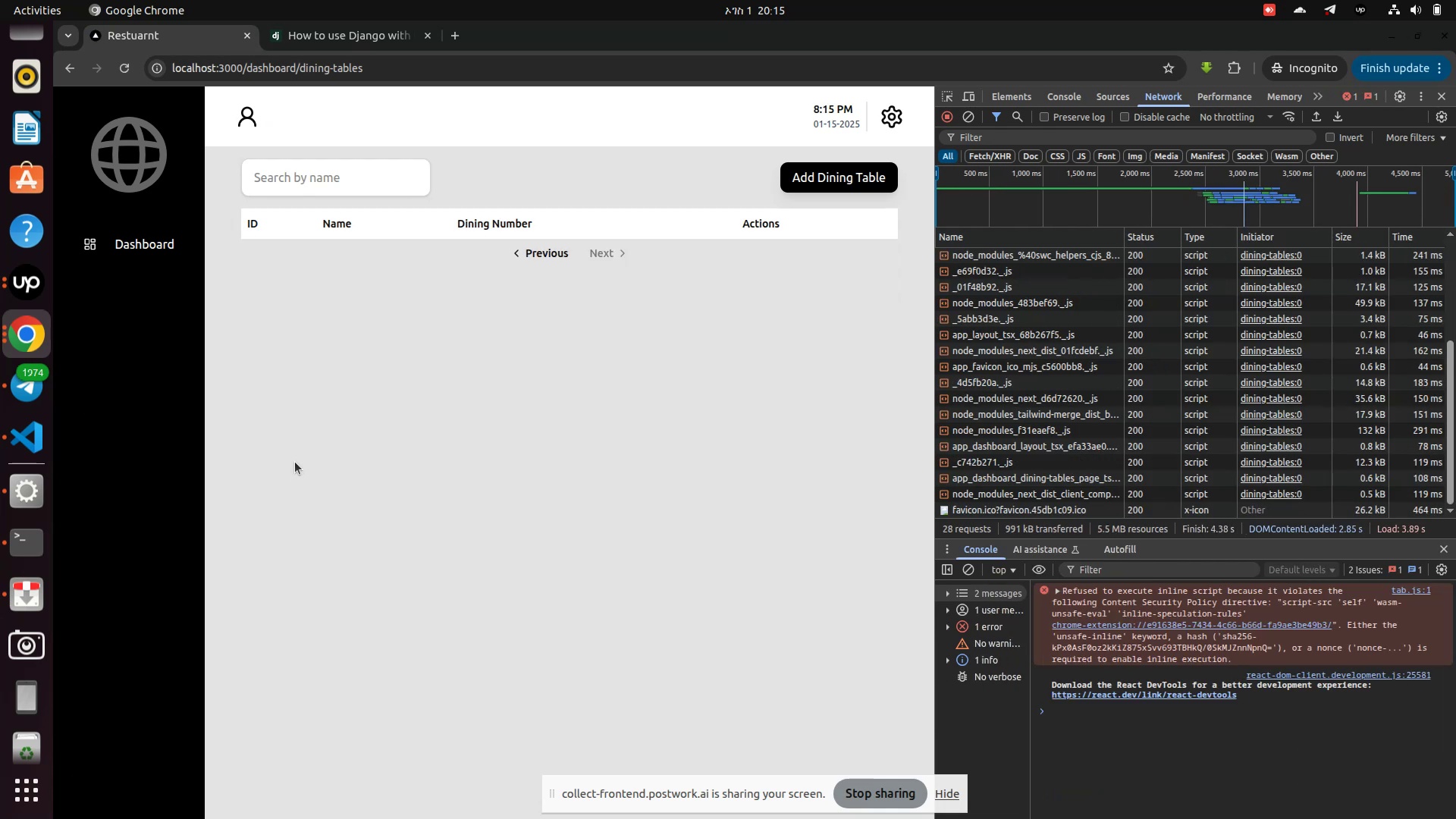 
left_click([310, 464])
 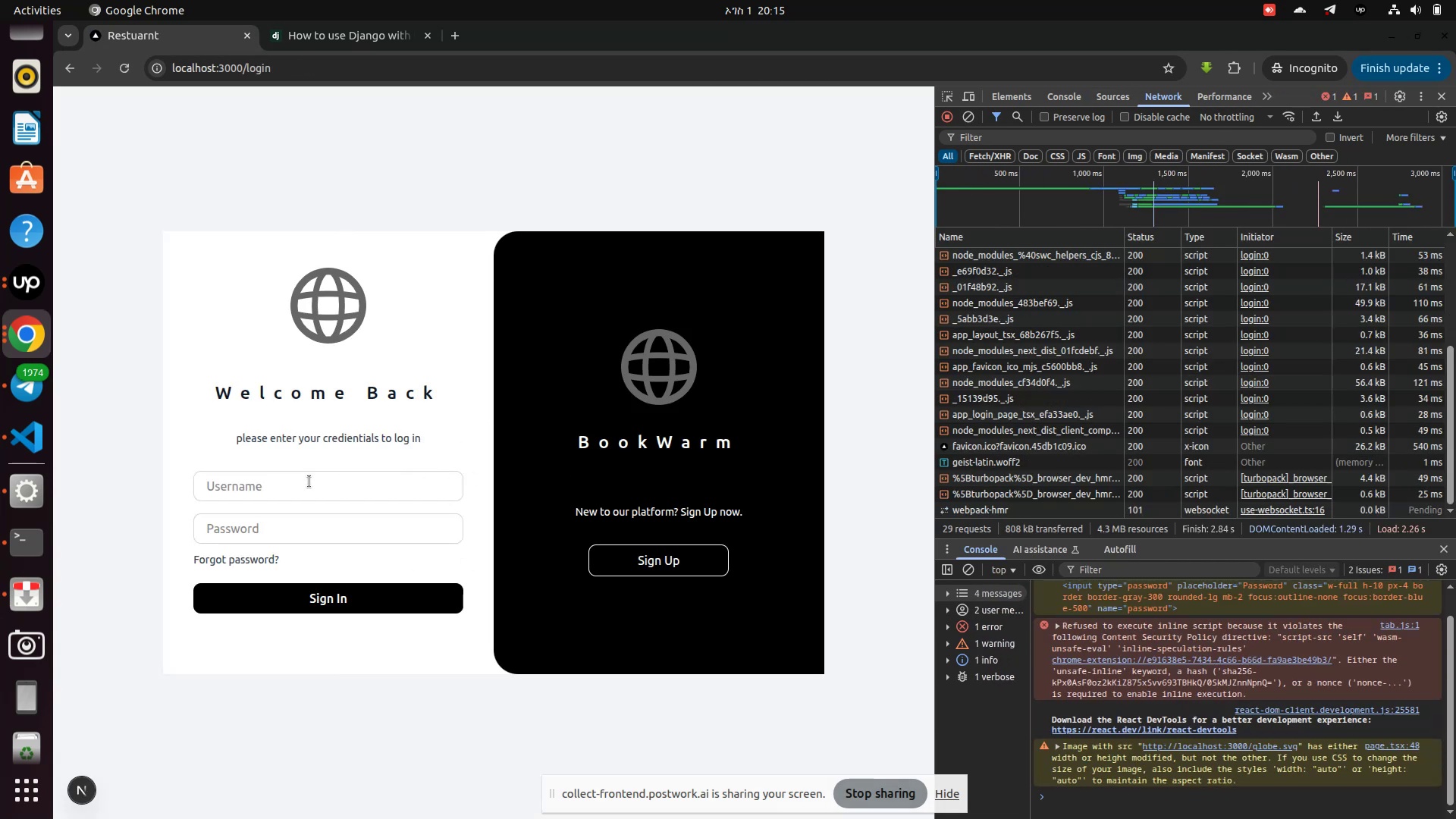 
left_click([309, 482])
 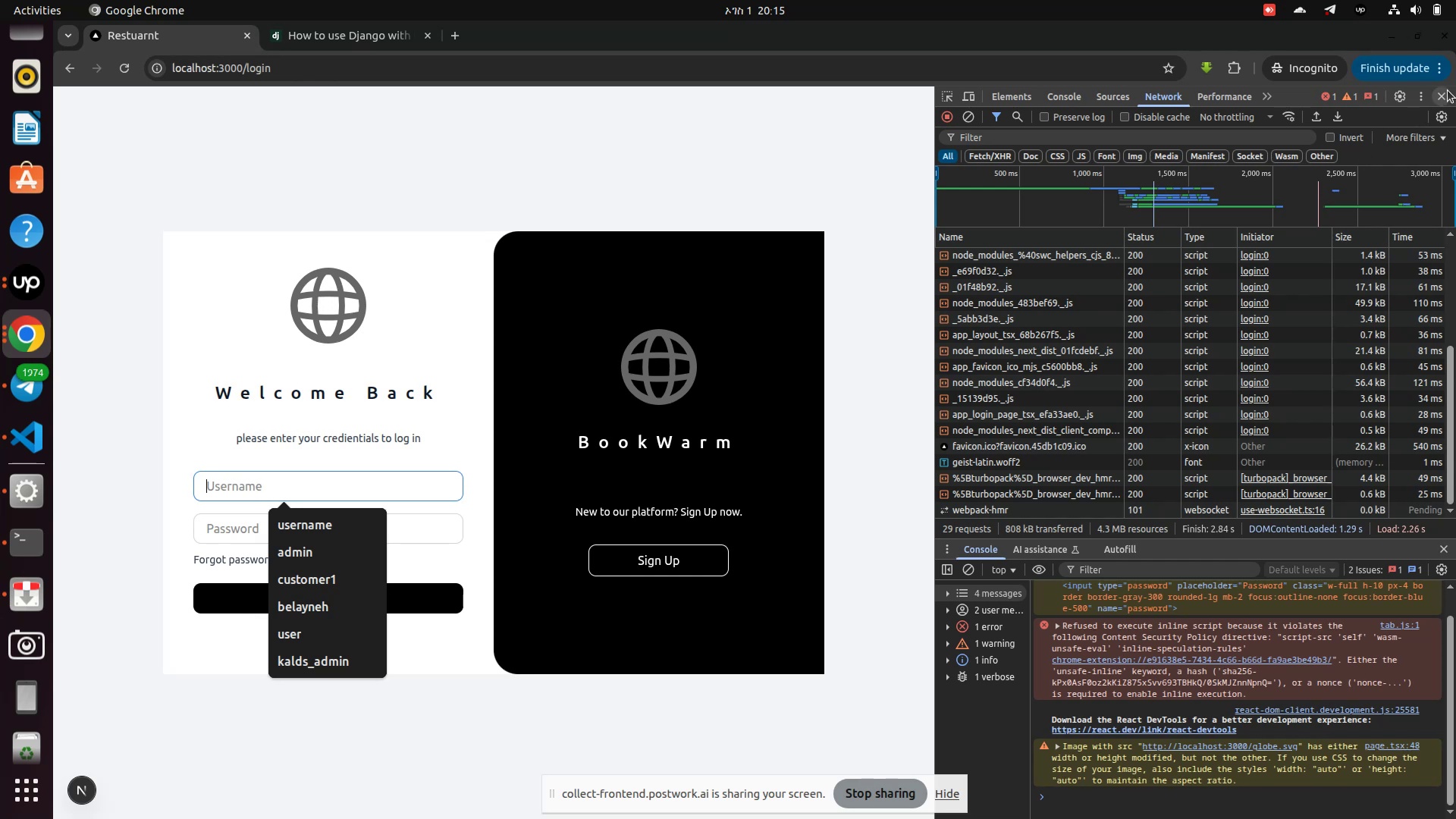 
left_click([1440, 96])
 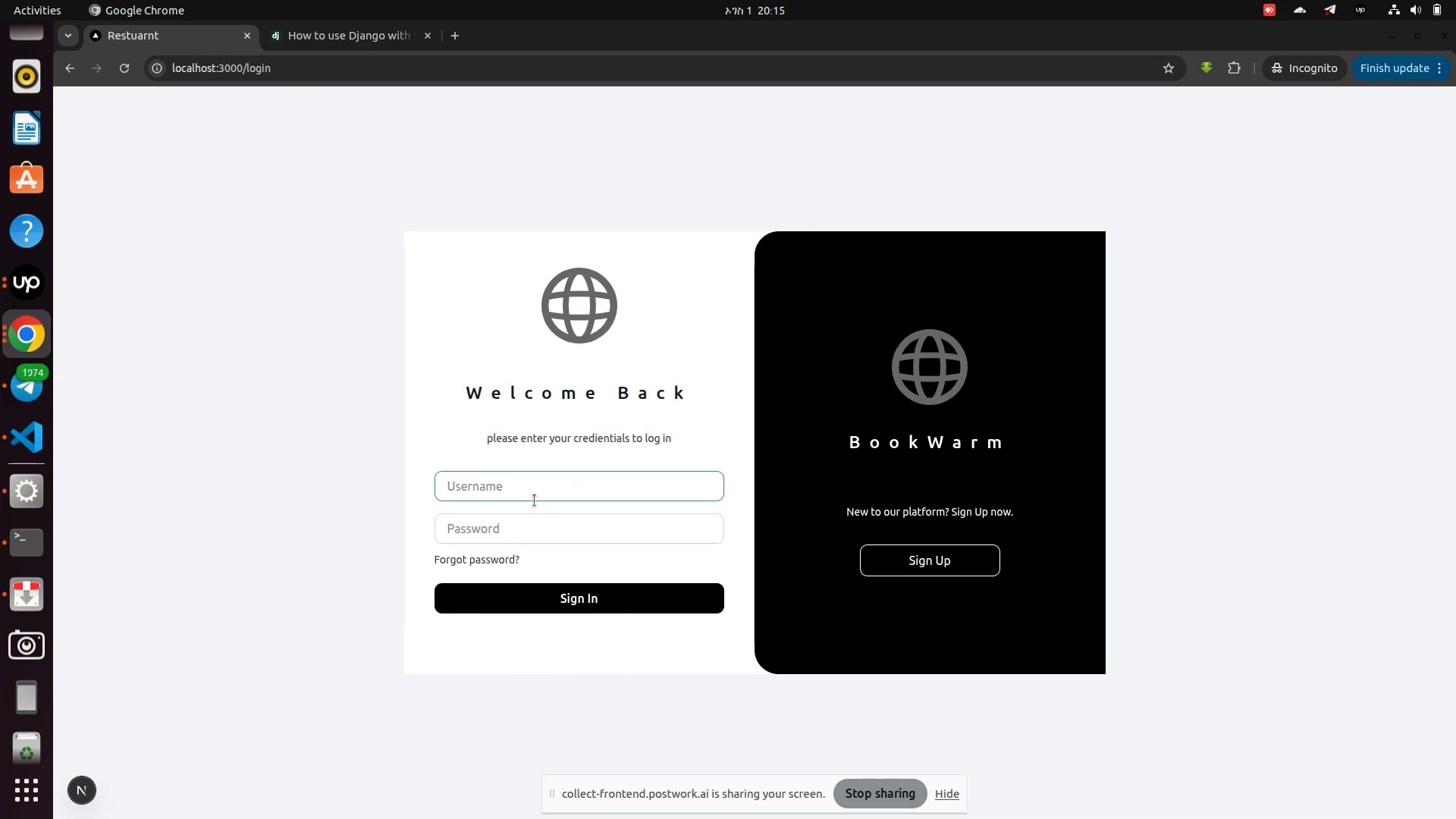 
type(gt_aa)
 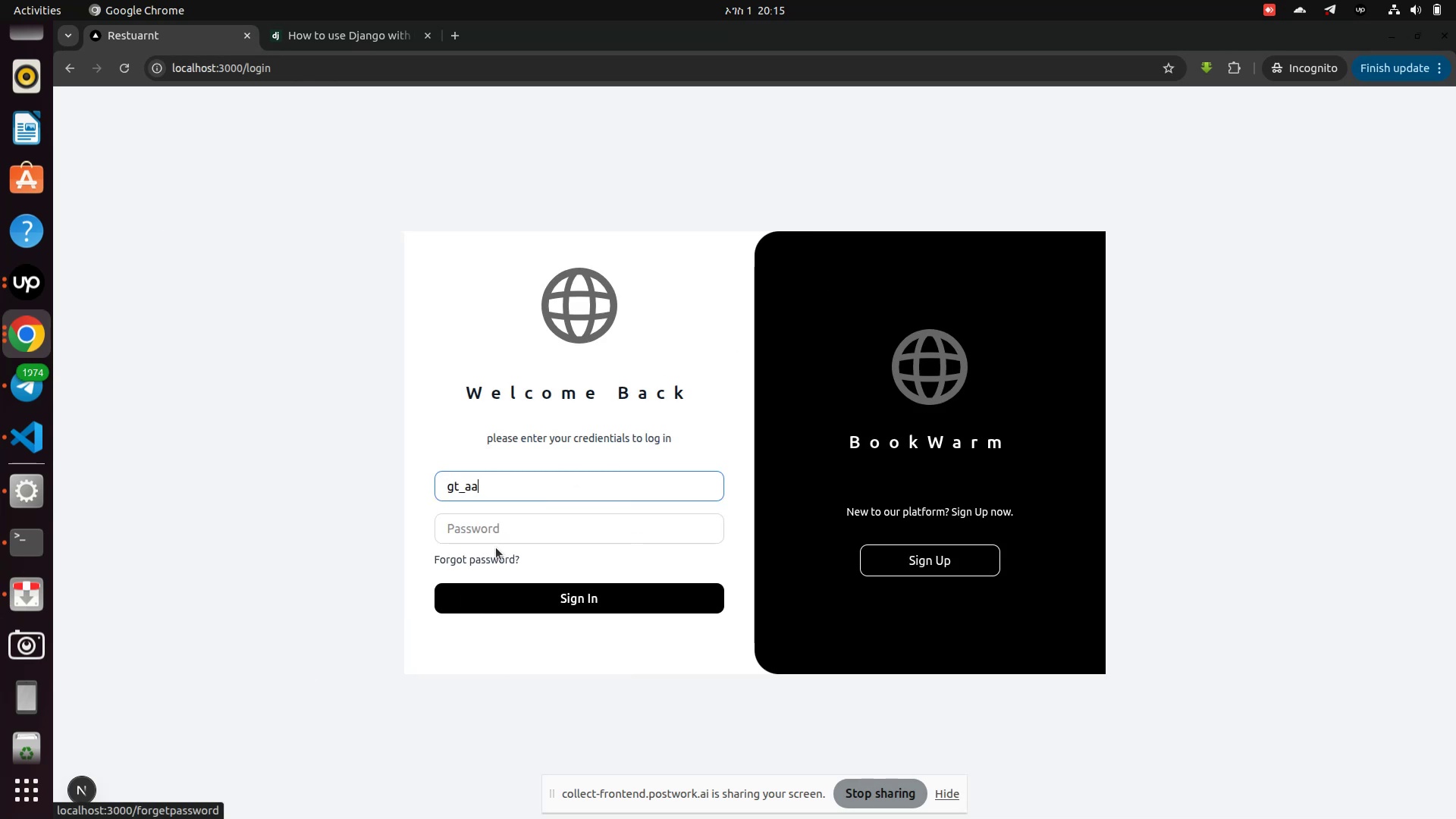 
left_click([497, 534])
 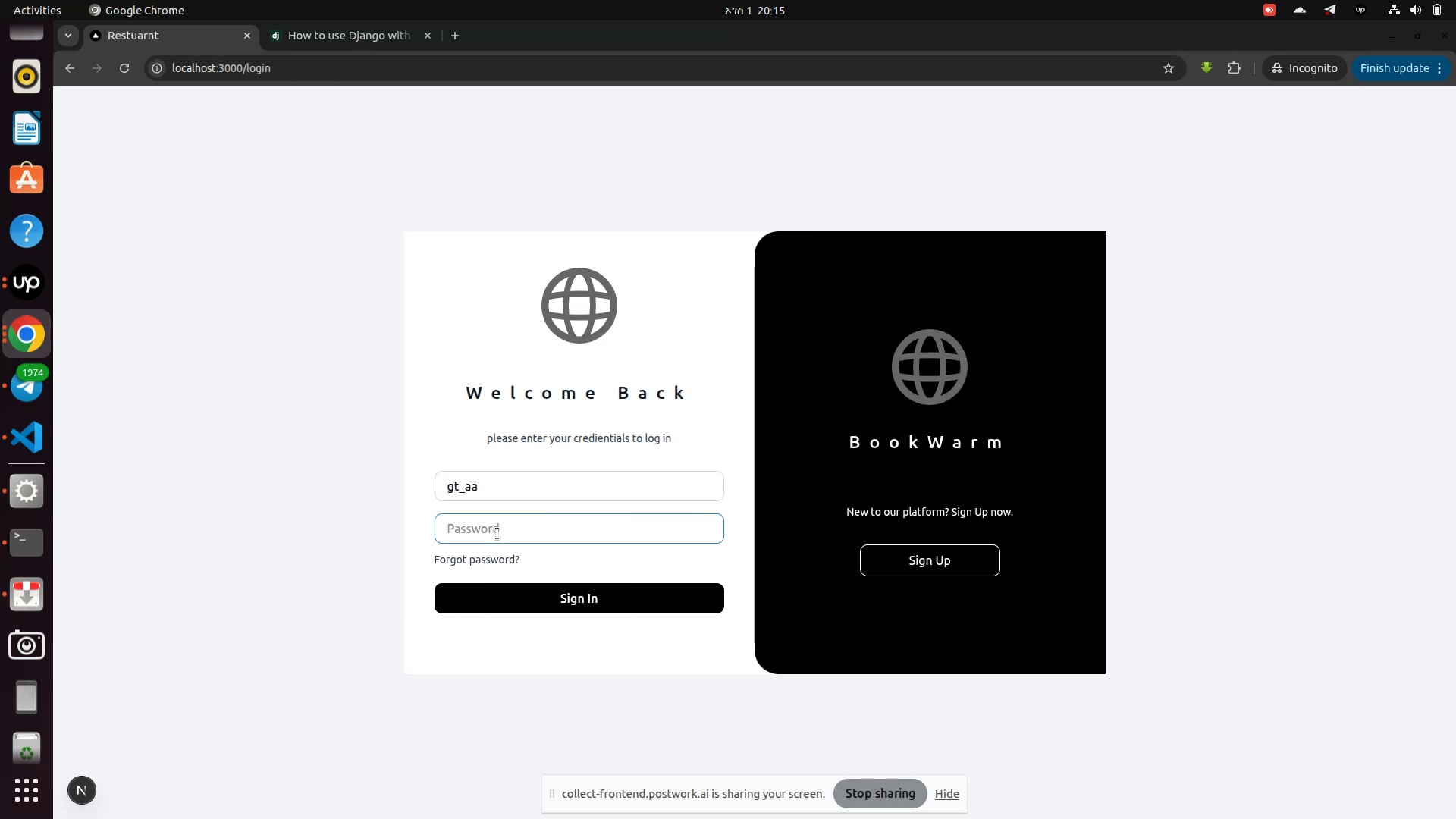 
type(!@QWASZXzxasqw2)
 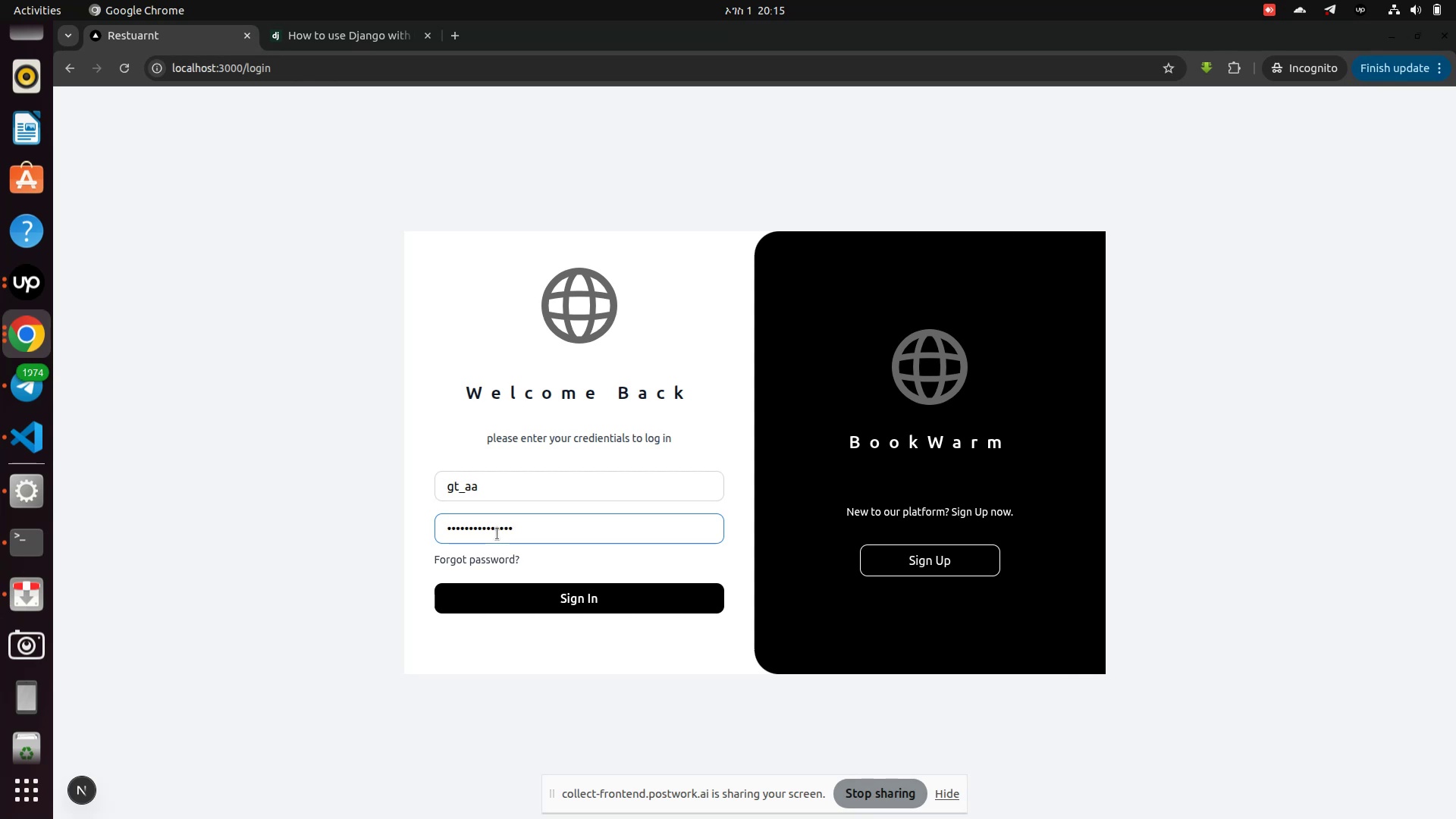 
hold_key(key=Backspace, duration=1.05)
 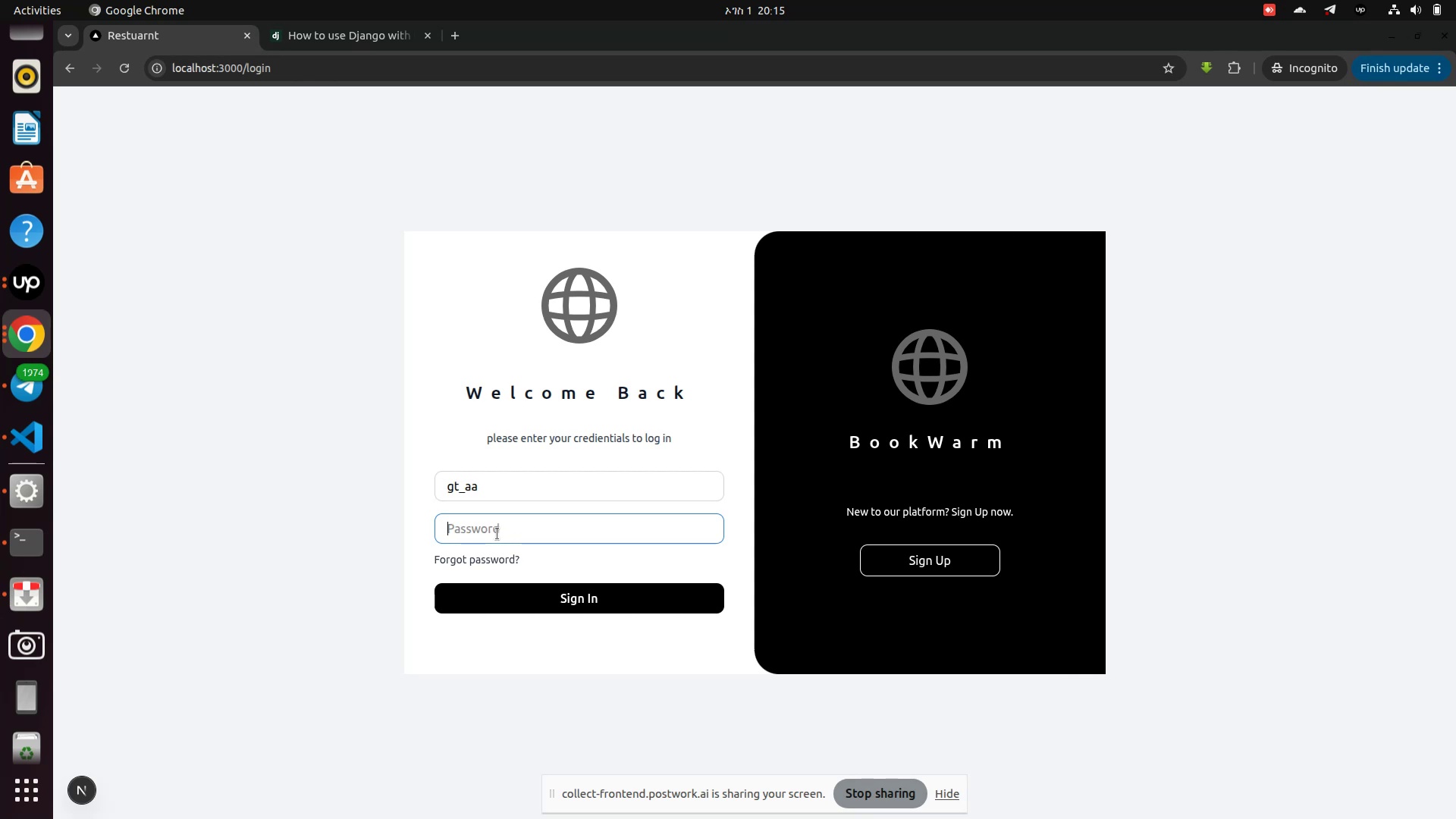 
type(12qwaszxZXASQW!@)
 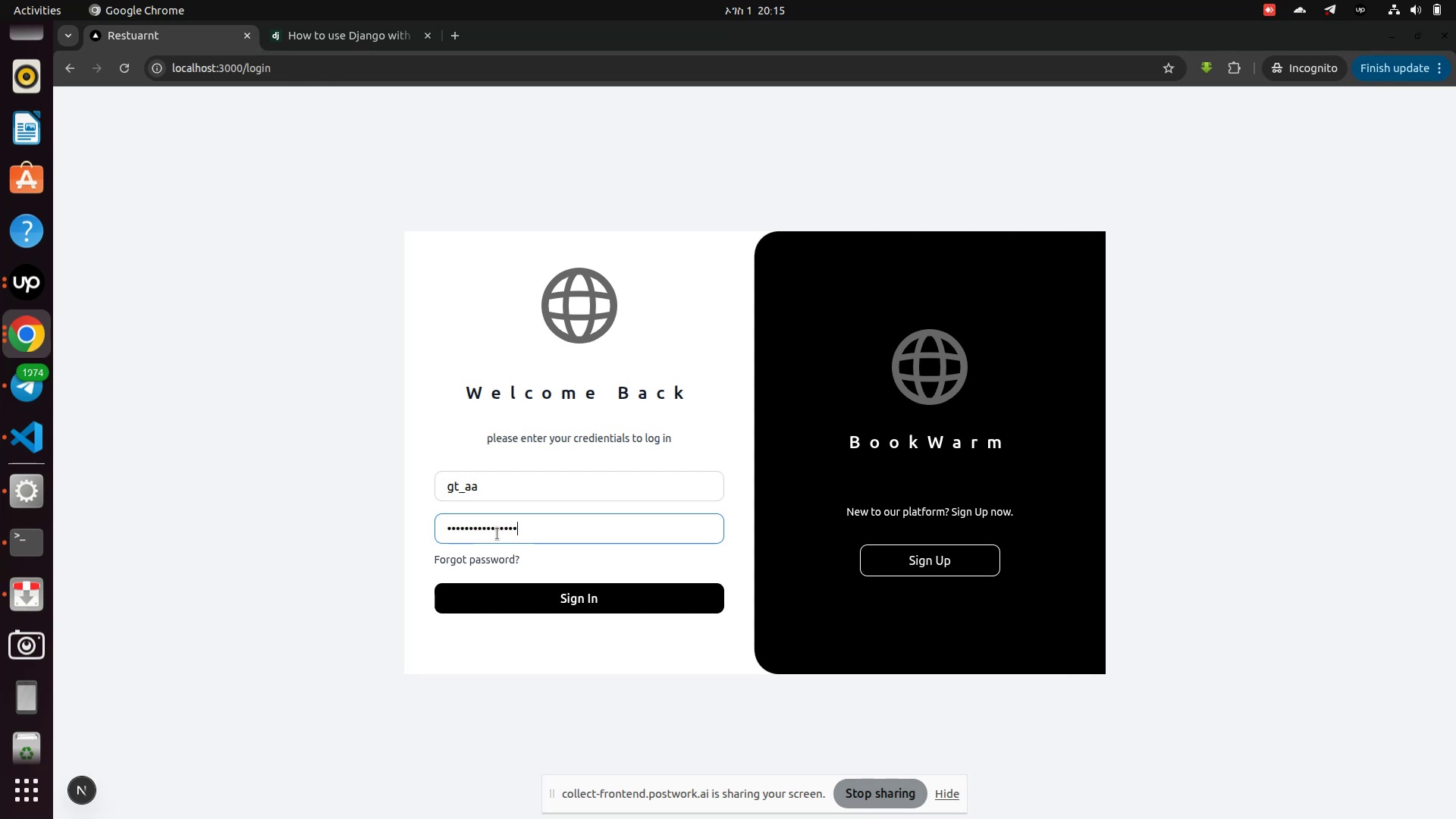 
left_click([563, 599])
 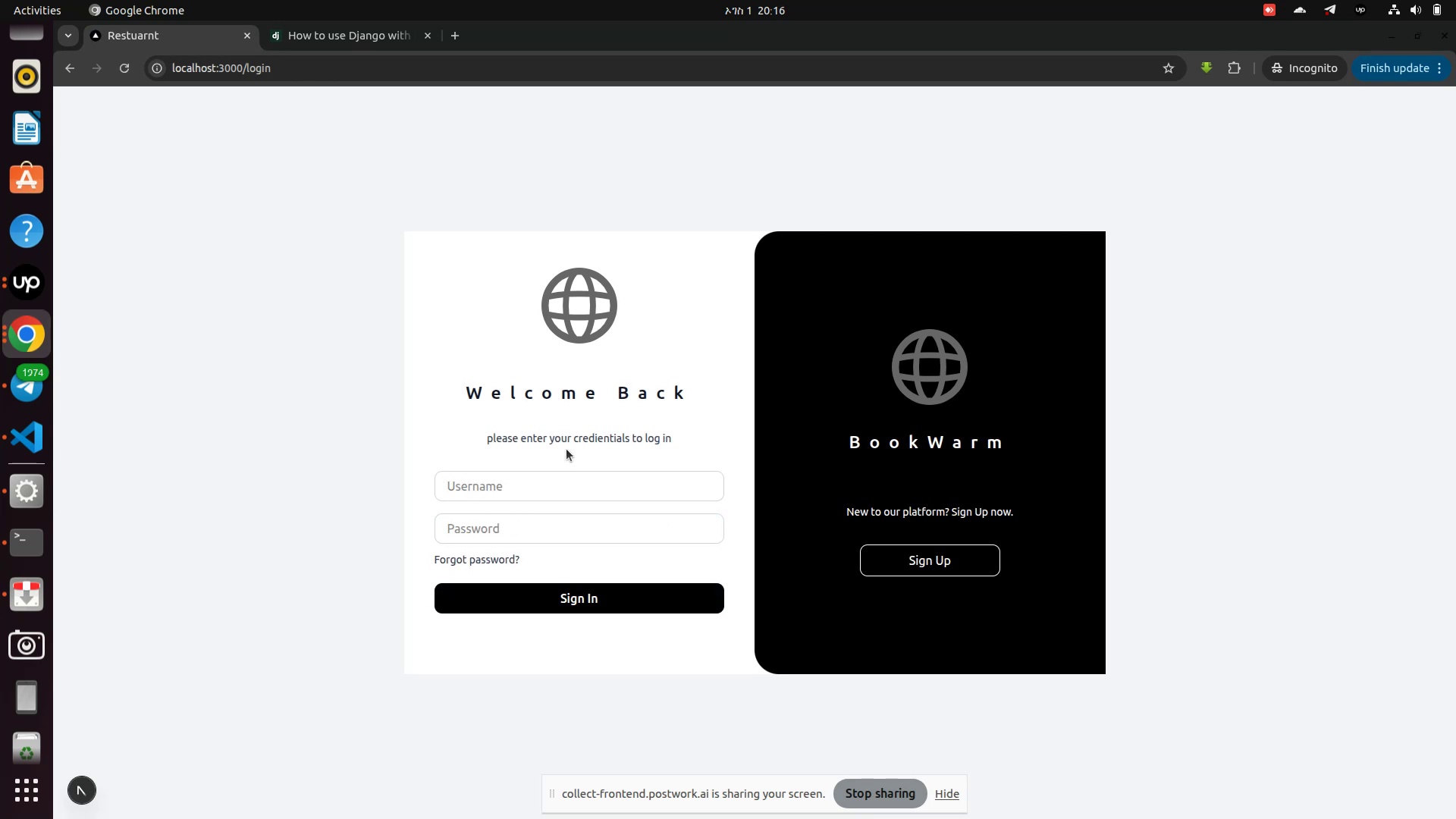 
left_click([516, 484])
 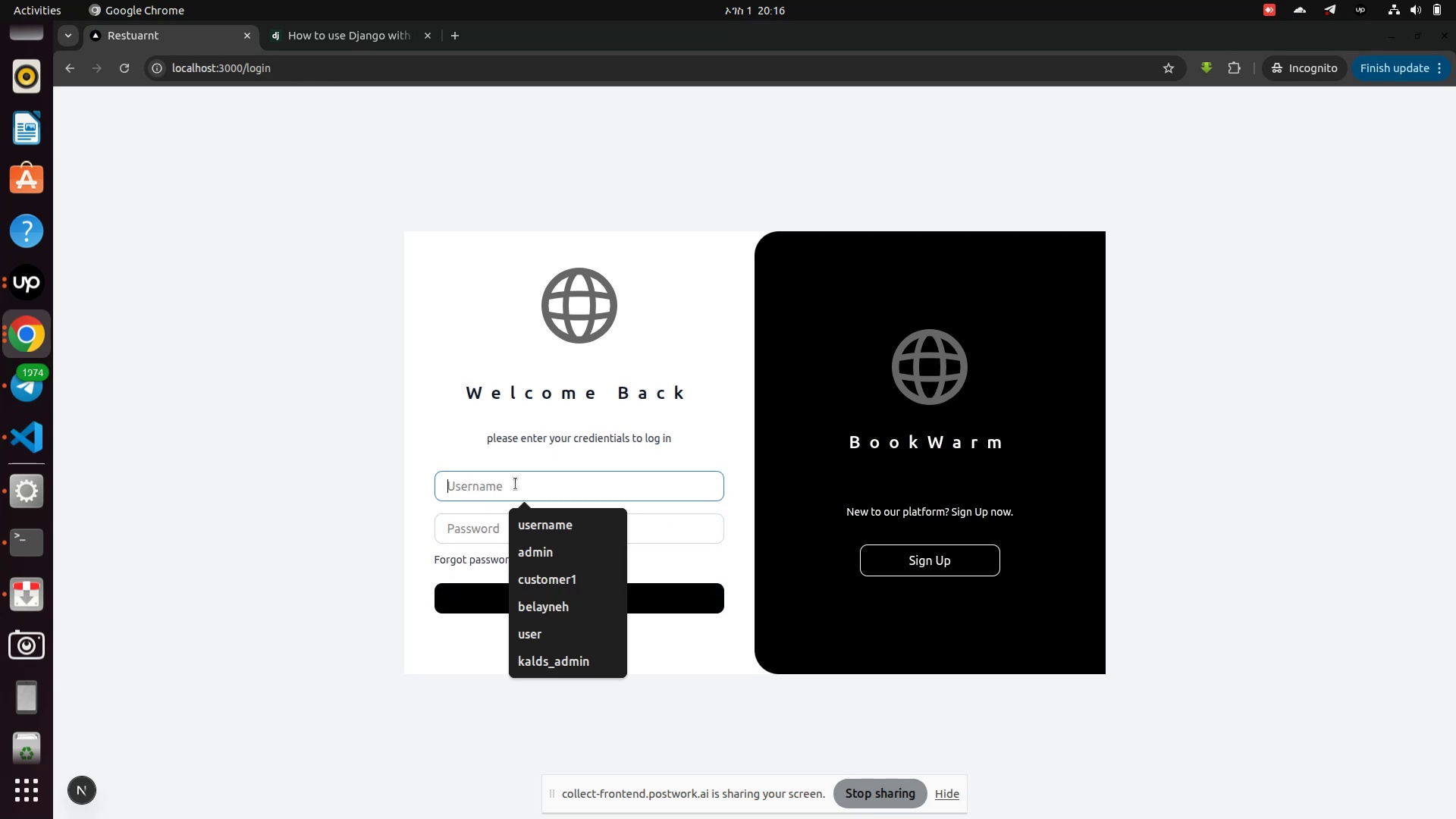 
type(gt)
 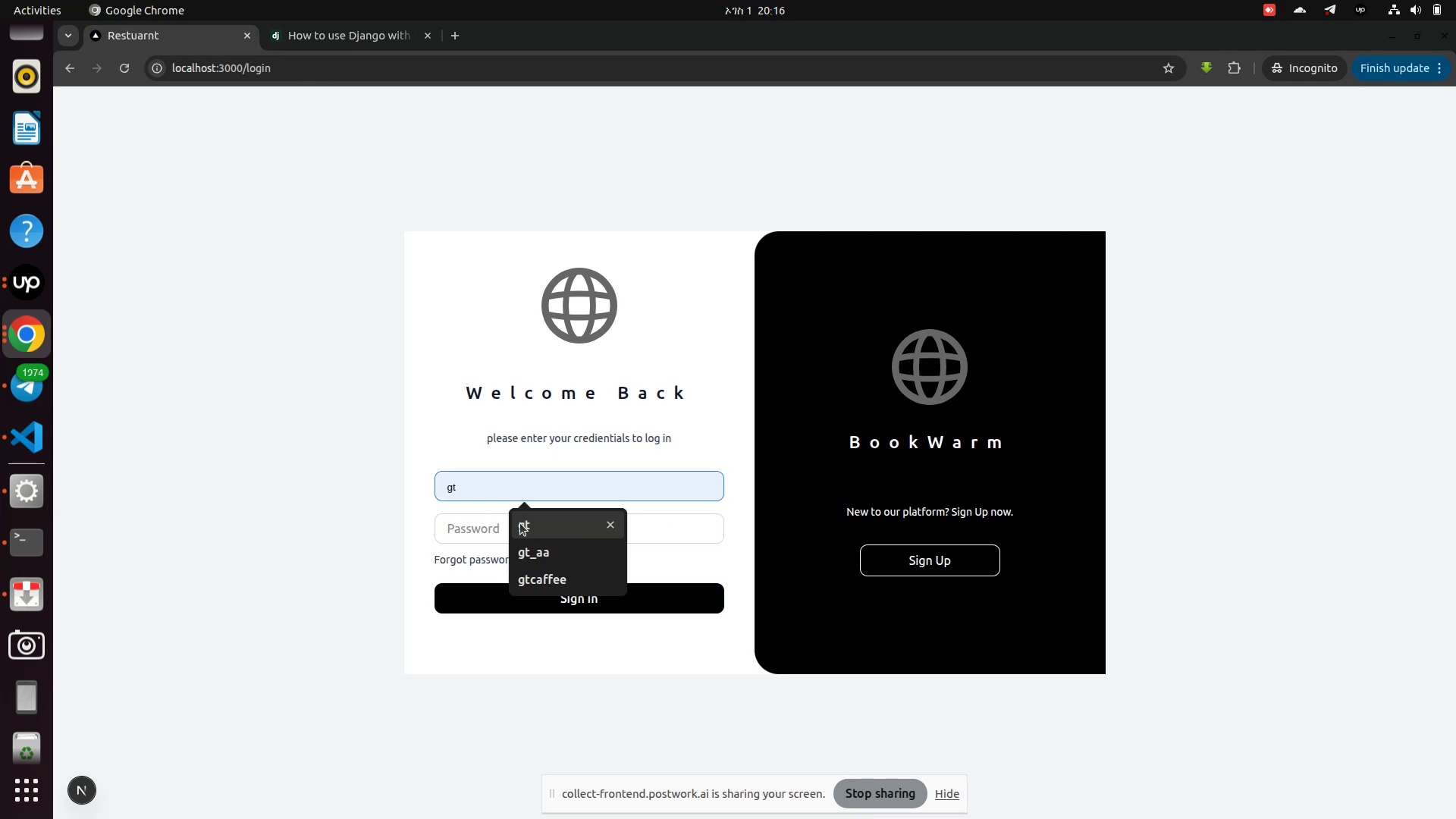 
left_click([541, 546])
 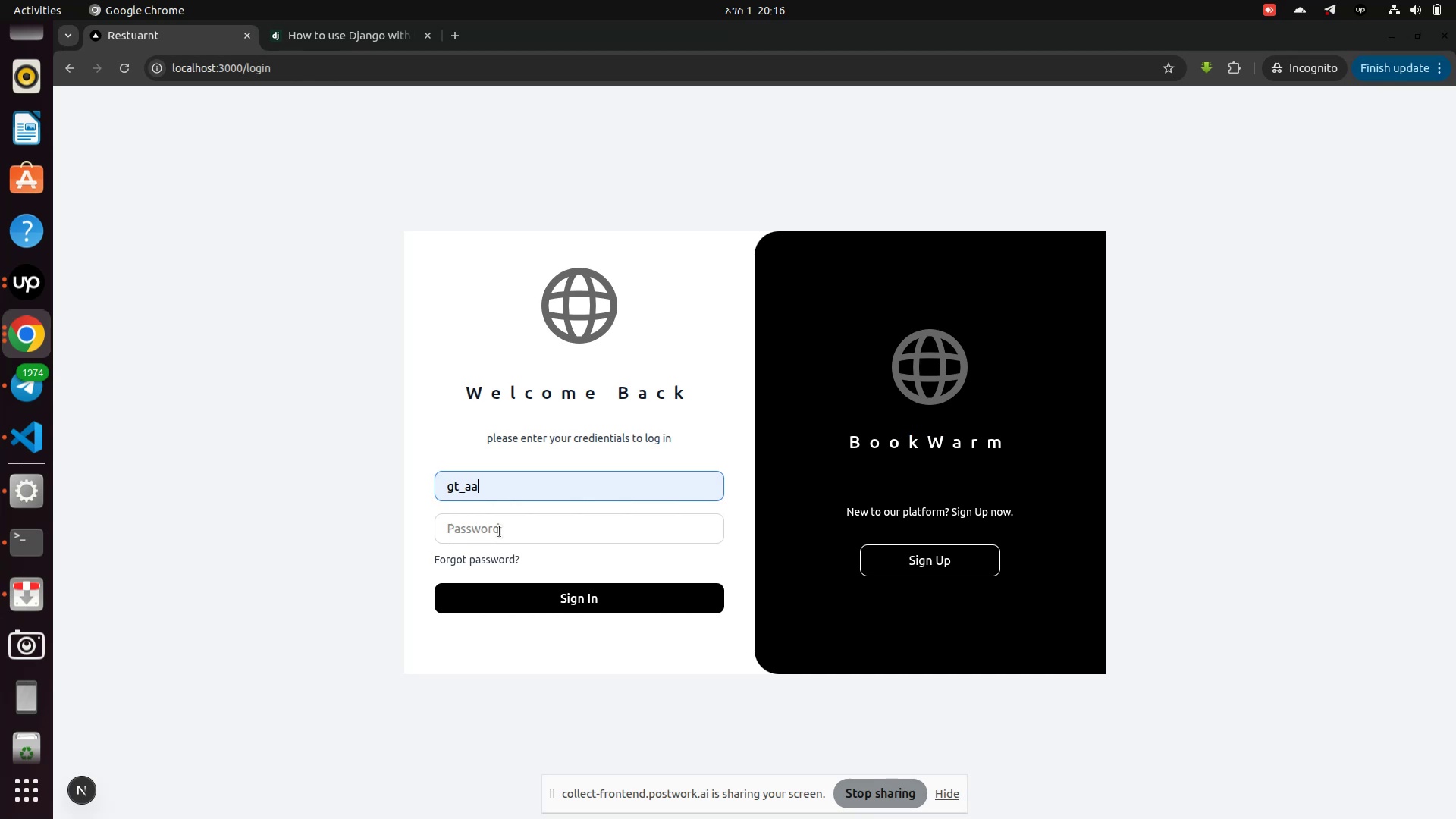 
left_click([500, 528])
 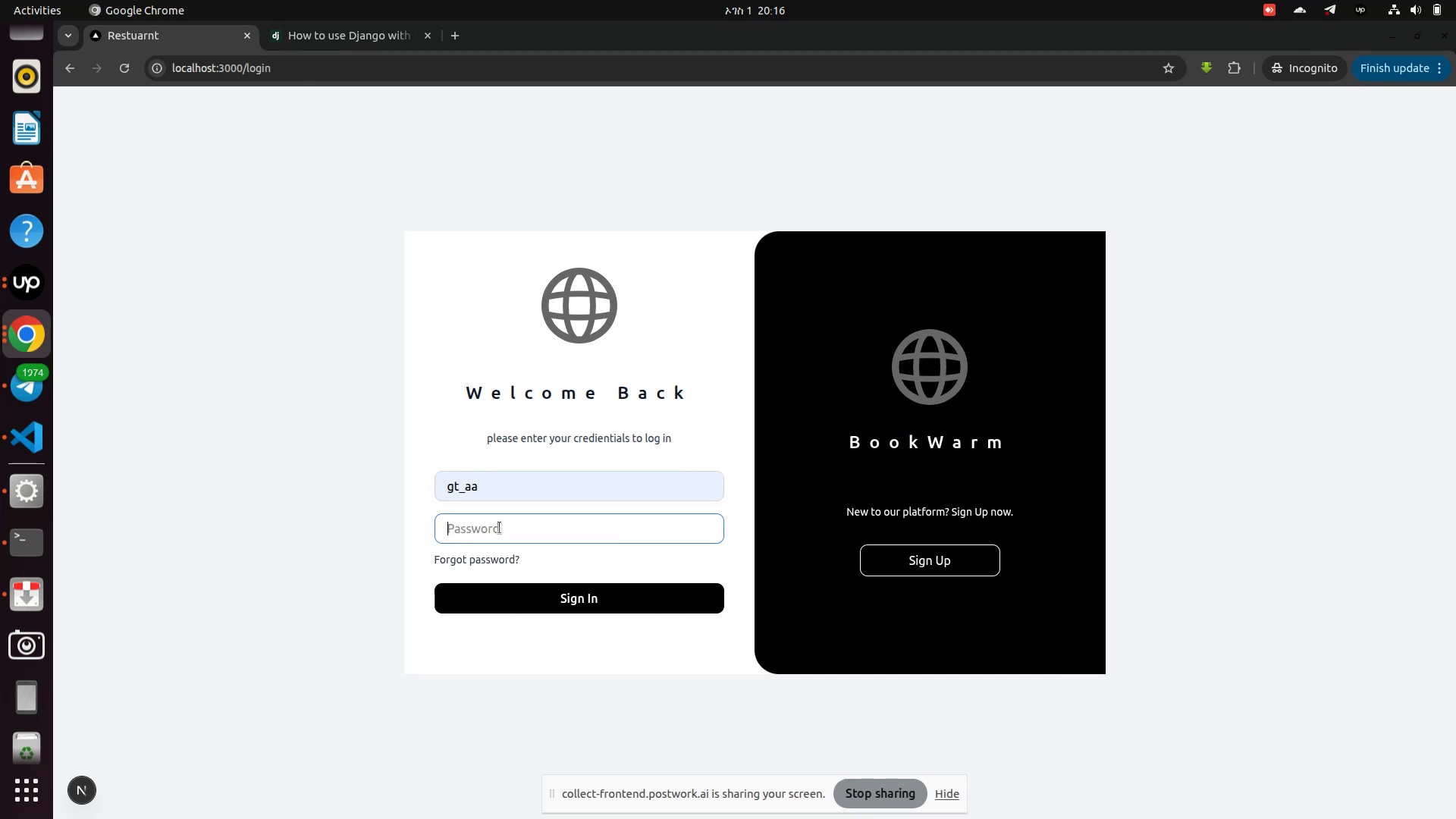 
type(!@QWASZXzxasqw12)
 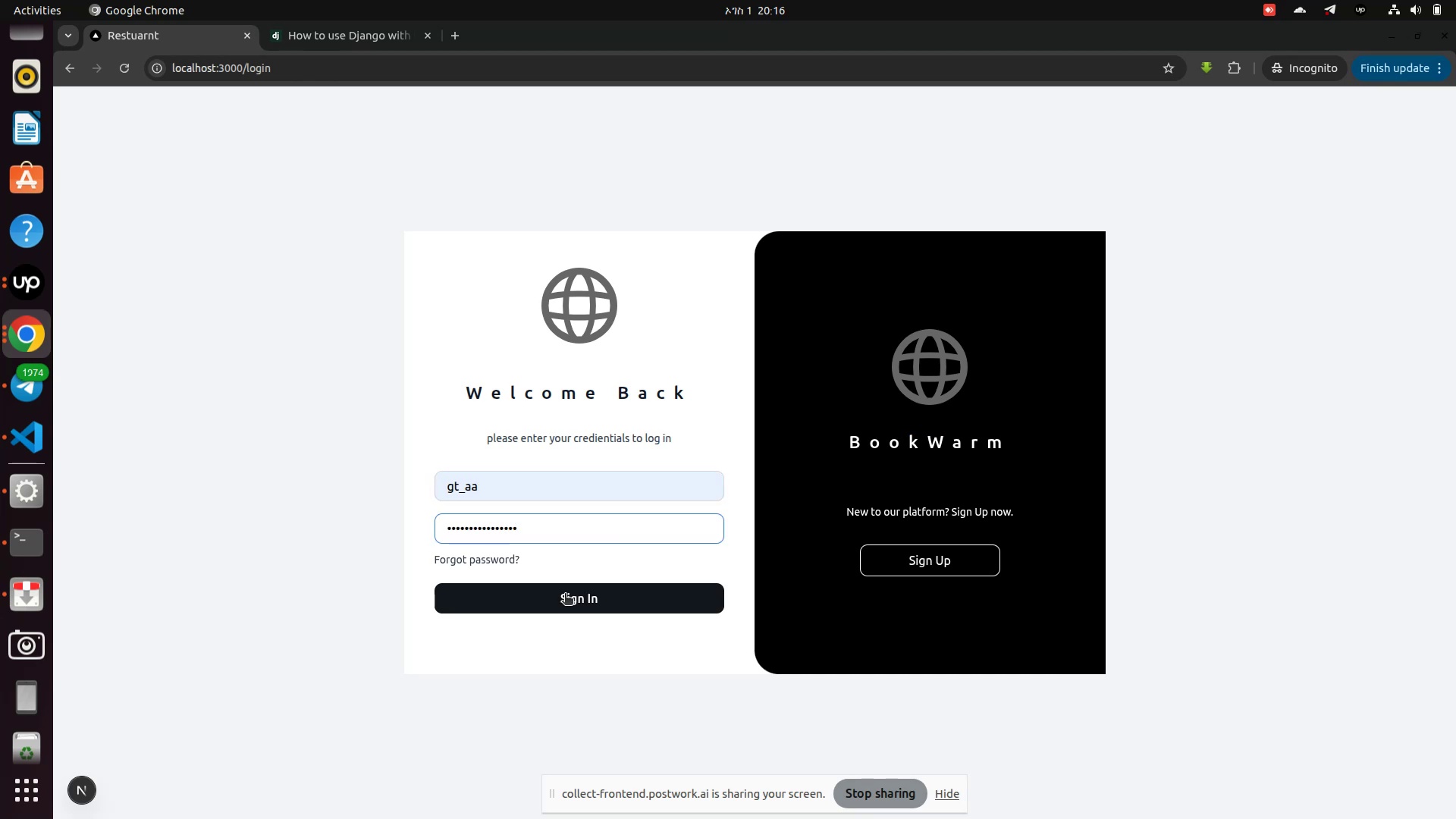 
left_click([573, 597])
 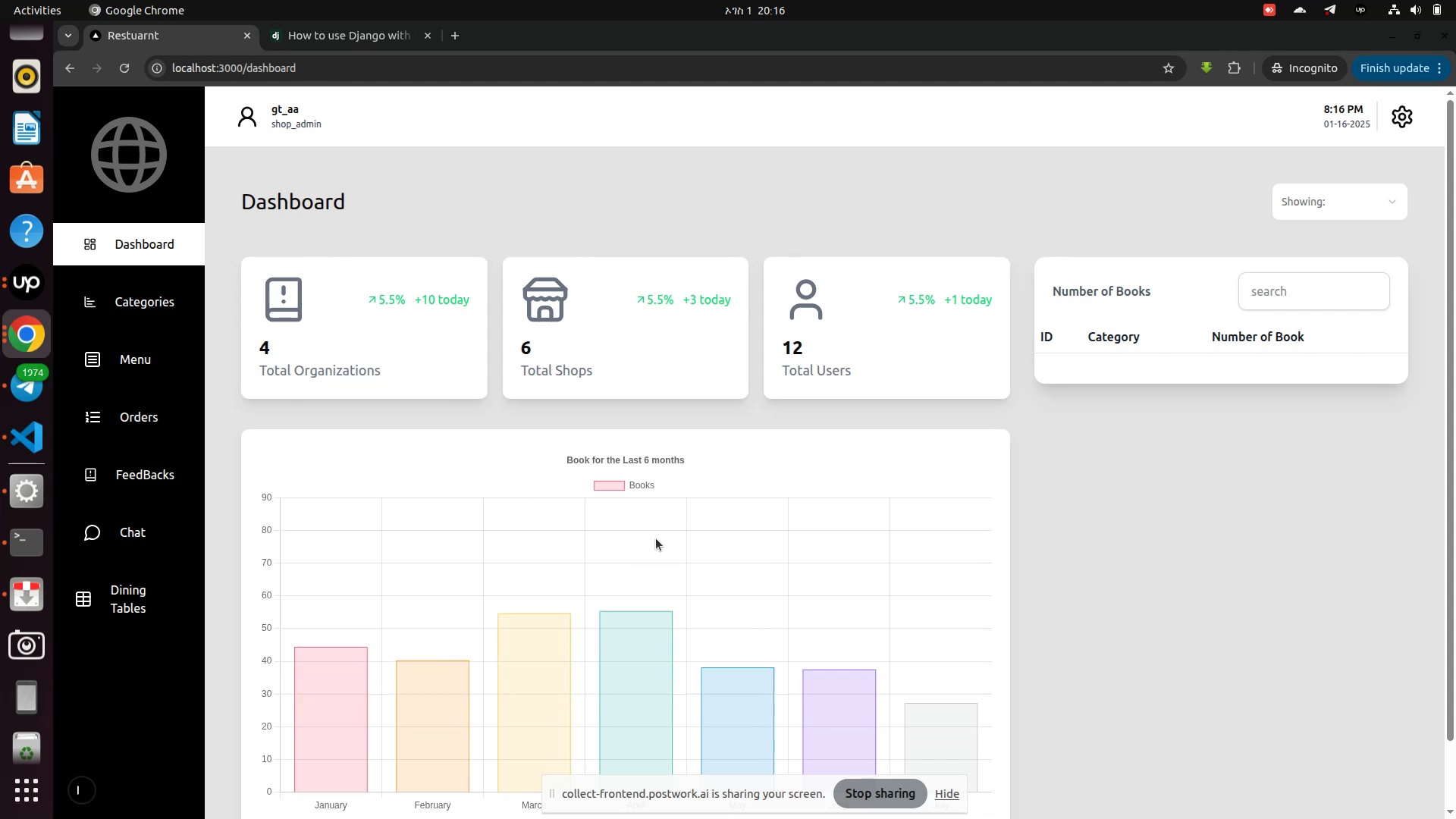 
left_click([137, 609])
 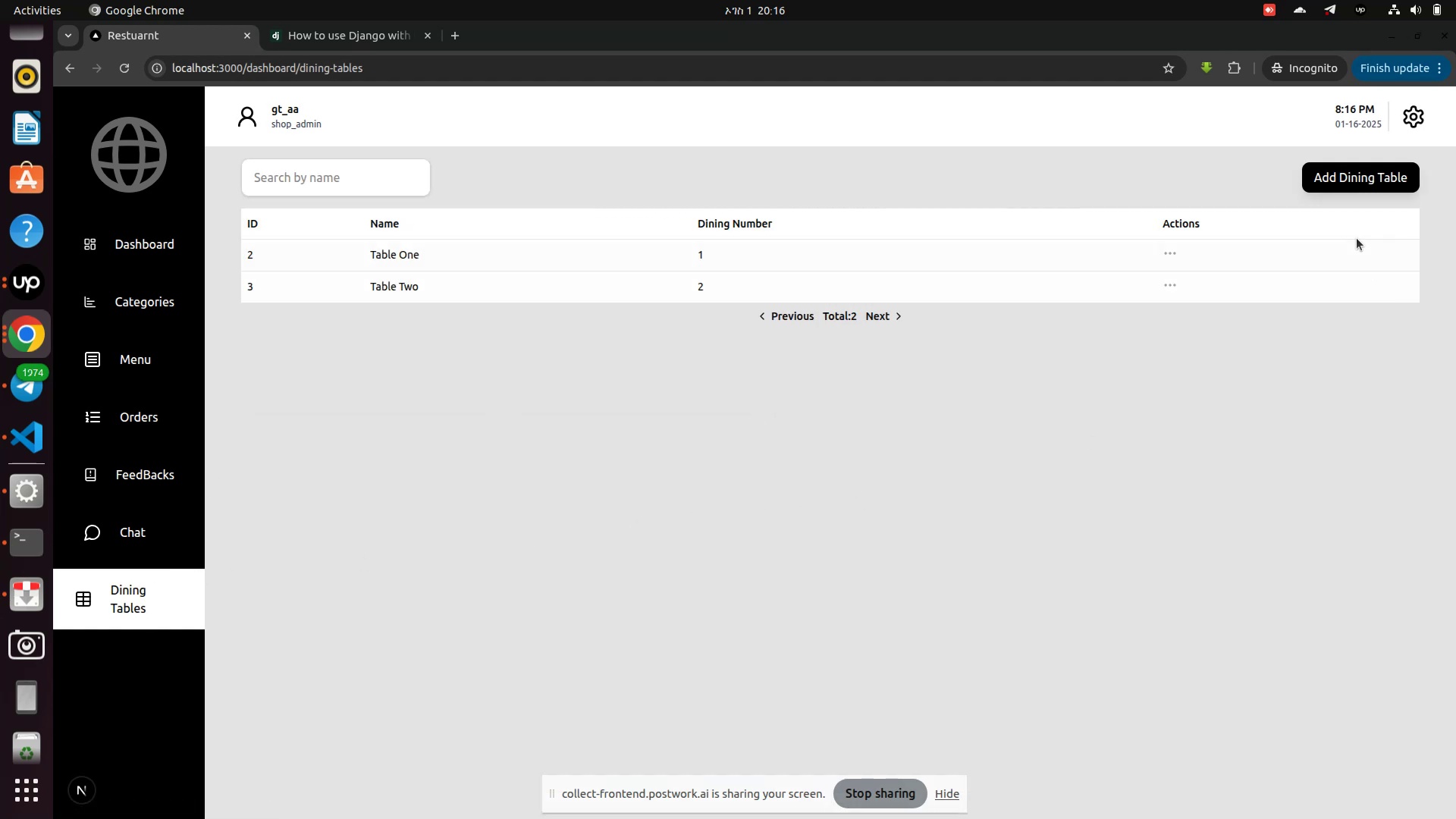 
left_click([1347, 171])
 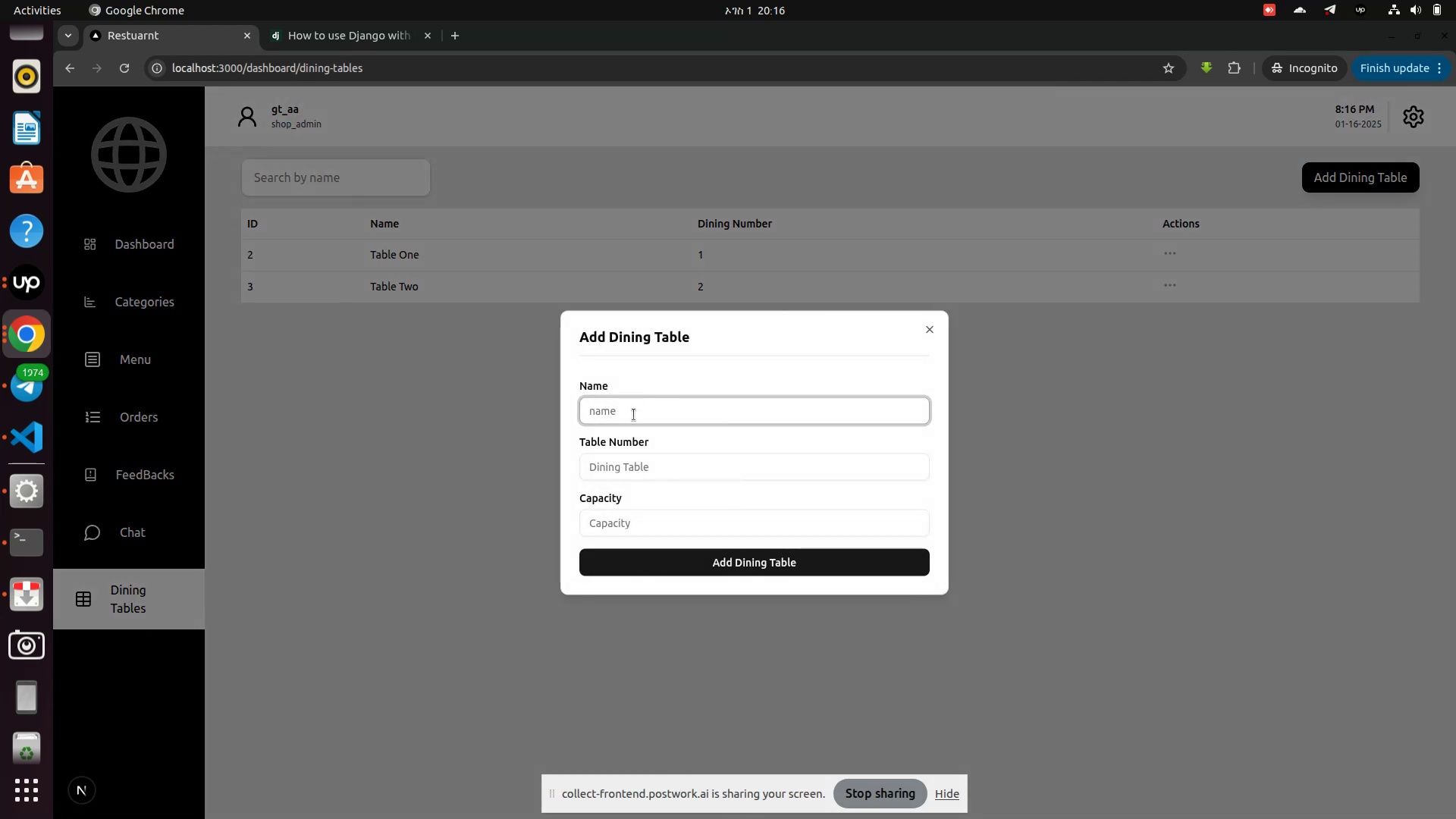 
left_click([633, 416])
 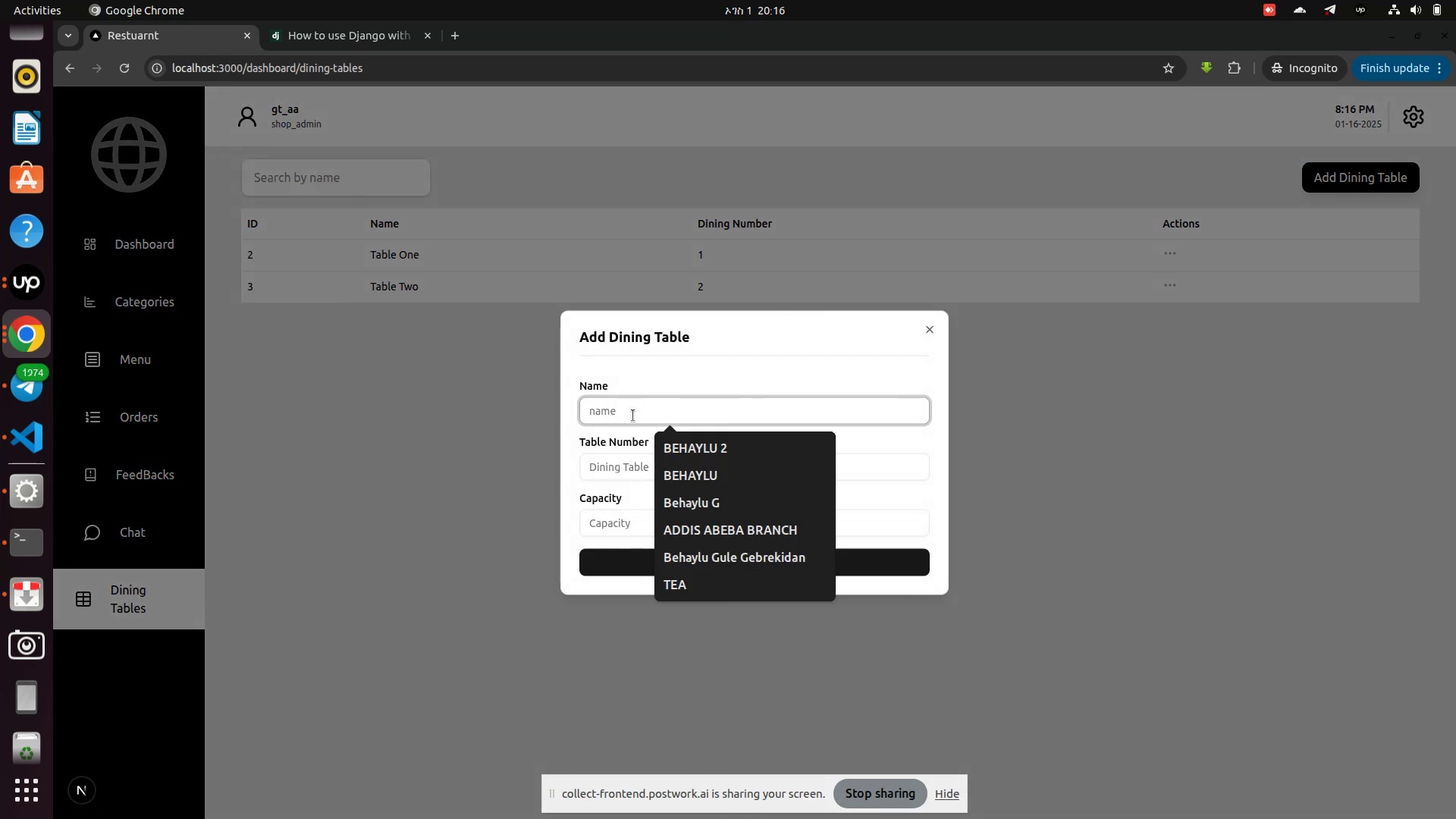 
type(TAble)
key(Backspace)
key(Backspace)
key(Backspace)
key(Backspace)
type(able ther)
key(Backspace)
key(Backspace)
key(Backspace)
key(Backspace)
type(Three)
 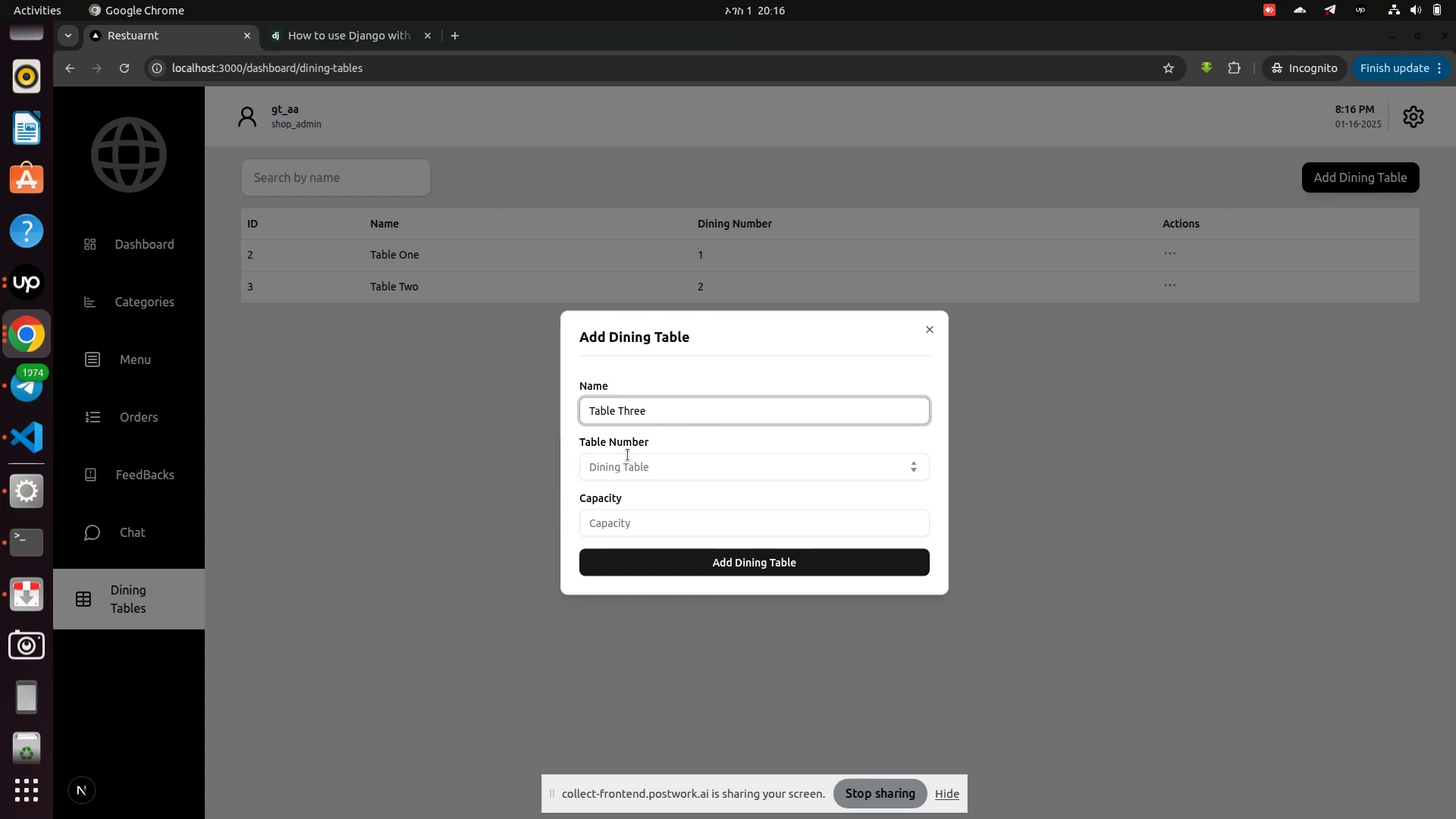 
left_click([622, 471])
 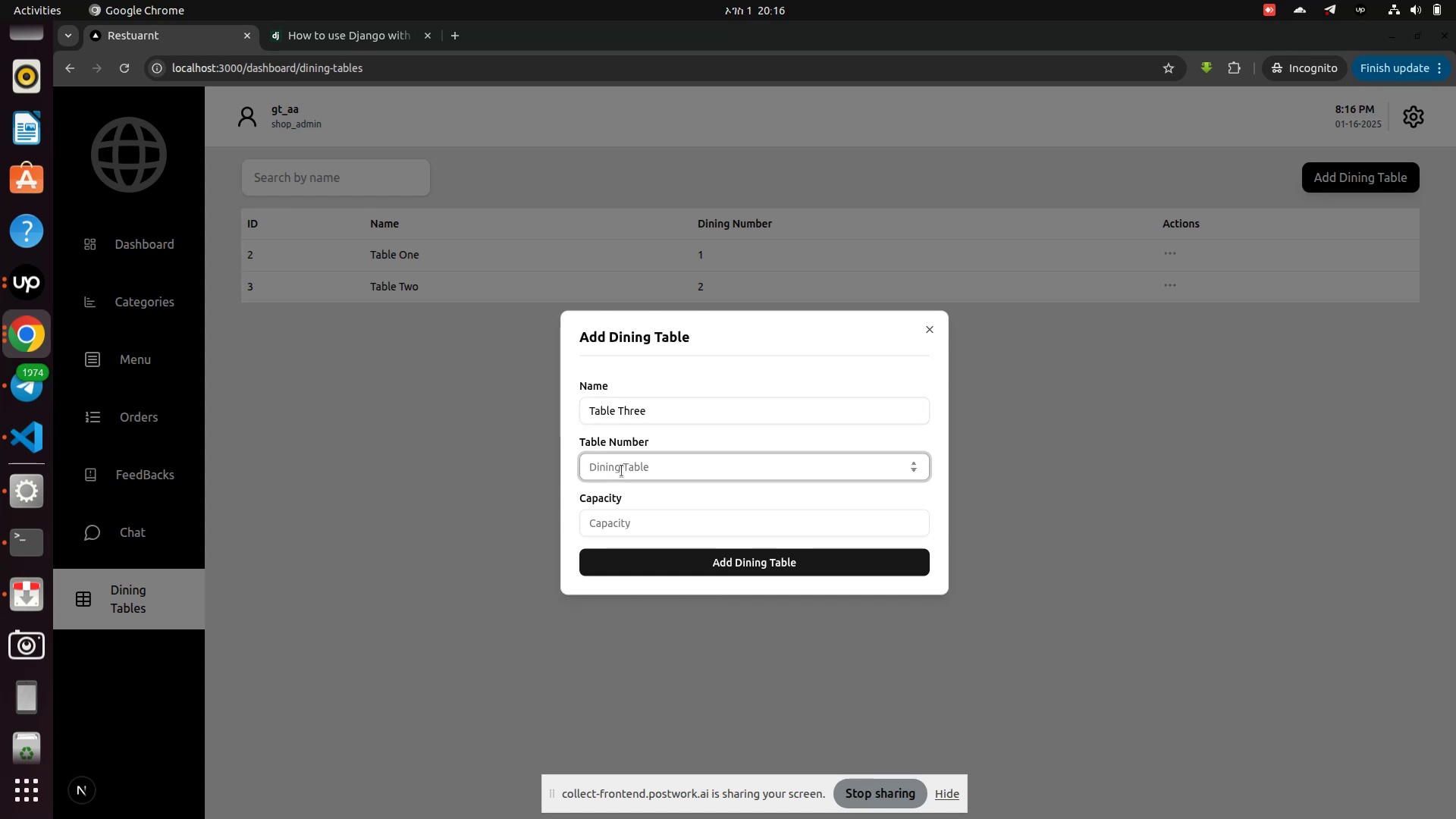 
key(3)
 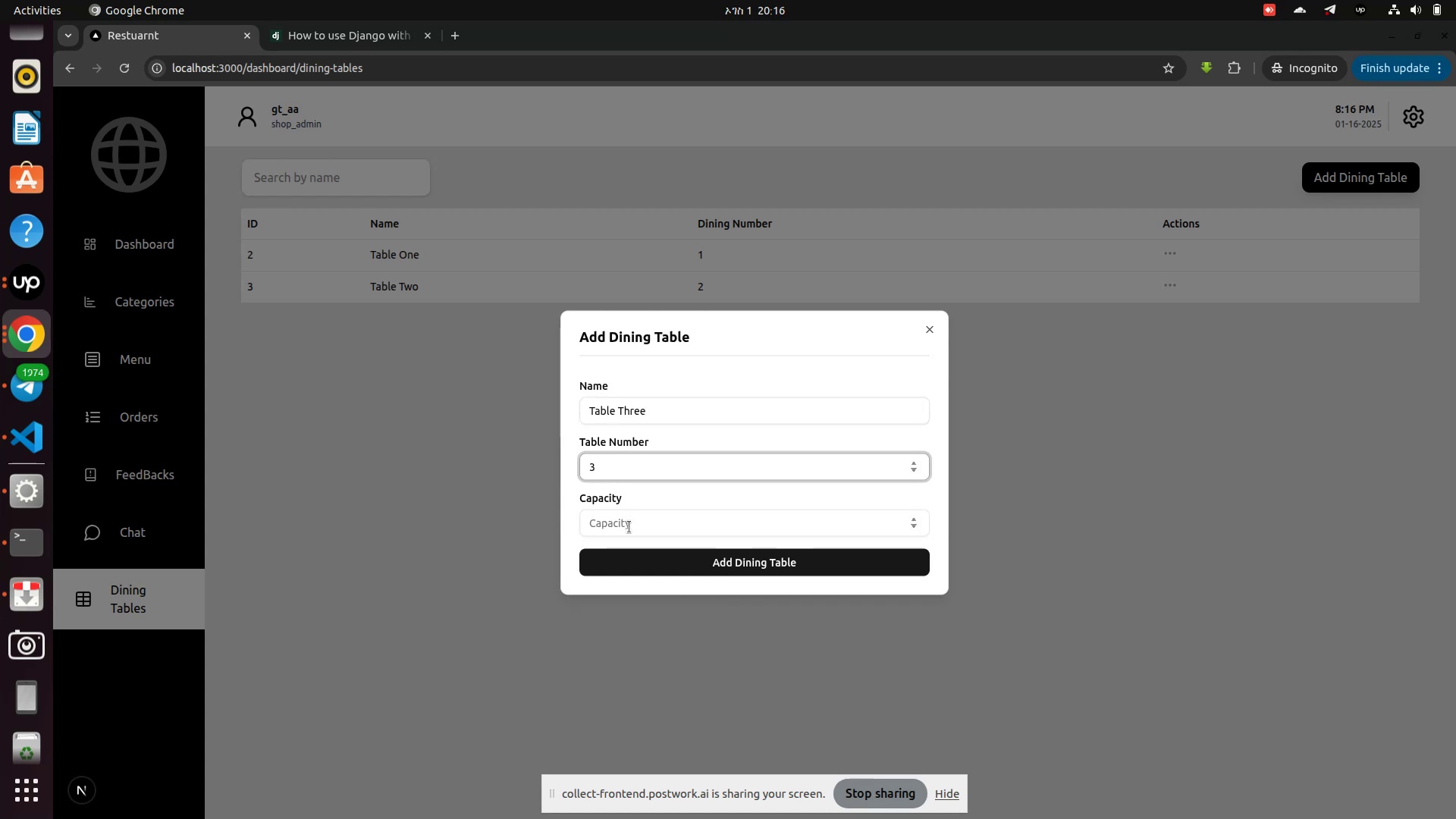 
left_click([629, 527])
 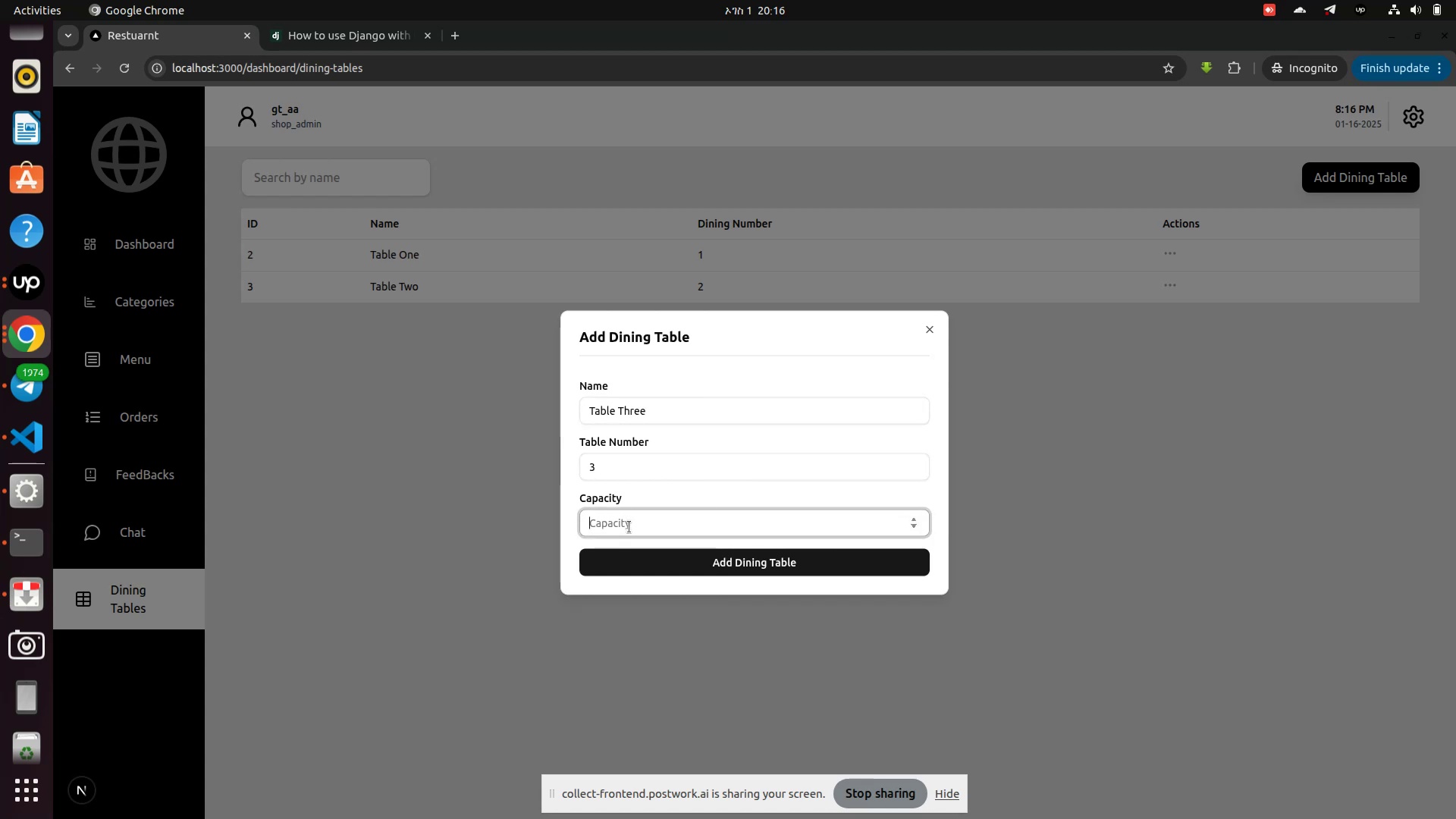 
key(7)
 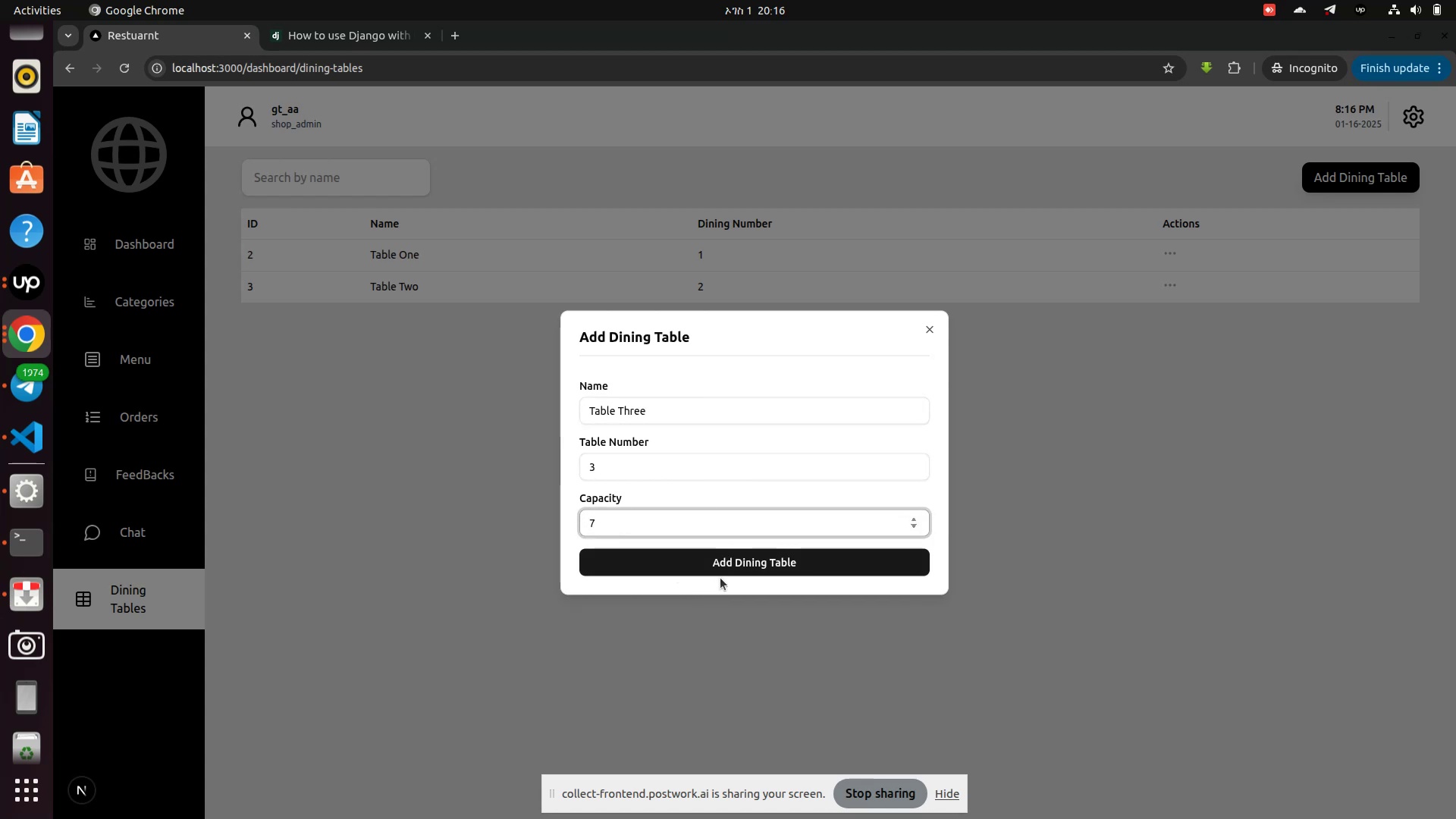 
left_click([727, 571])
 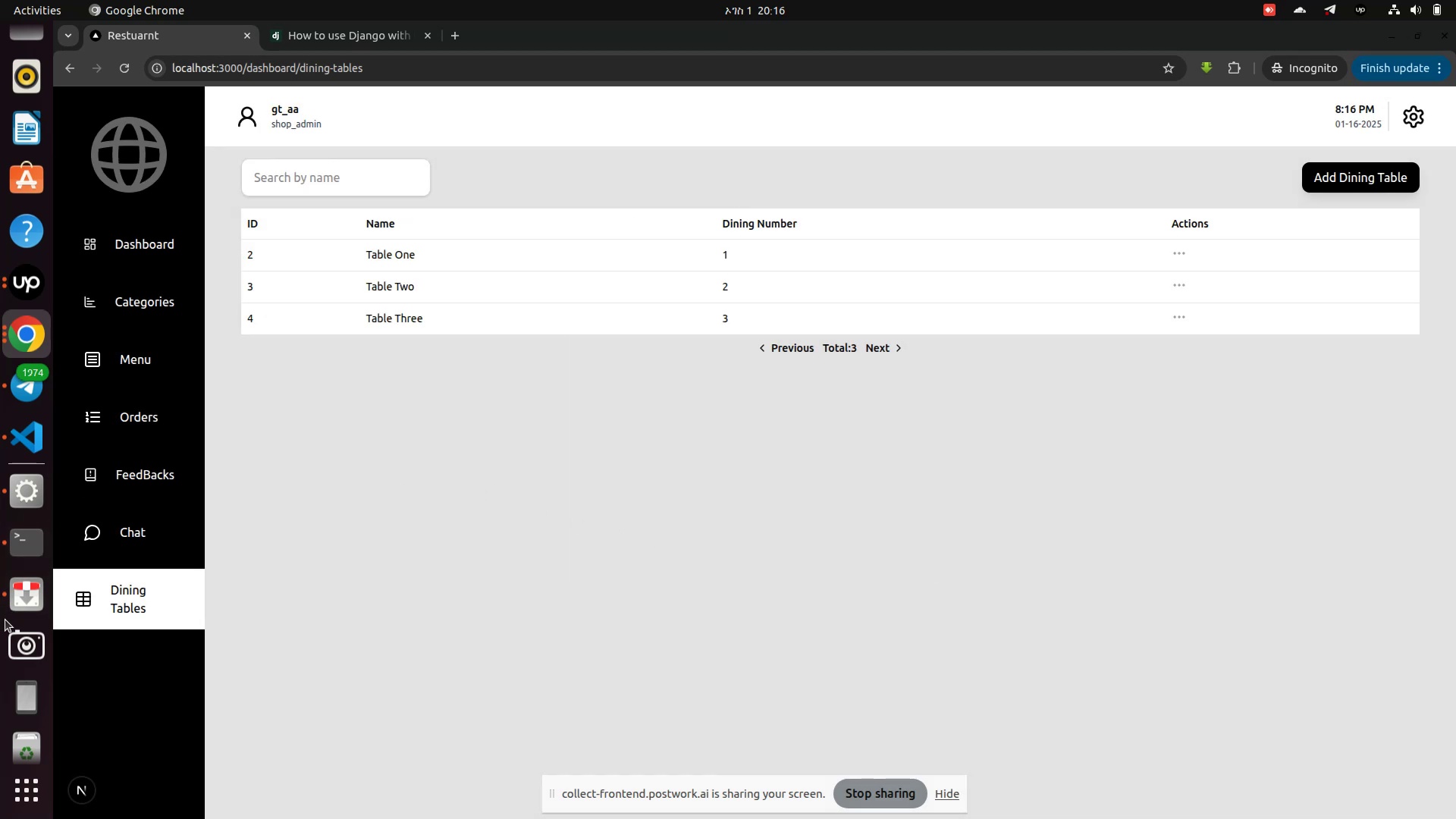 
left_click([28, 441])
 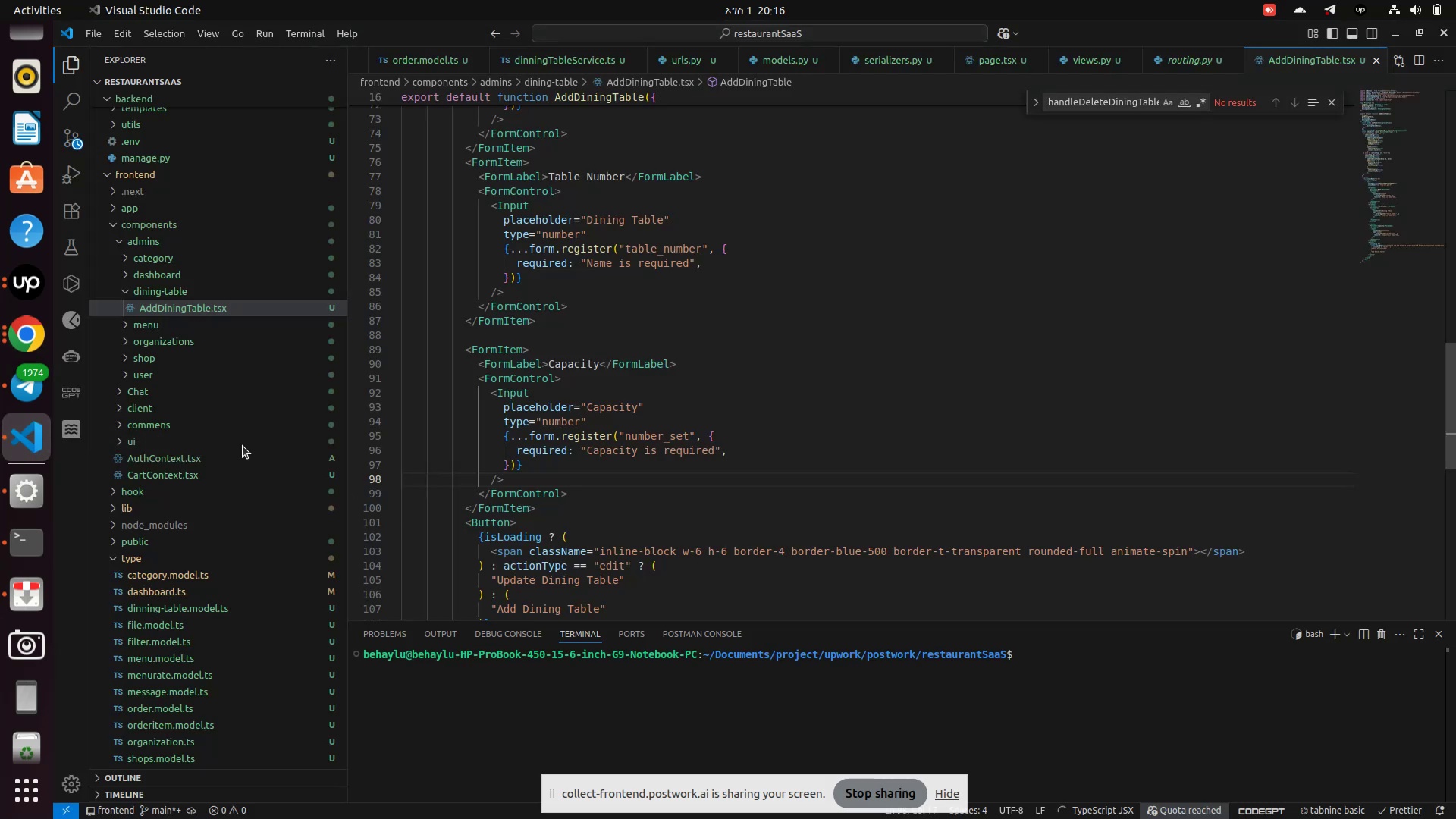 
scroll: coordinate [230, 342], scroll_direction: up, amount: 3.0
 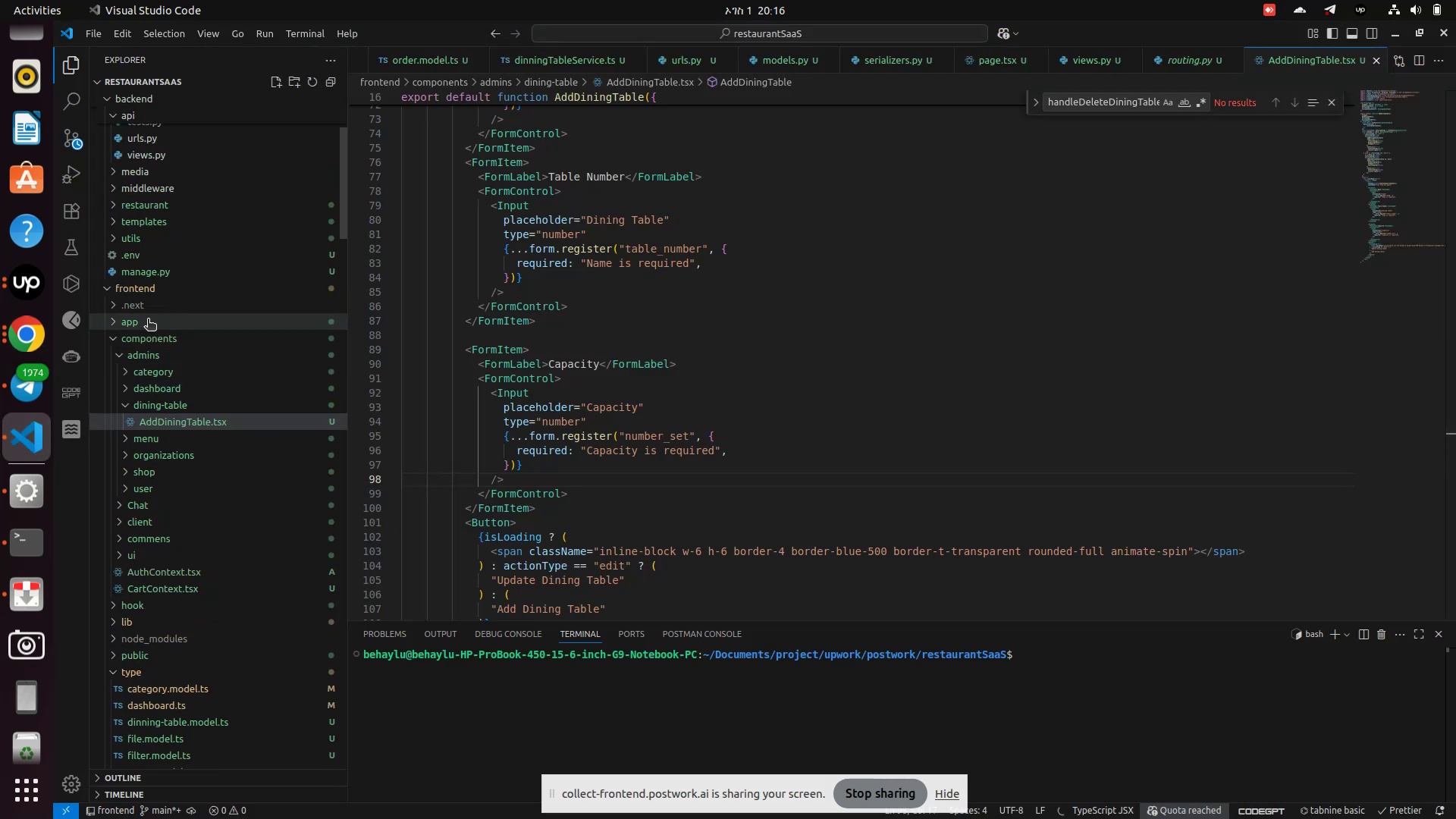 
left_click([139, 320])
 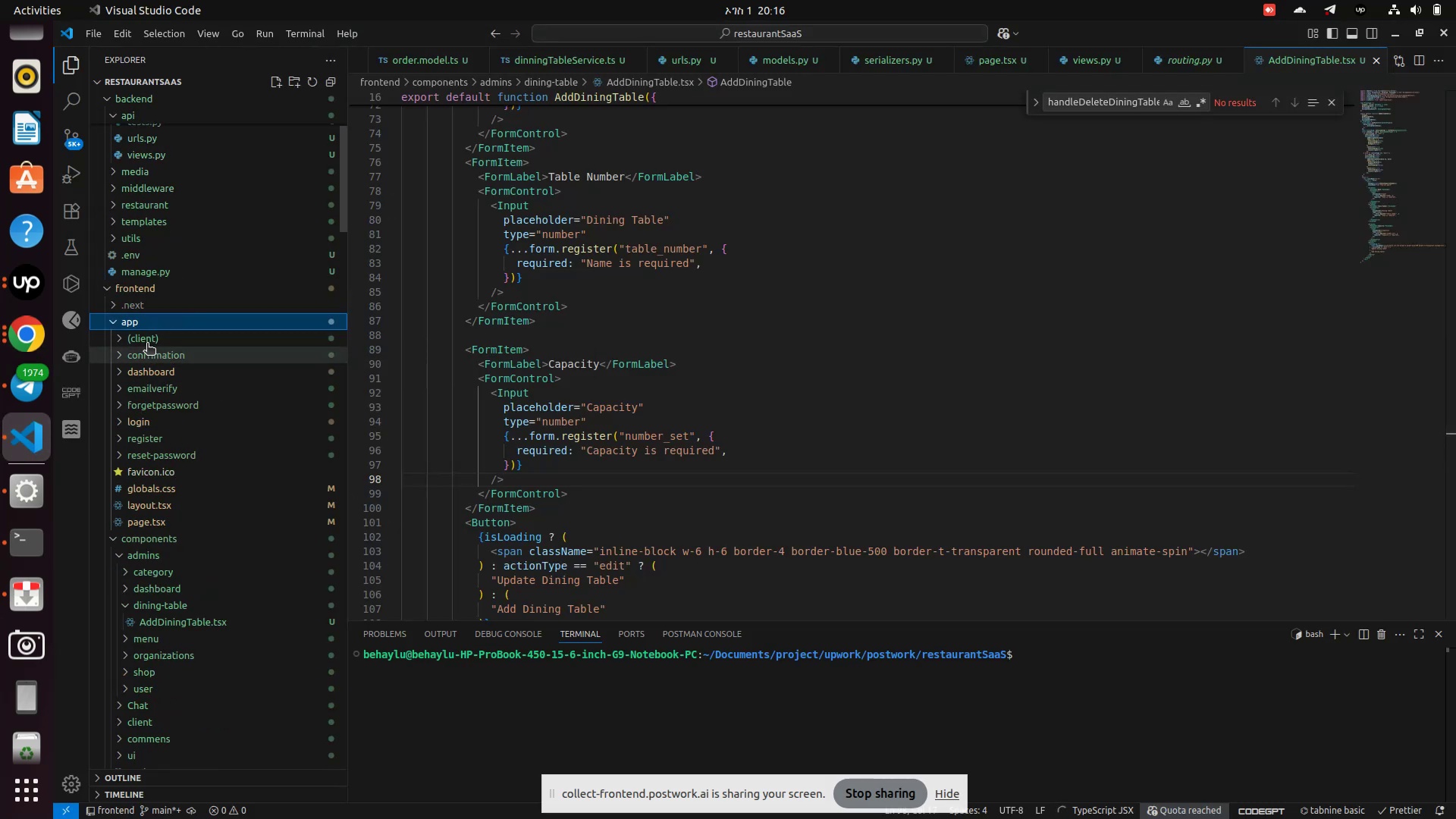 
left_click([149, 372])
 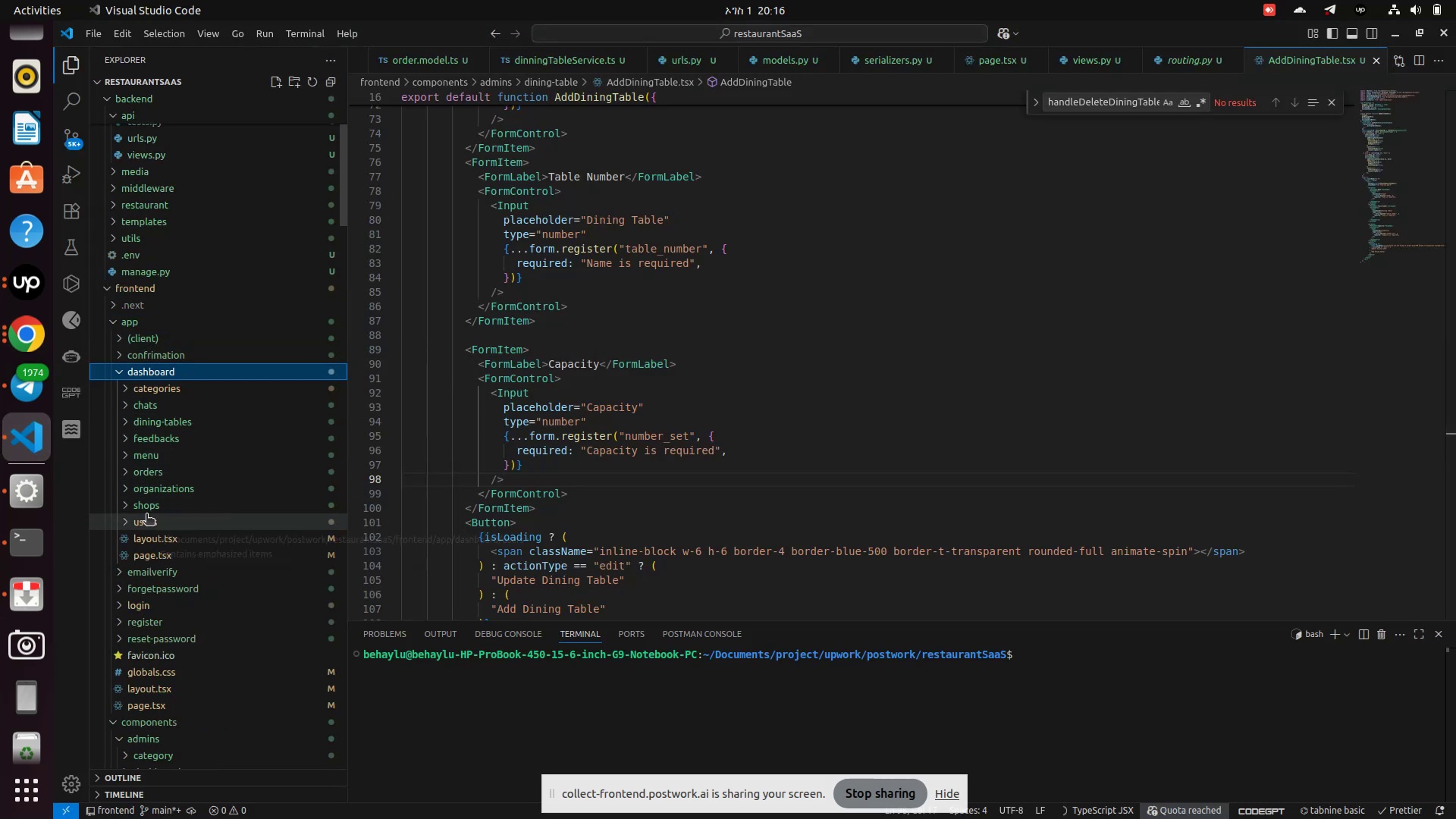 
wait(5.06)
 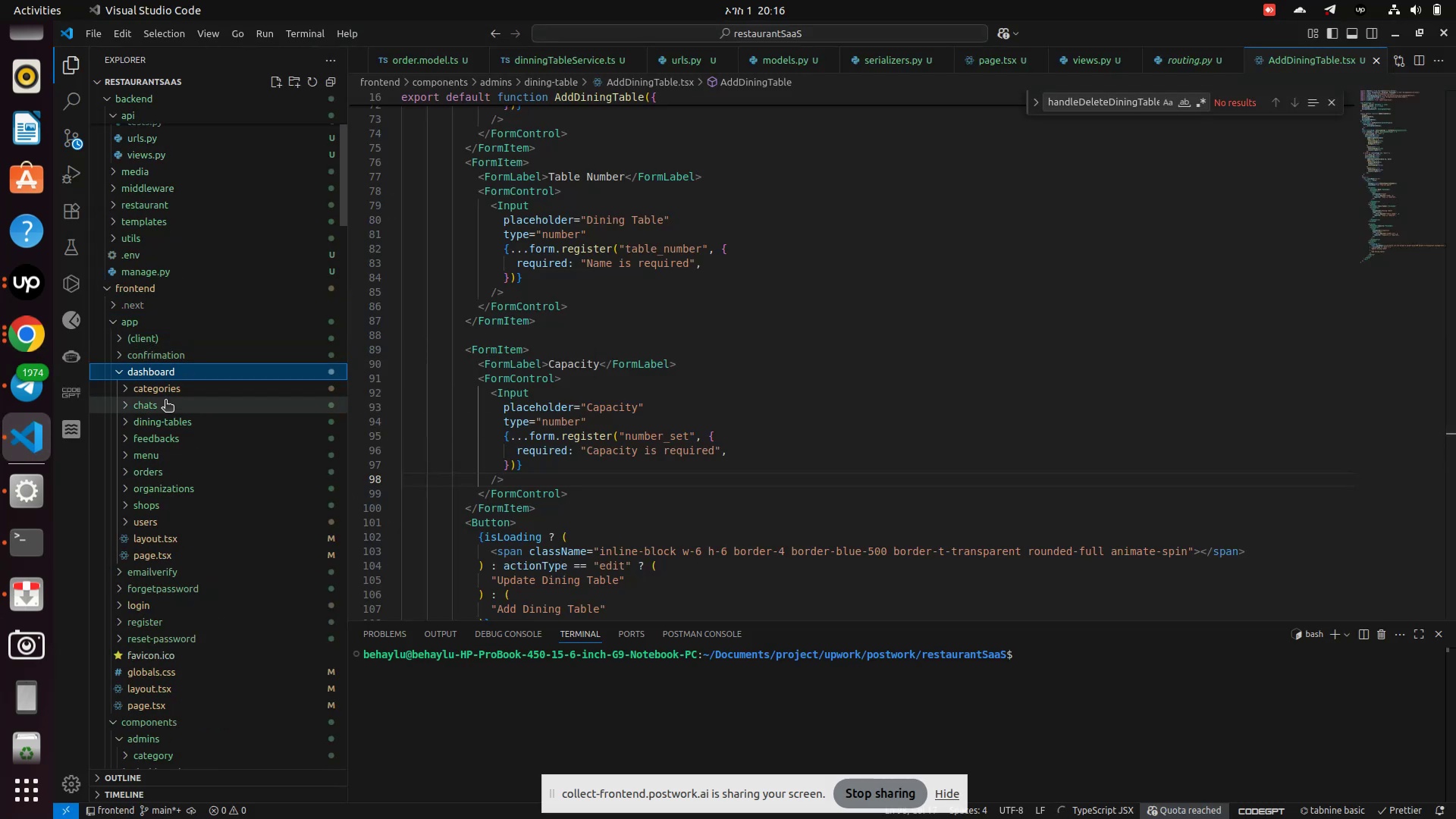 
left_click([150, 427])
 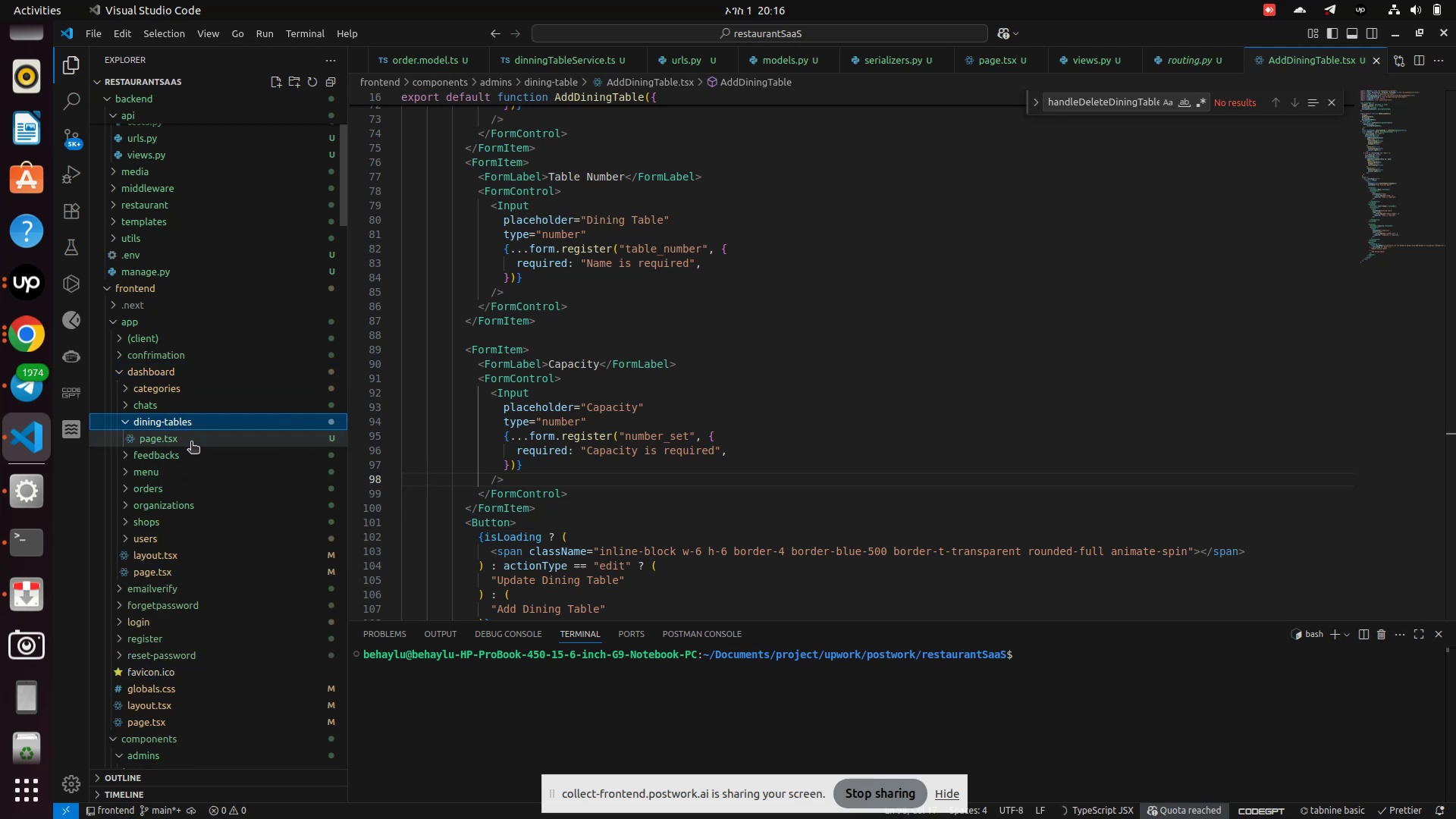 
left_click([191, 443])
 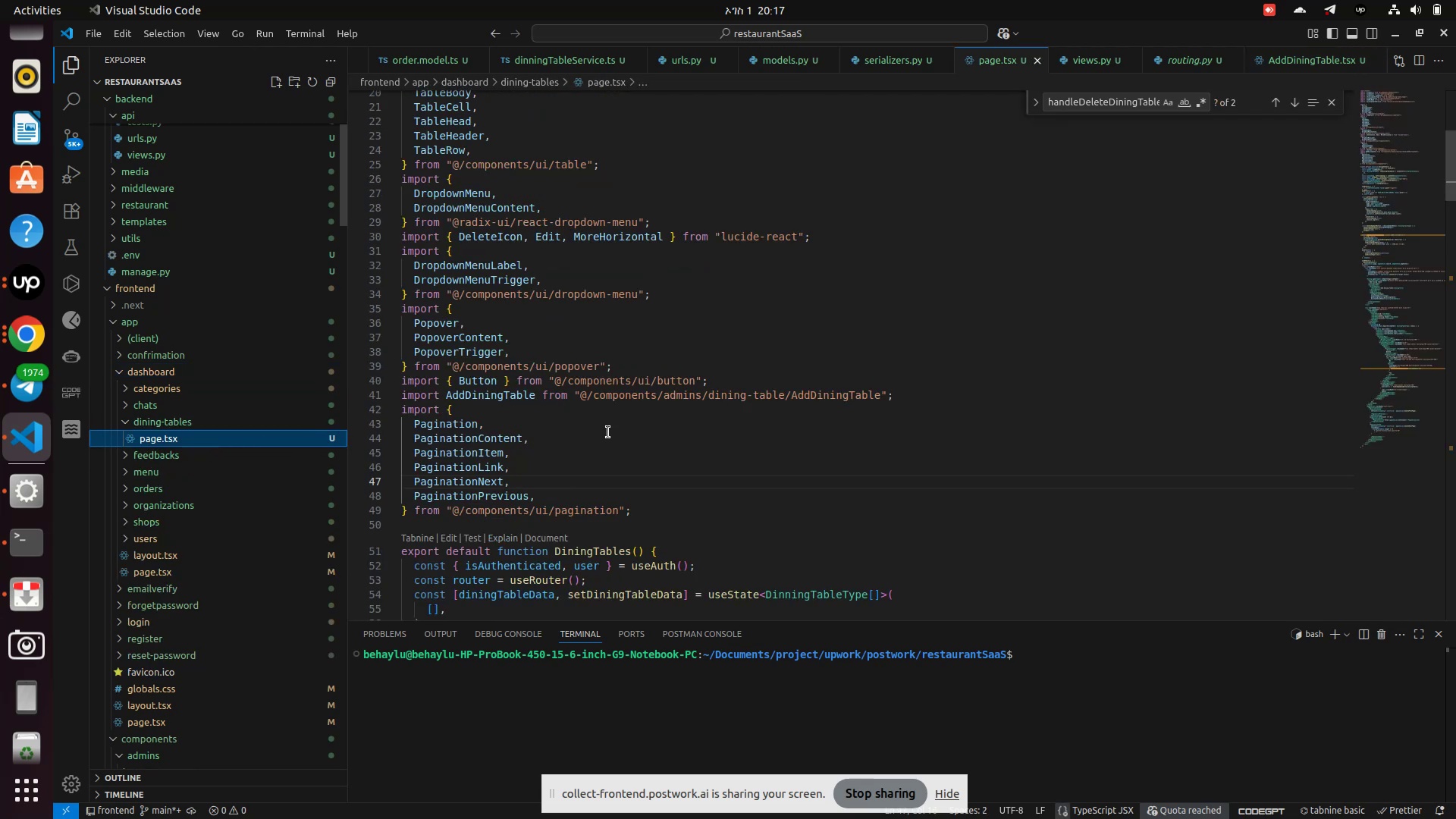 
scroll: coordinate [648, 432], scroll_direction: down, amount: 39.0
 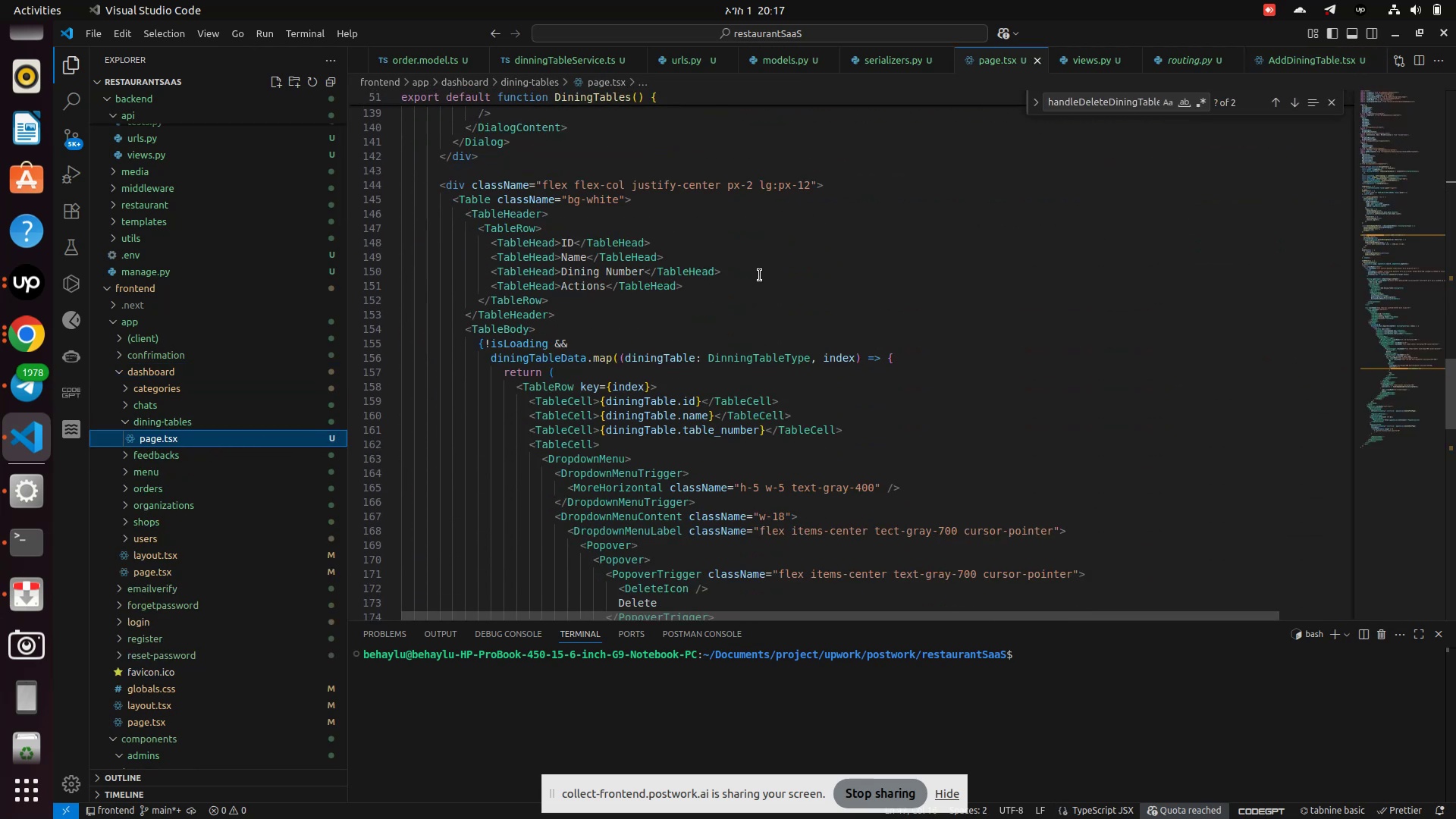 
left_click([755, 270])
 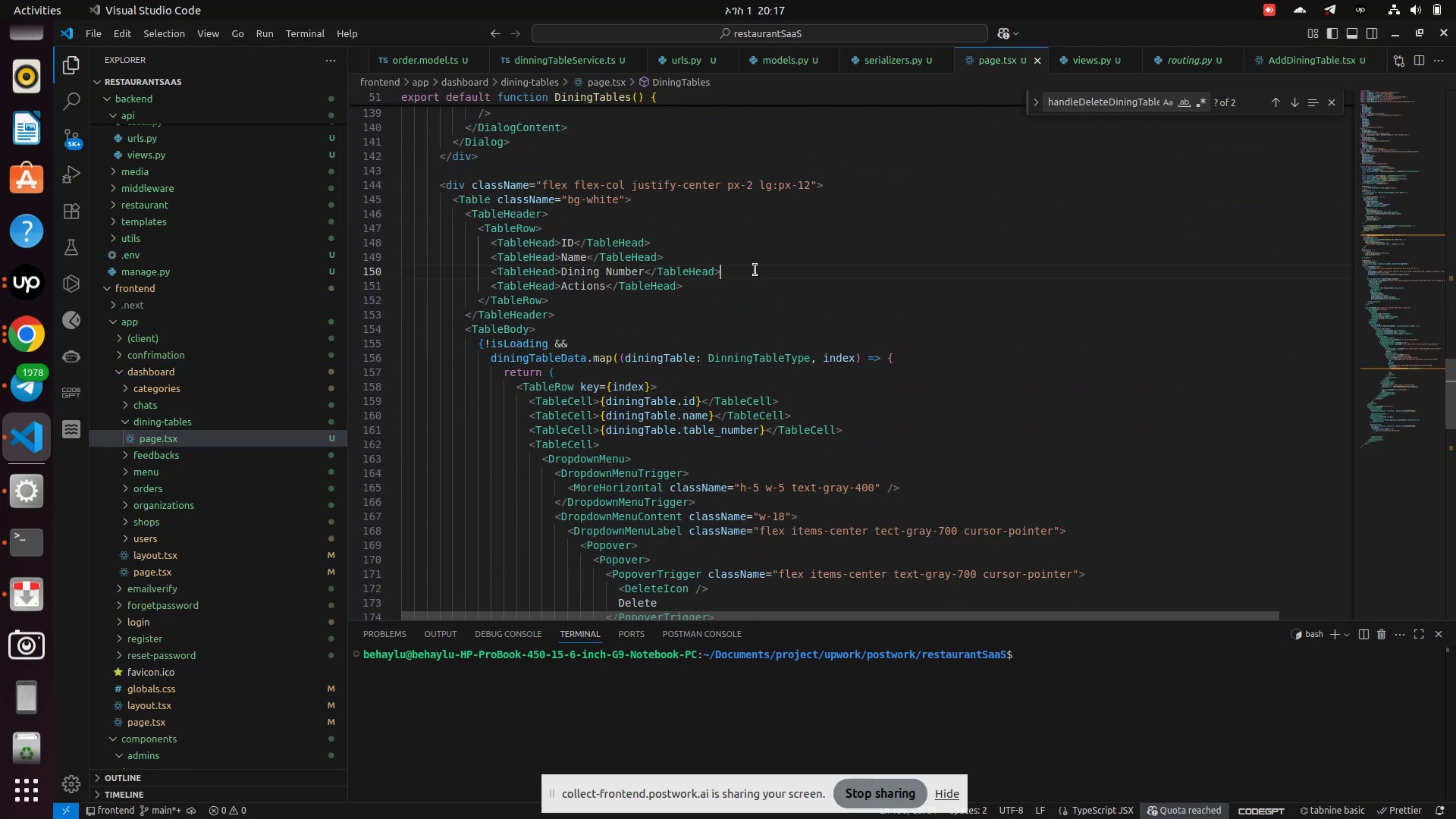 
key(Enter)
 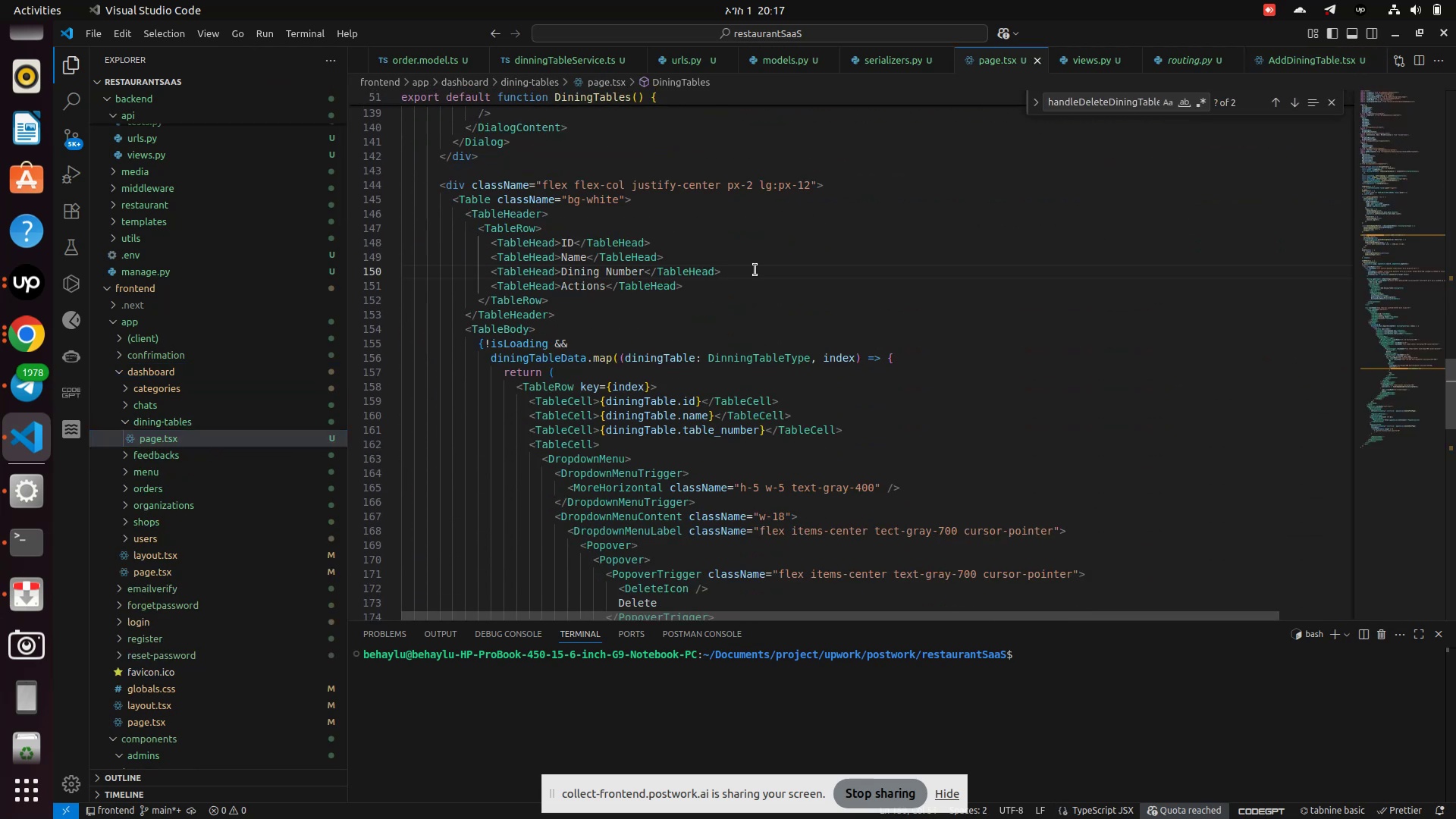 
type(<TableHead>CAp)
key(Backspace)
key(Backspace)
type(apacity)
 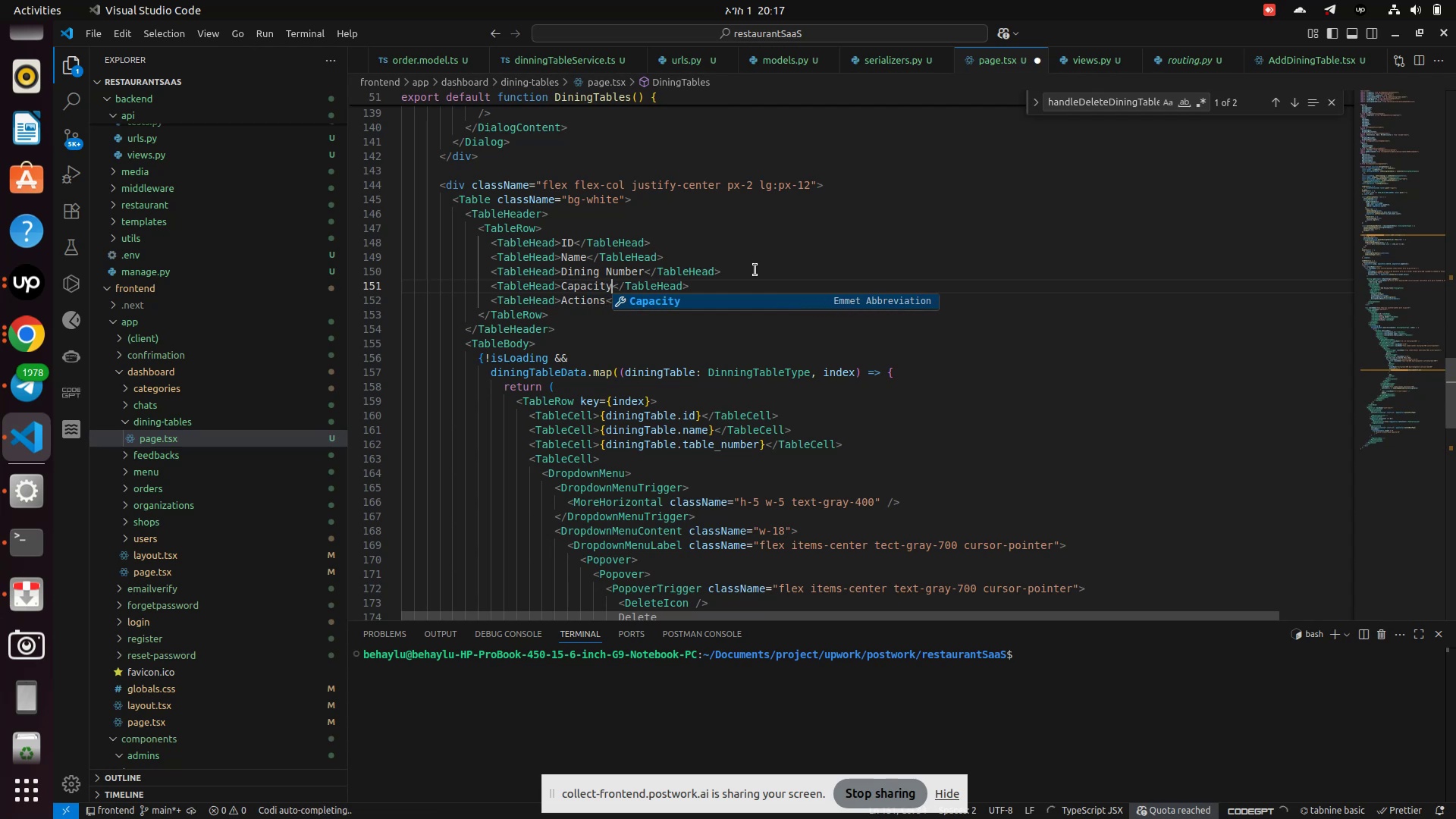 
scroll: coordinate [714, 370], scroll_direction: down, amount: 1.0
 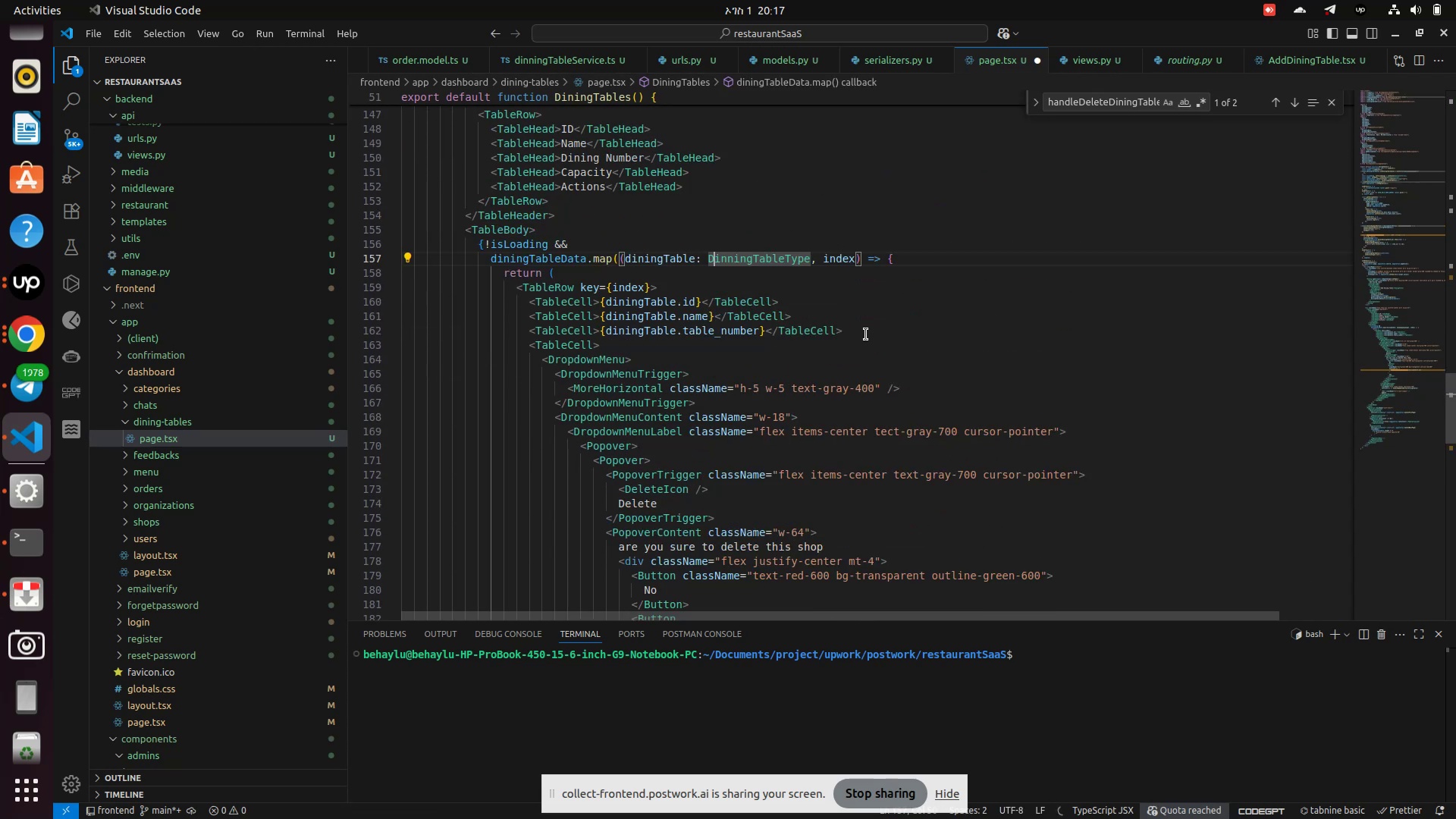 
left_click([874, 332])
 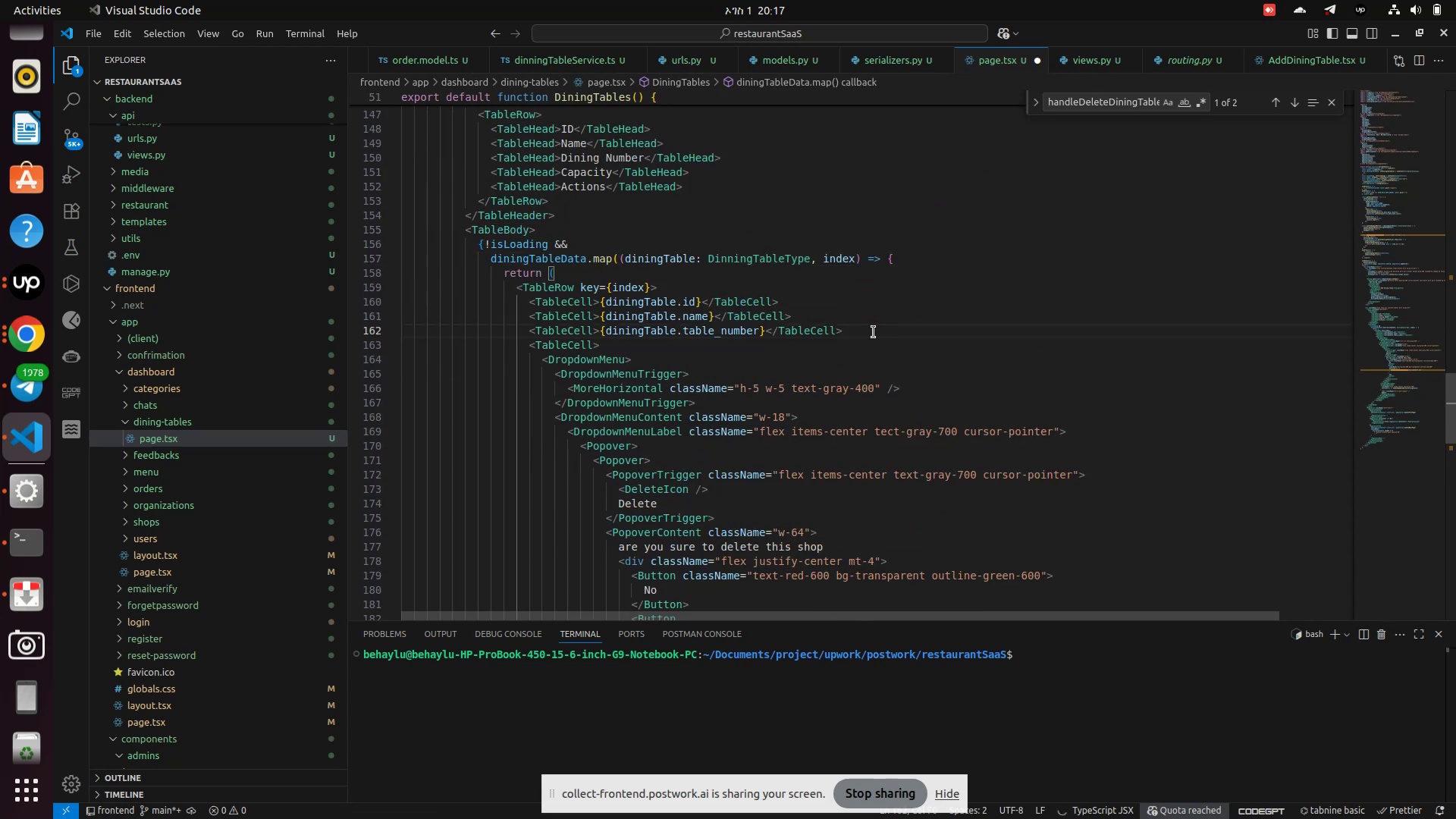 
key(Enter)
 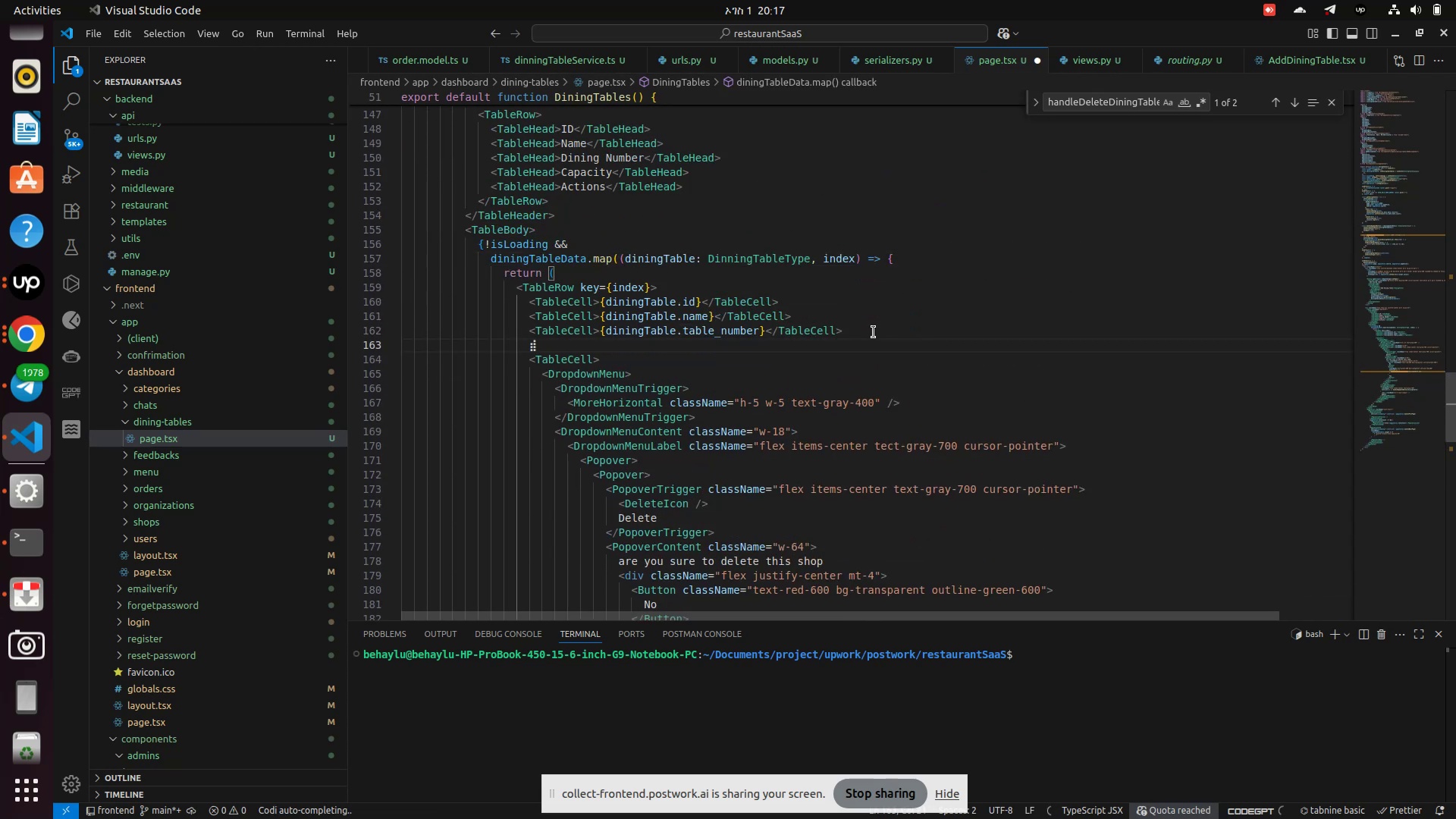 
type(<t)
key(Backspace)
type(Ta)
 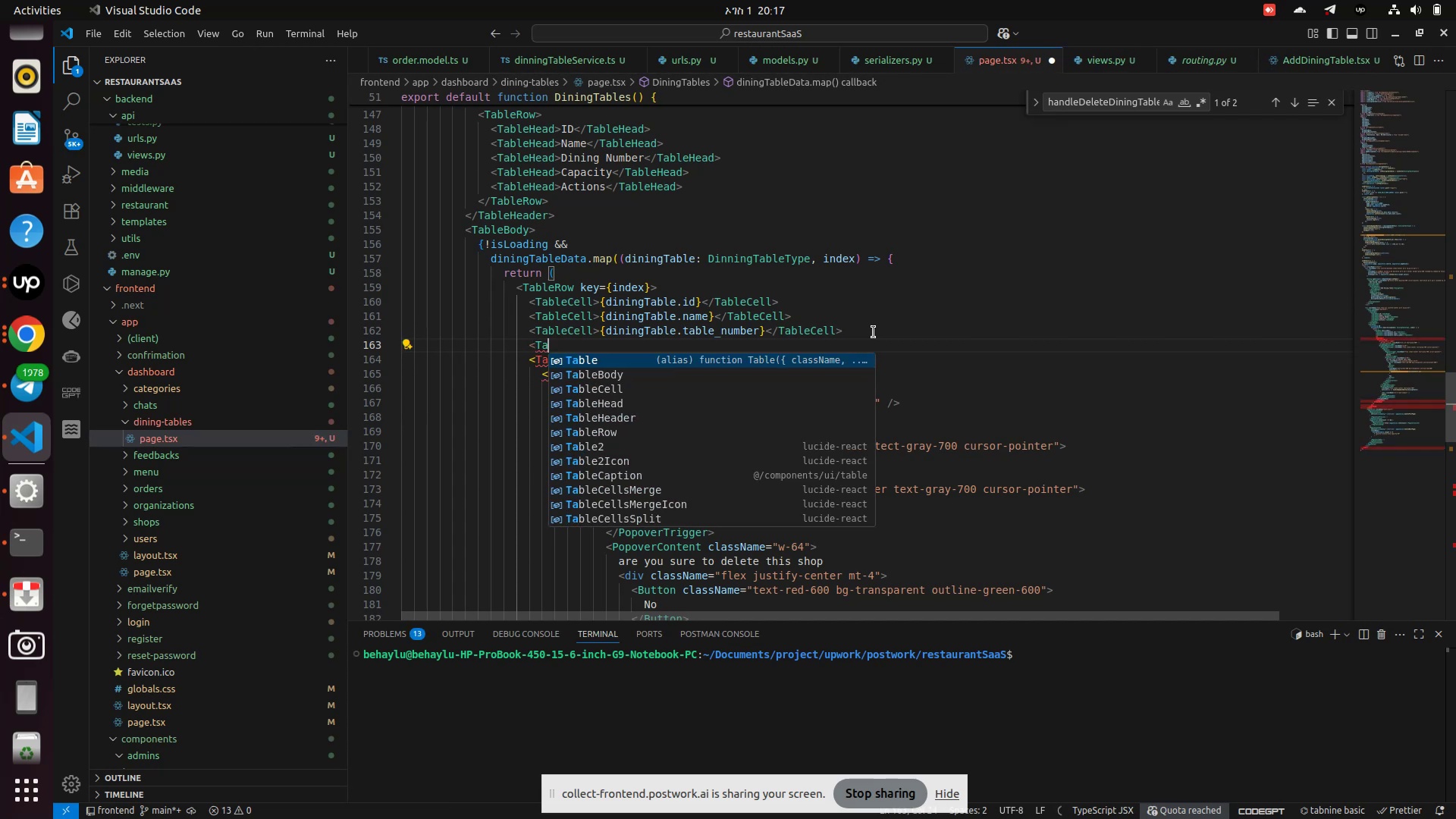 
type(blece)
key(Backspace)
key(Backspace)
type(Cell>)
 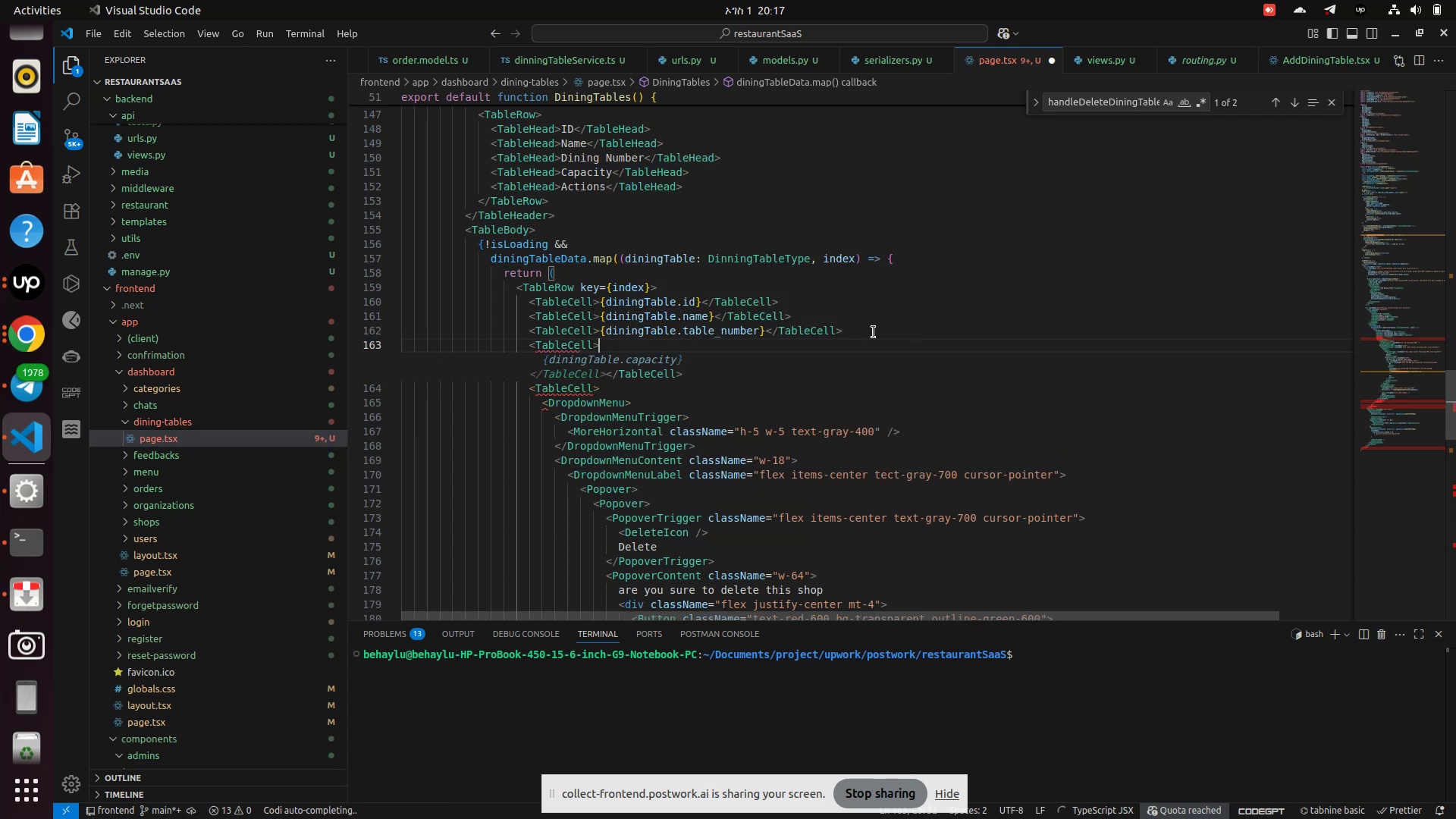 
key(Shift+BracketLeft)
 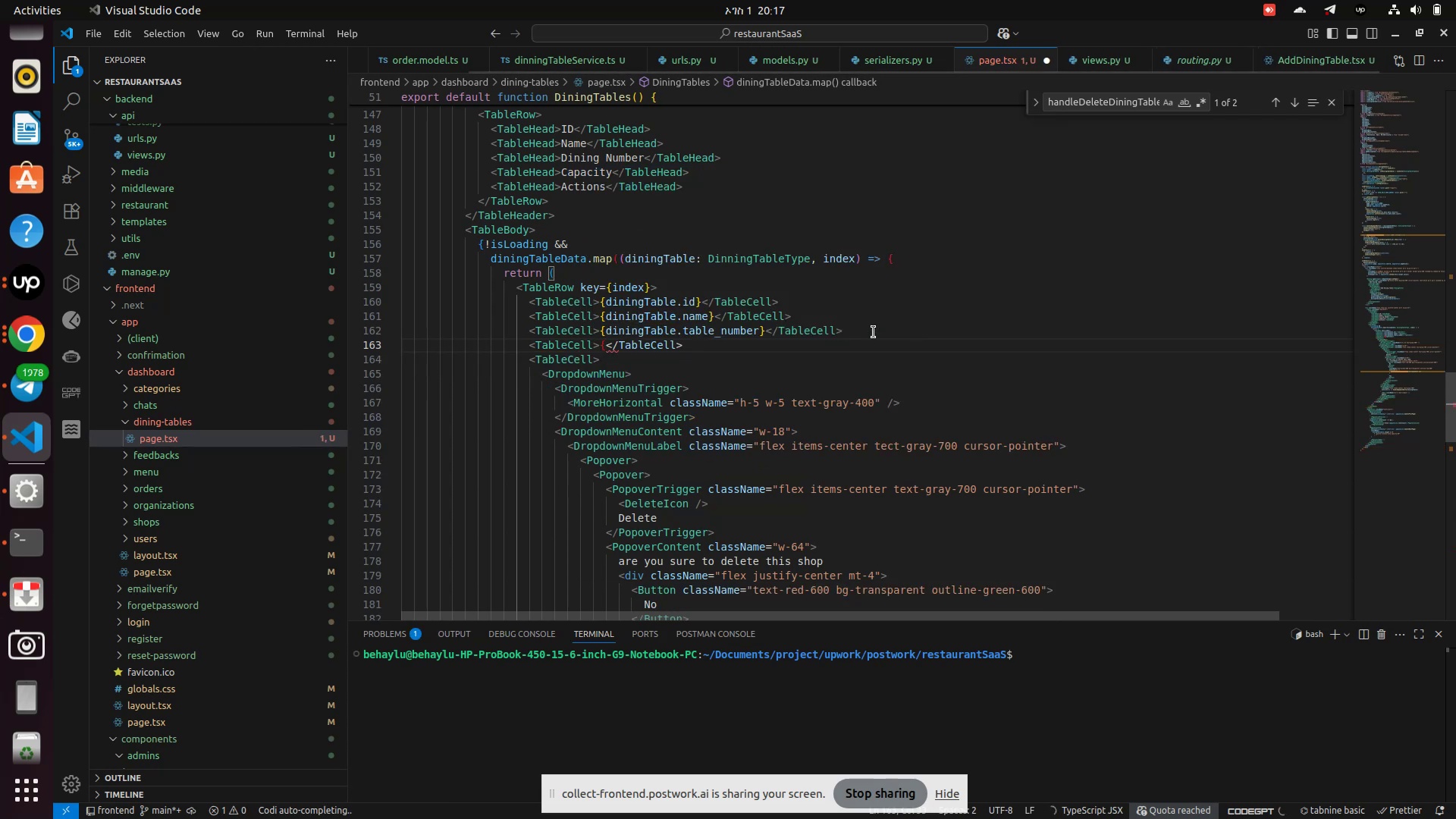 
key(Shift+BracketRight)
 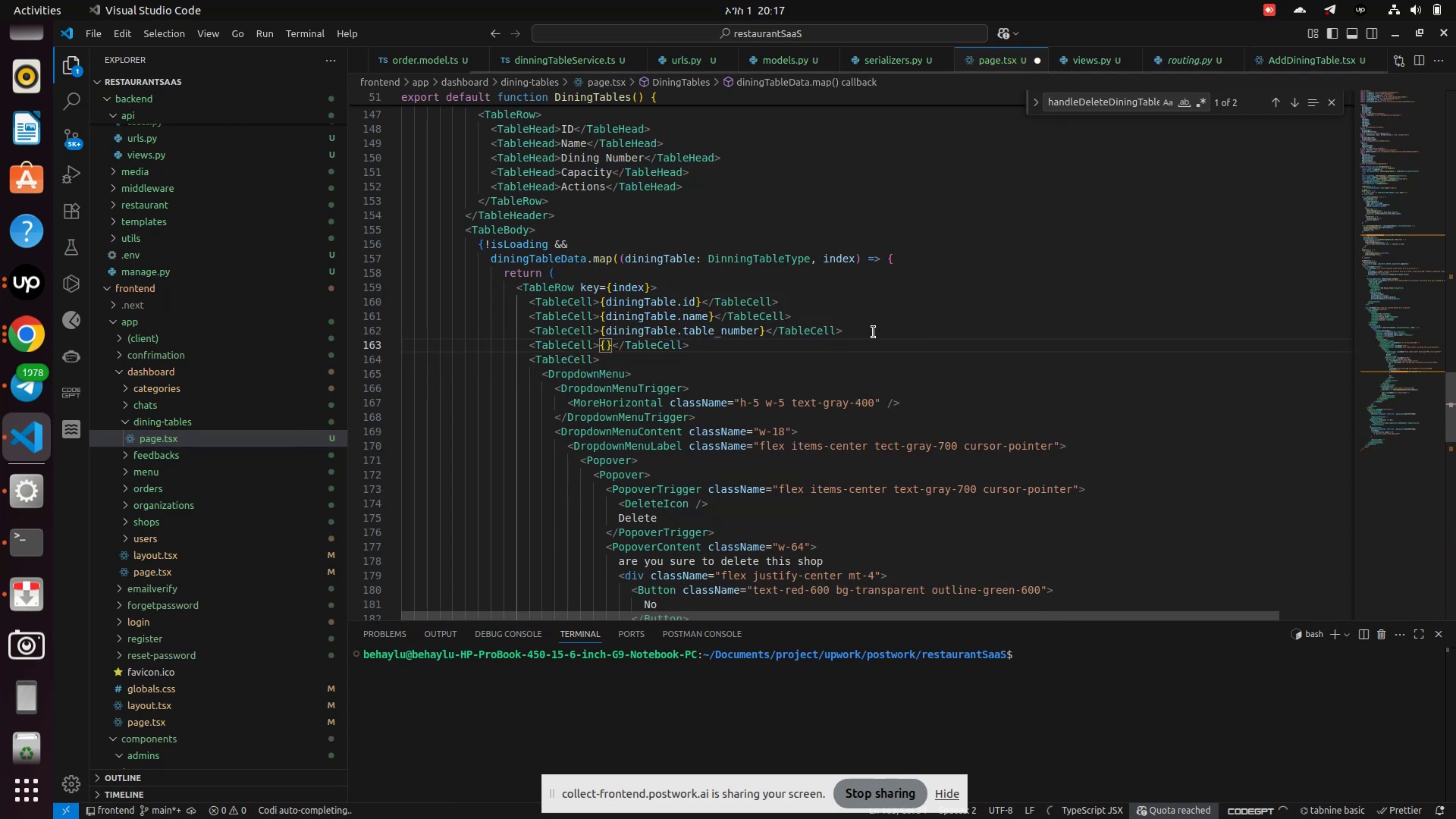 
key(ArrowLeft)
 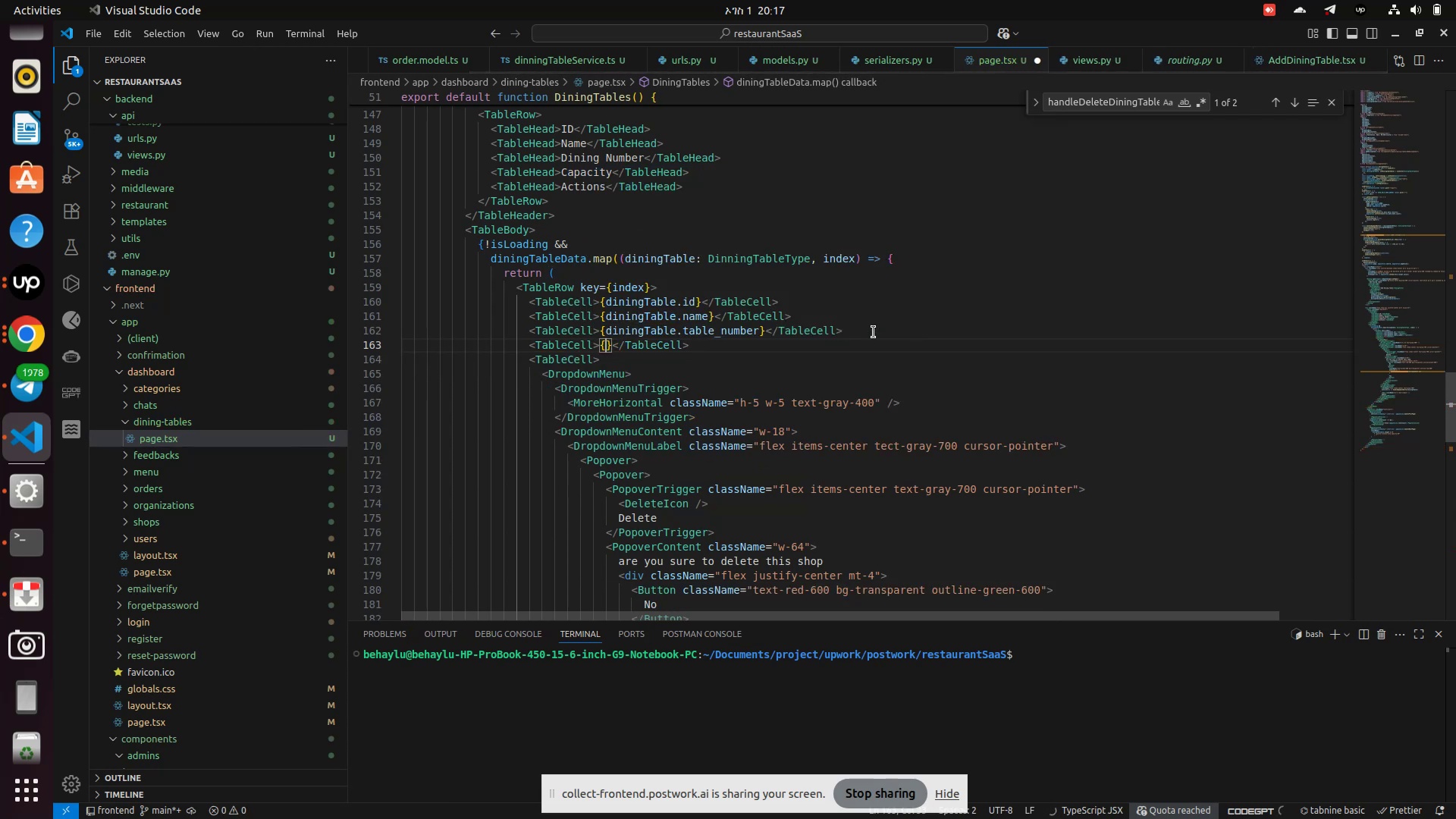 
type(dinin)
 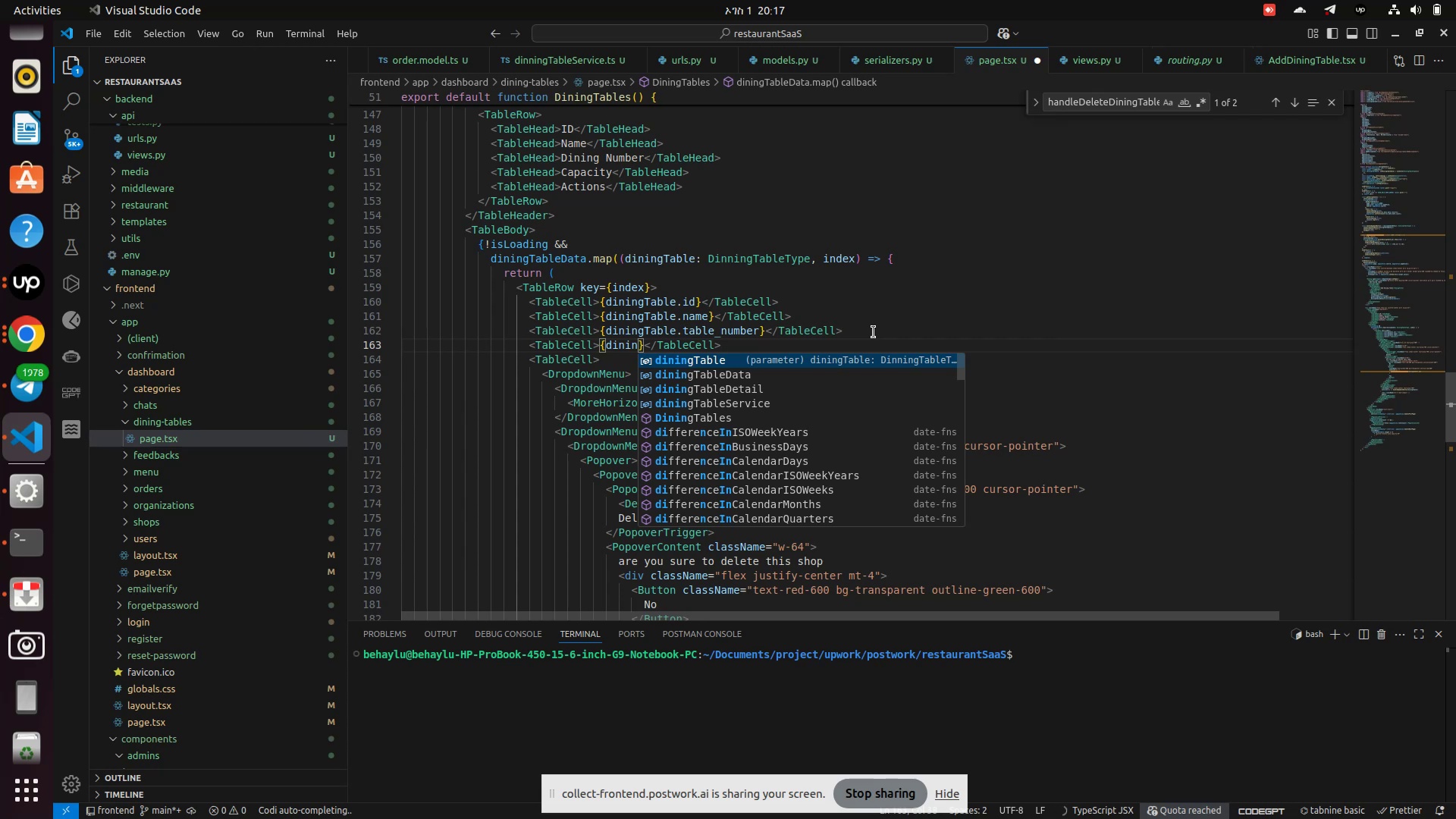 
key(Enter)
 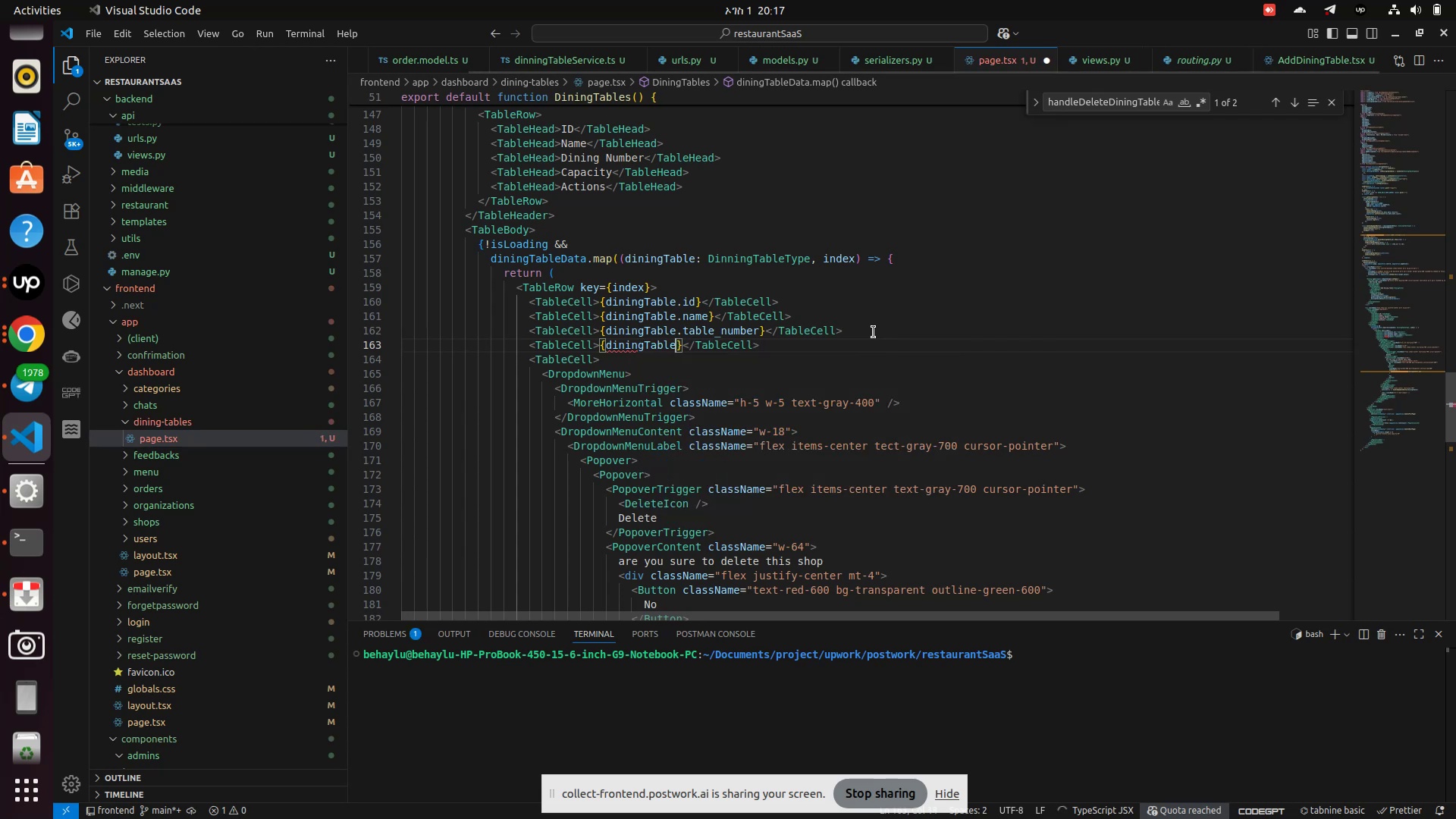 
key(Period)
 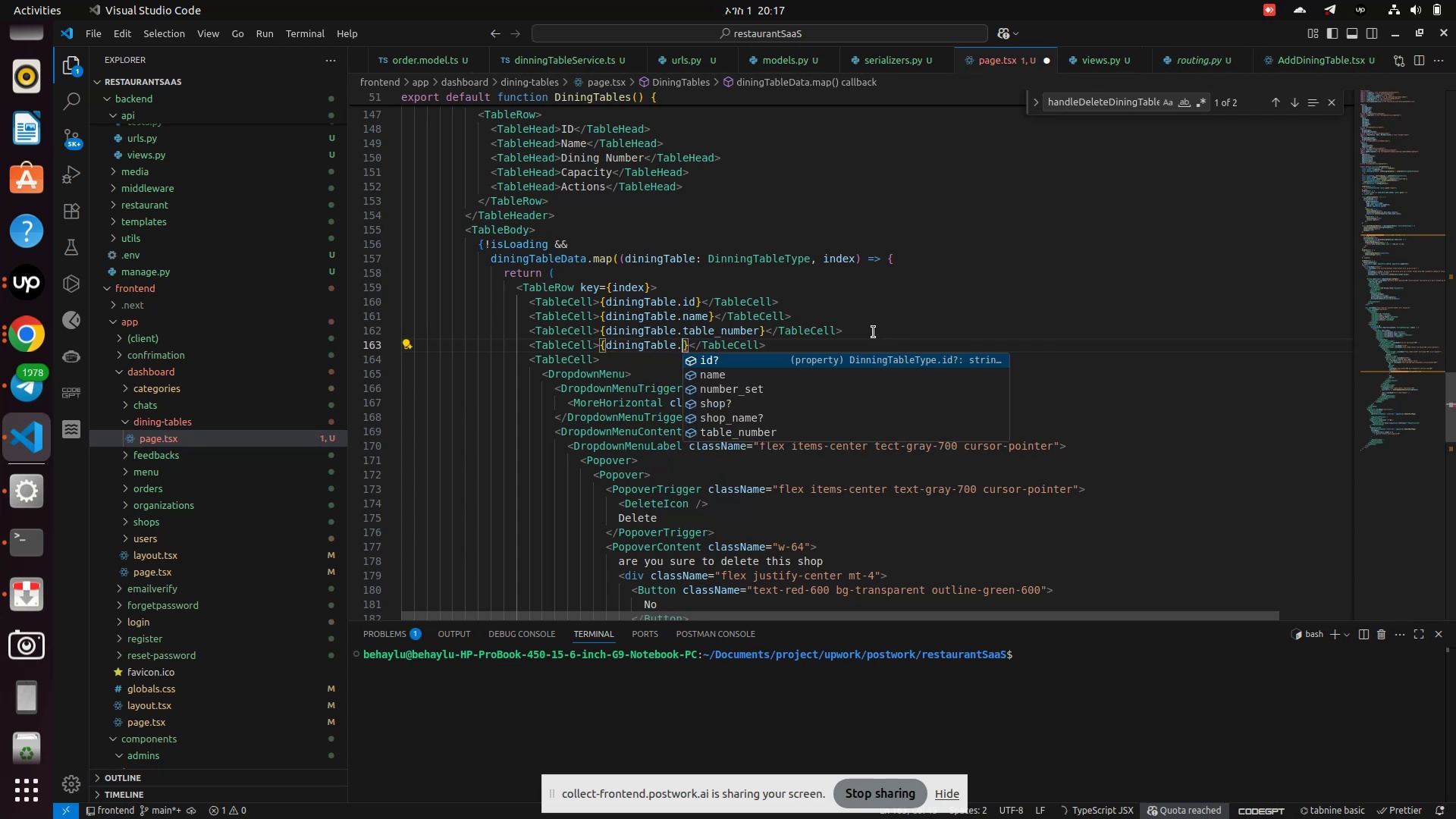 
key(ArrowDown)
 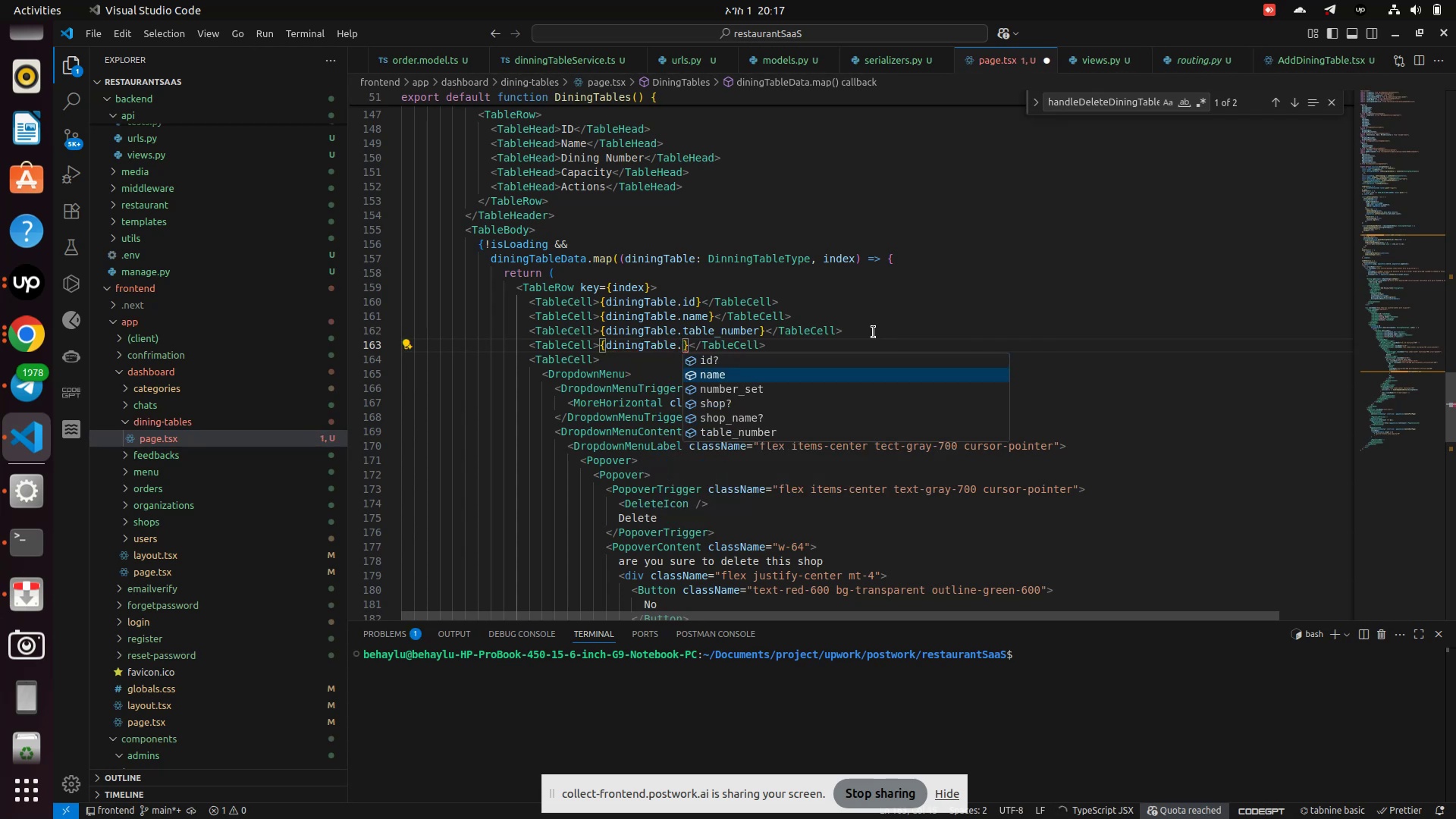 
key(ArrowDown)
 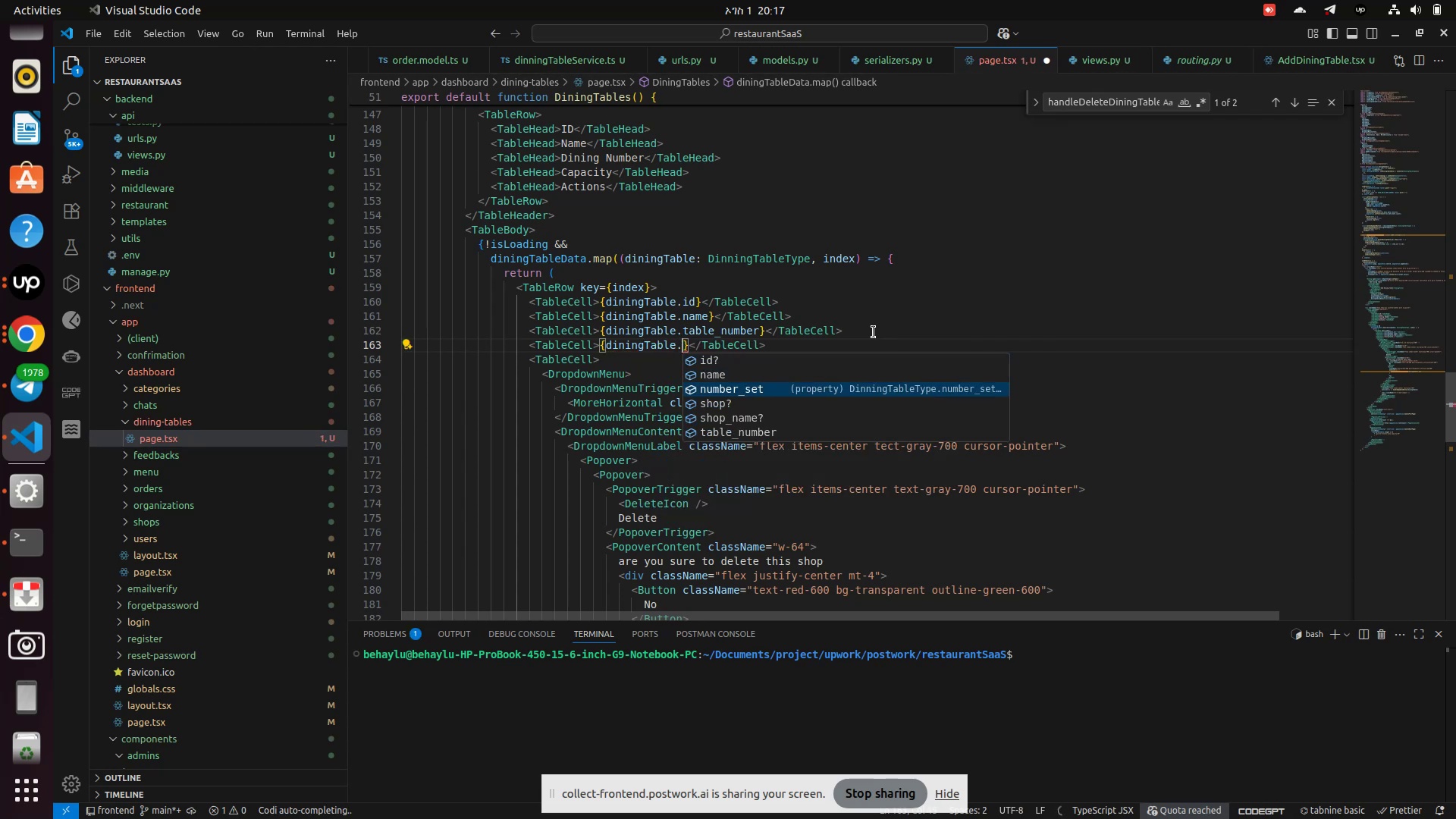 
key(Enter)
 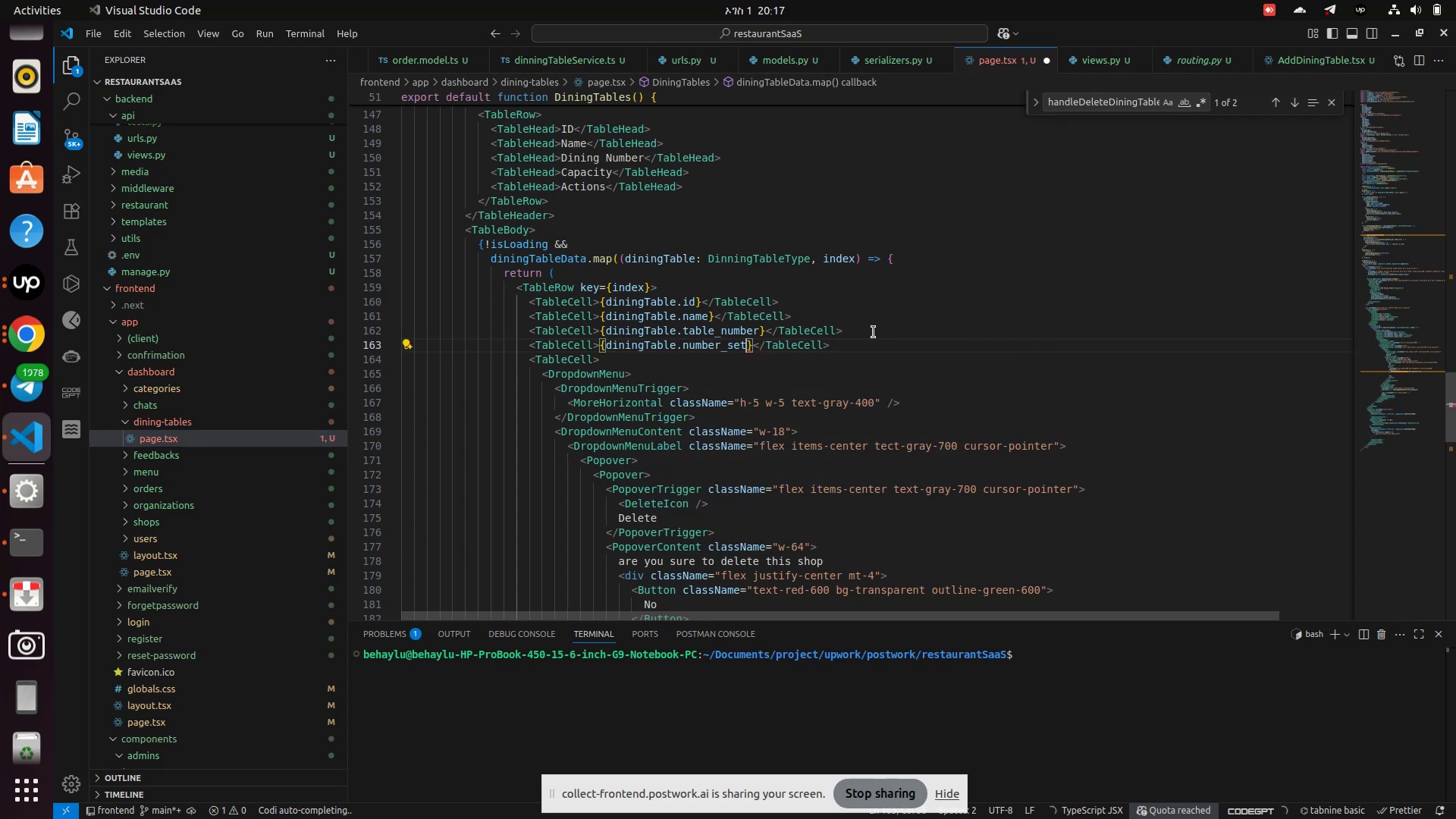 
key(Control+S)
 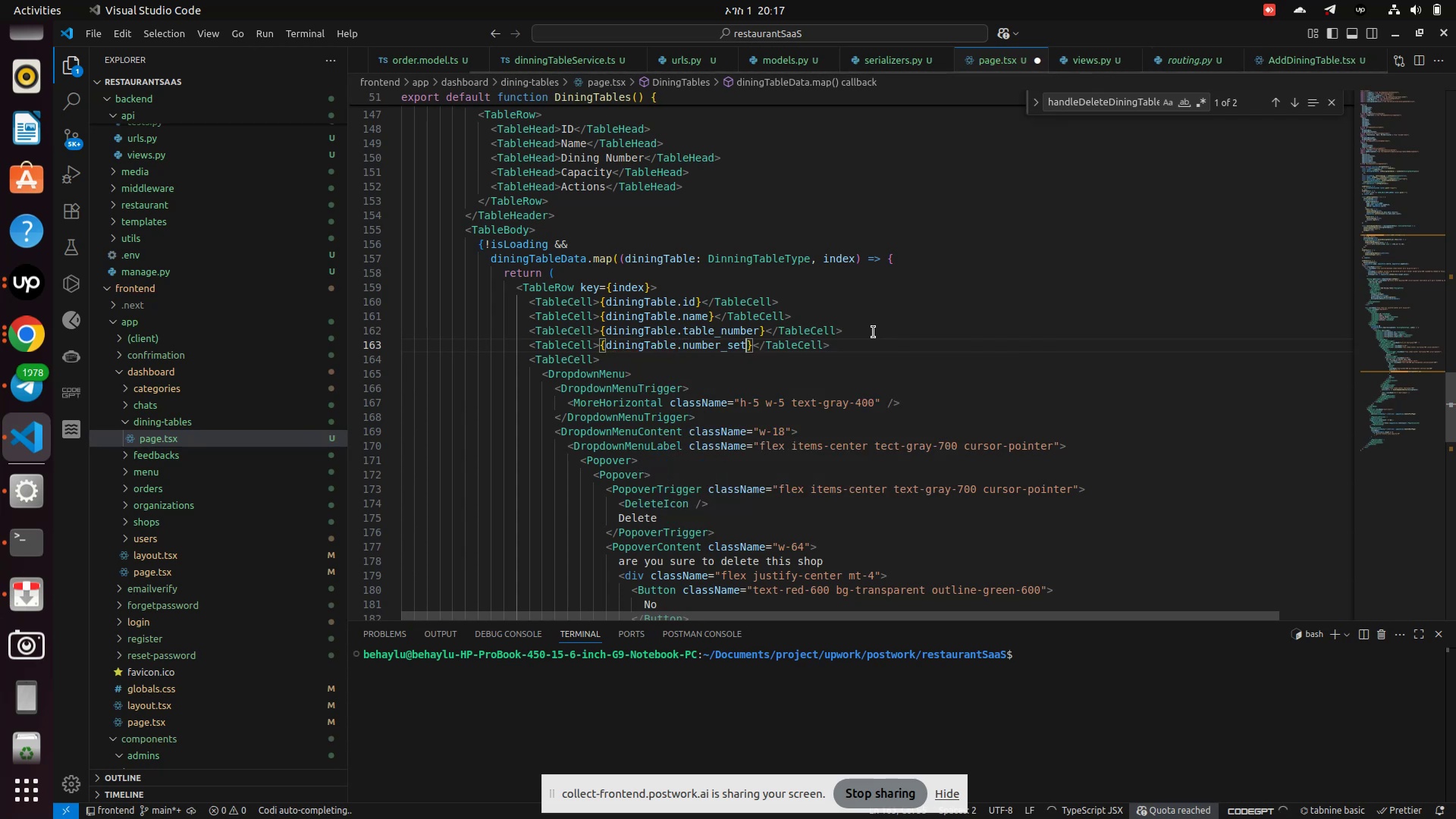 
key(Control+S)
 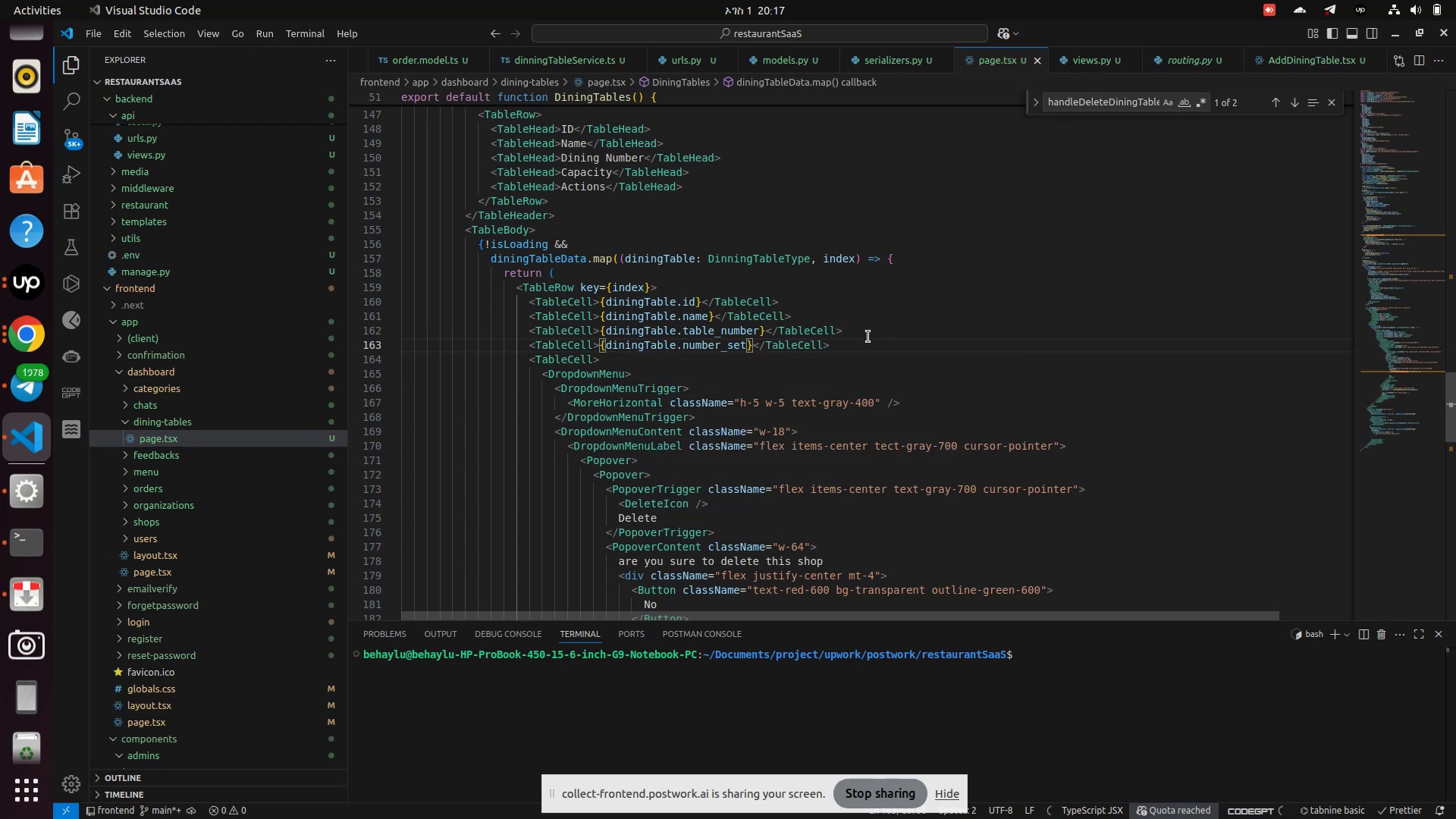 
left_click([868, 337])
 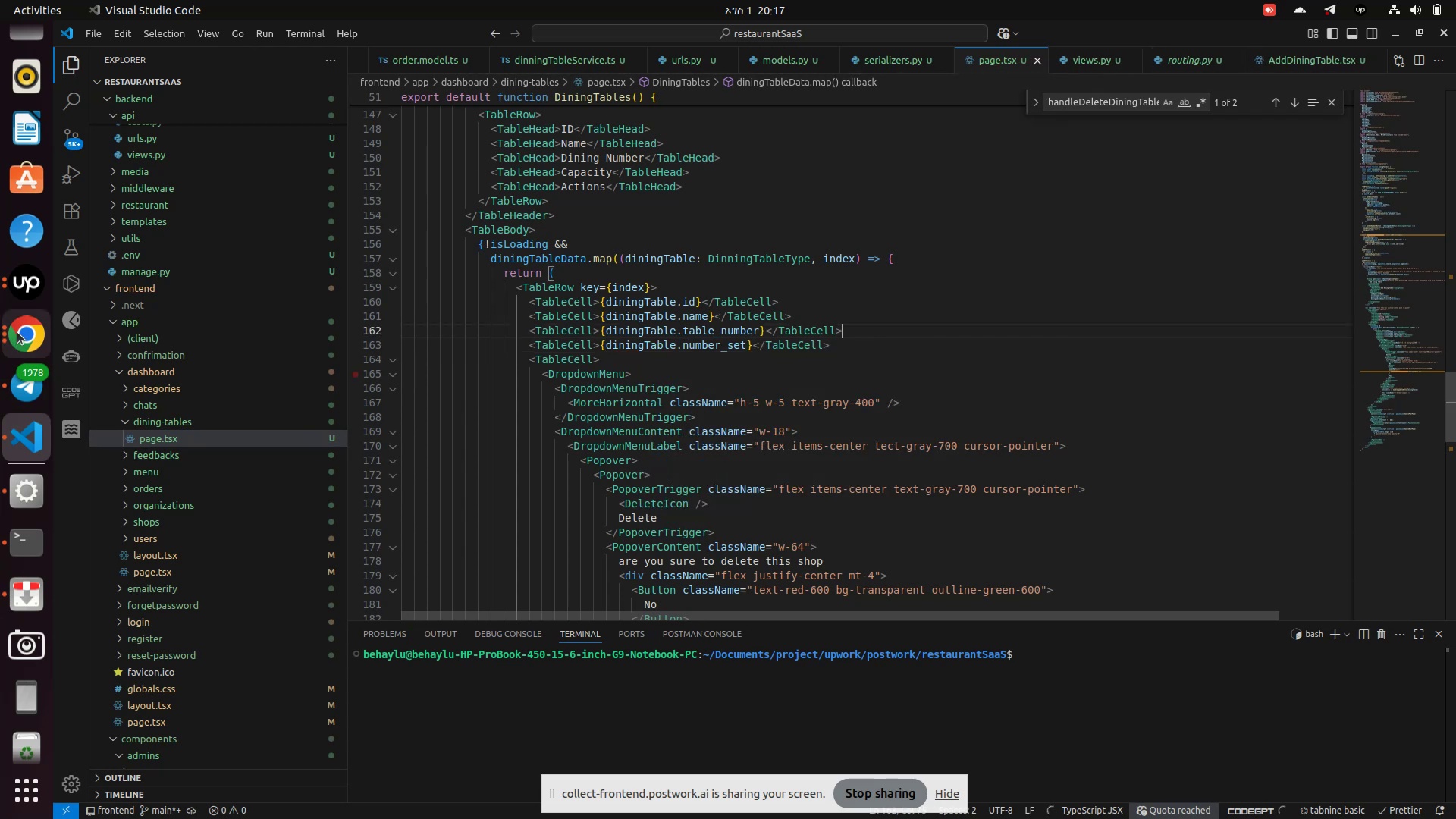 
left_click([17, 331])
 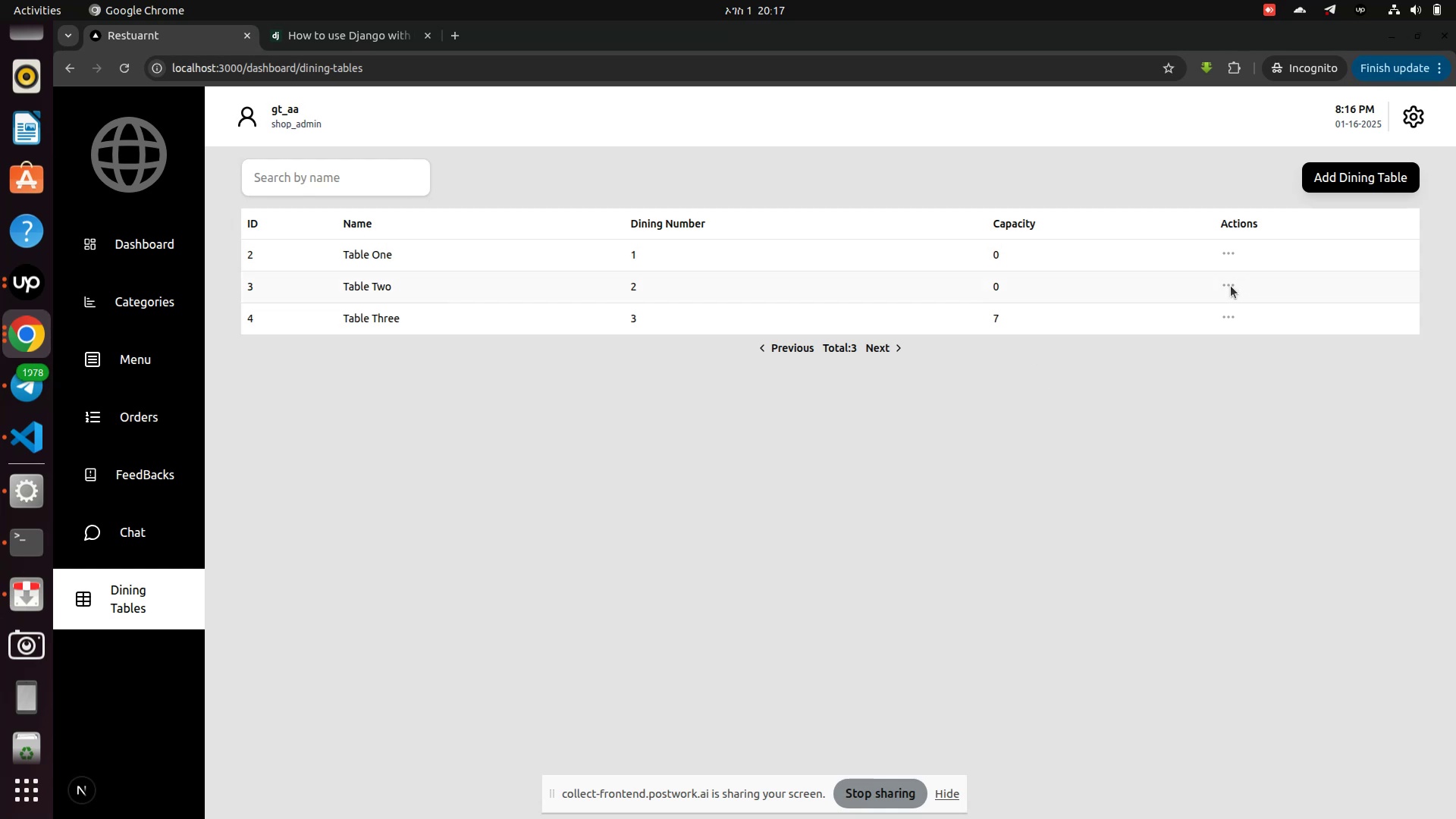 
left_click([1230, 287])
 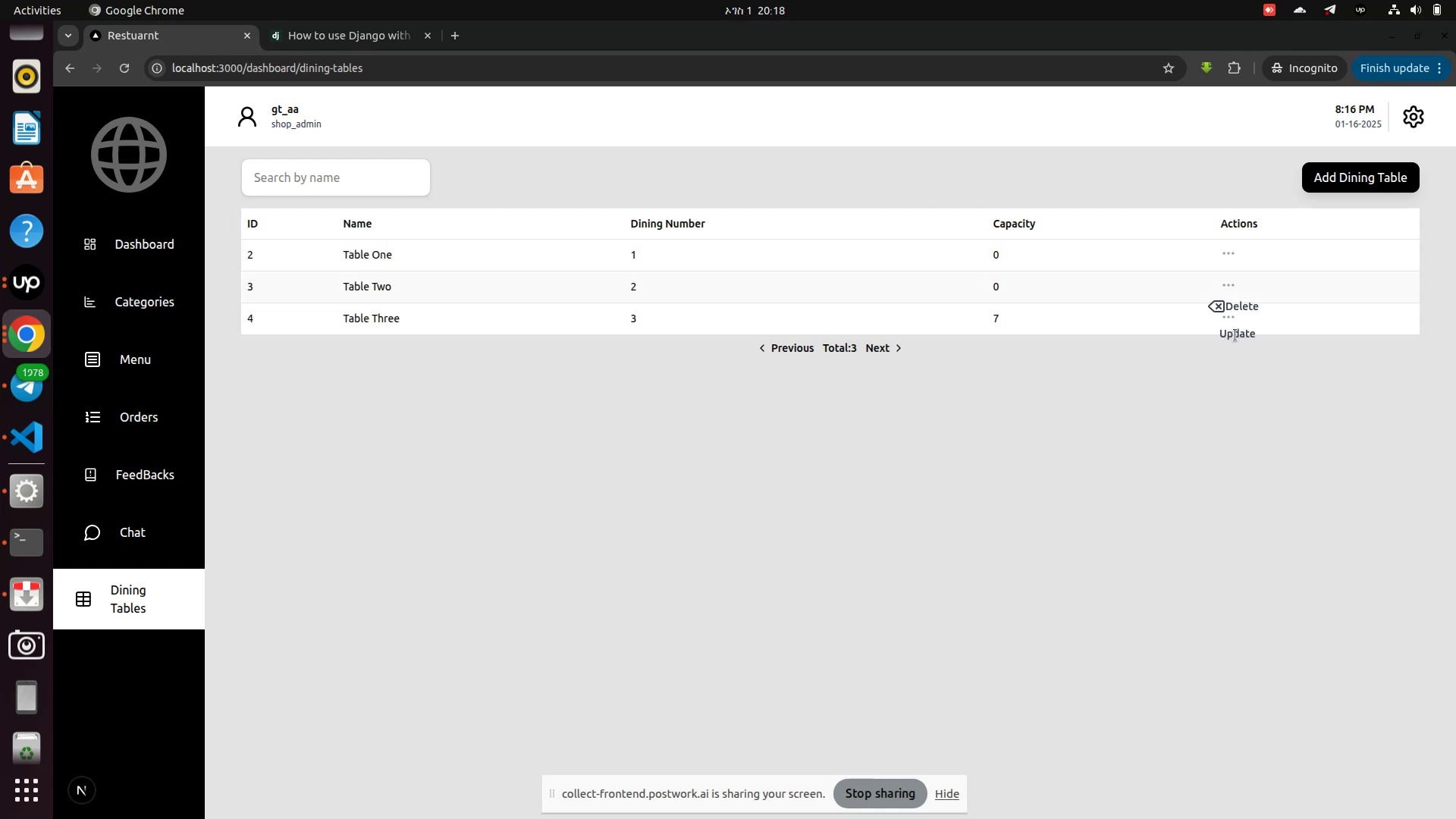 
left_click([1235, 335])
 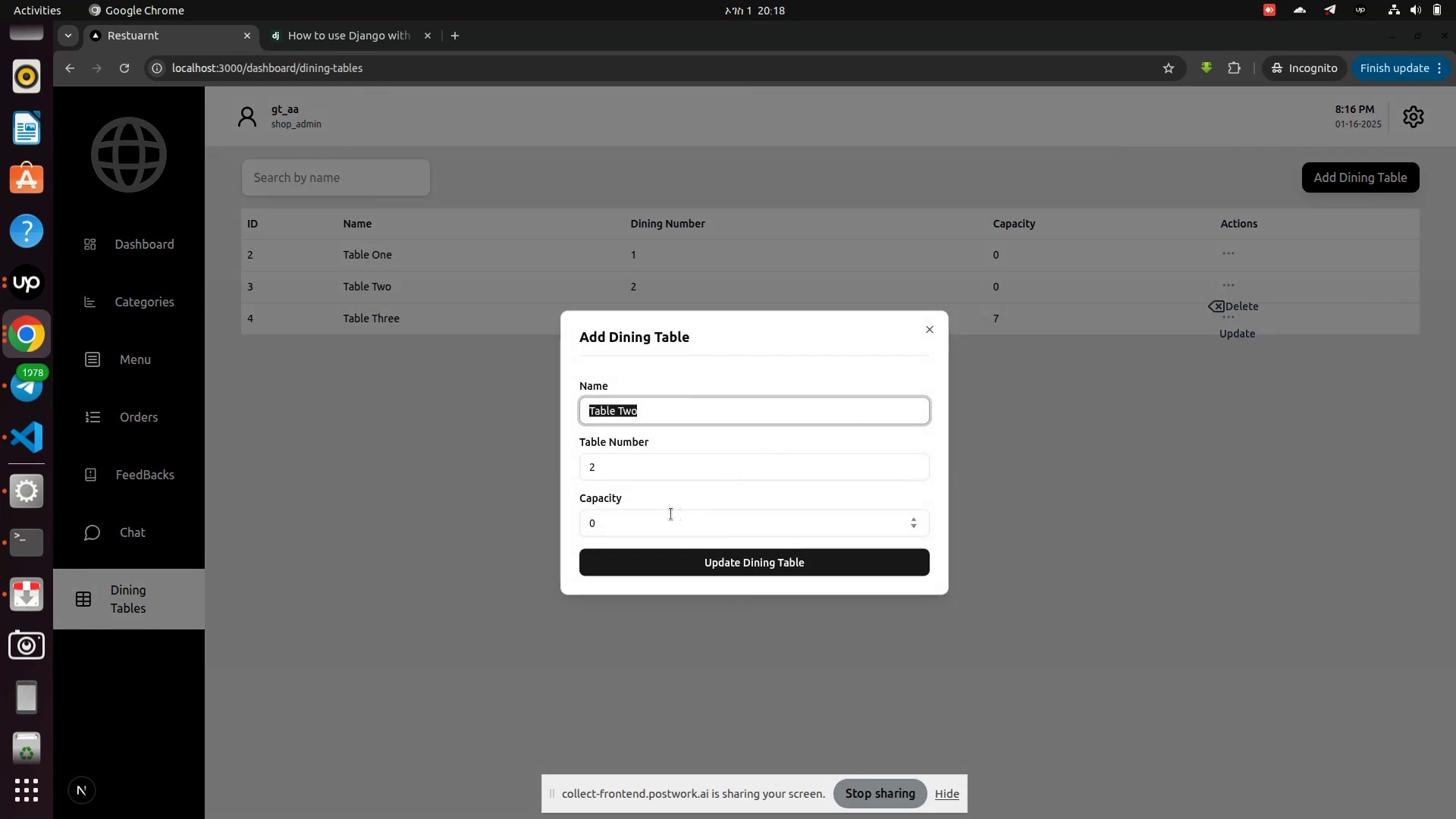 
left_click([641, 526])
 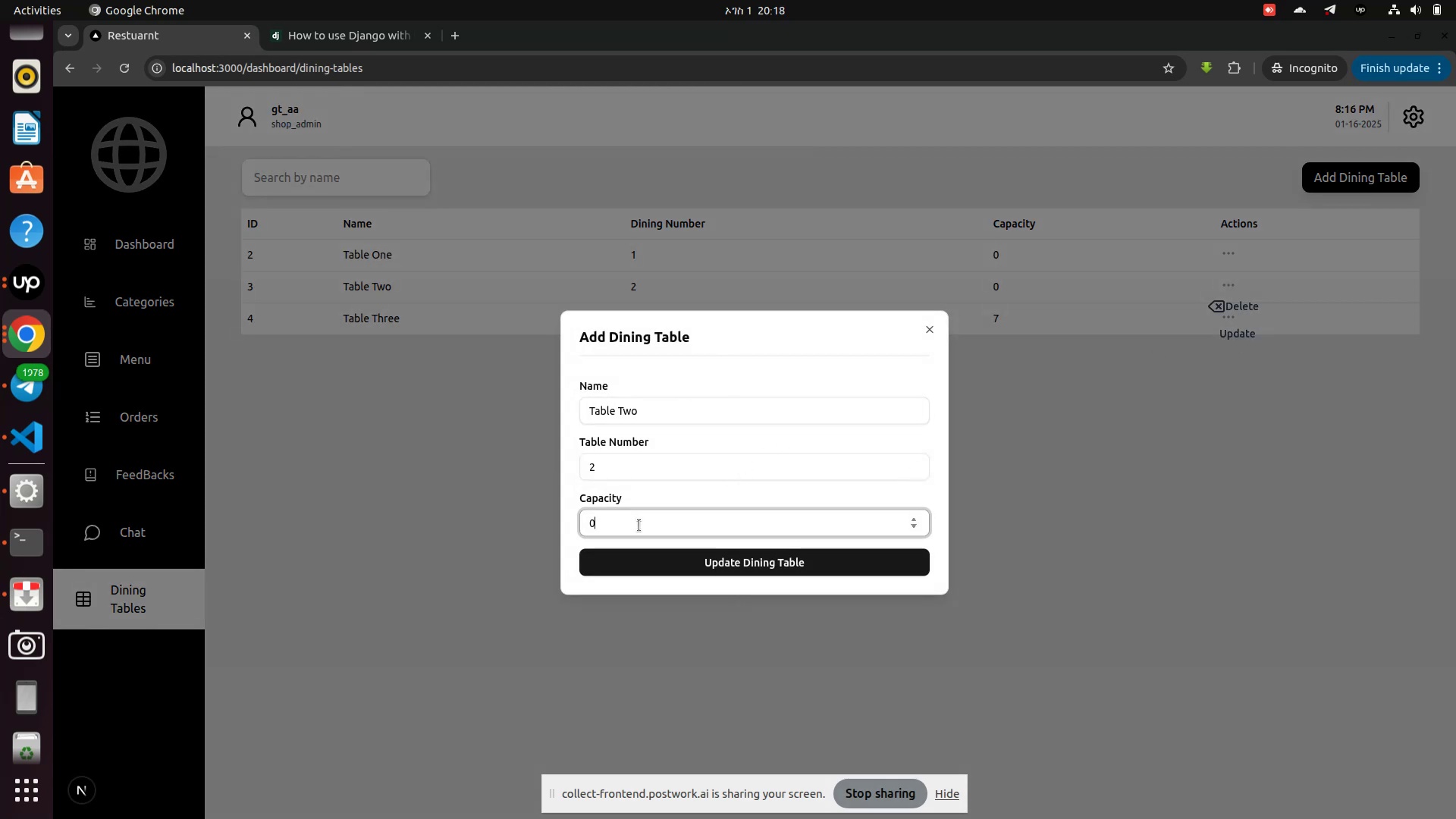 
key(Backspace)
 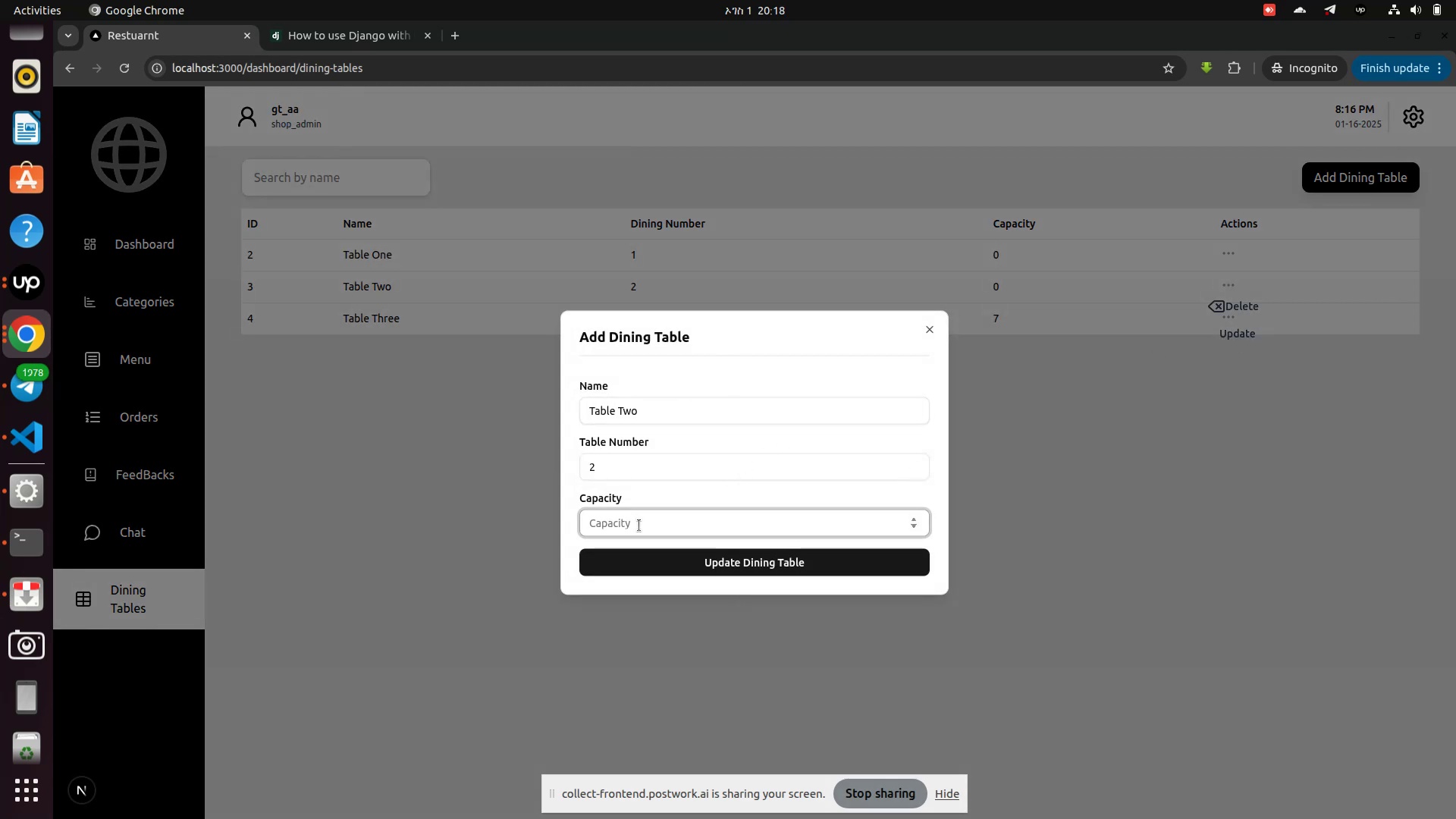 
key(4)
 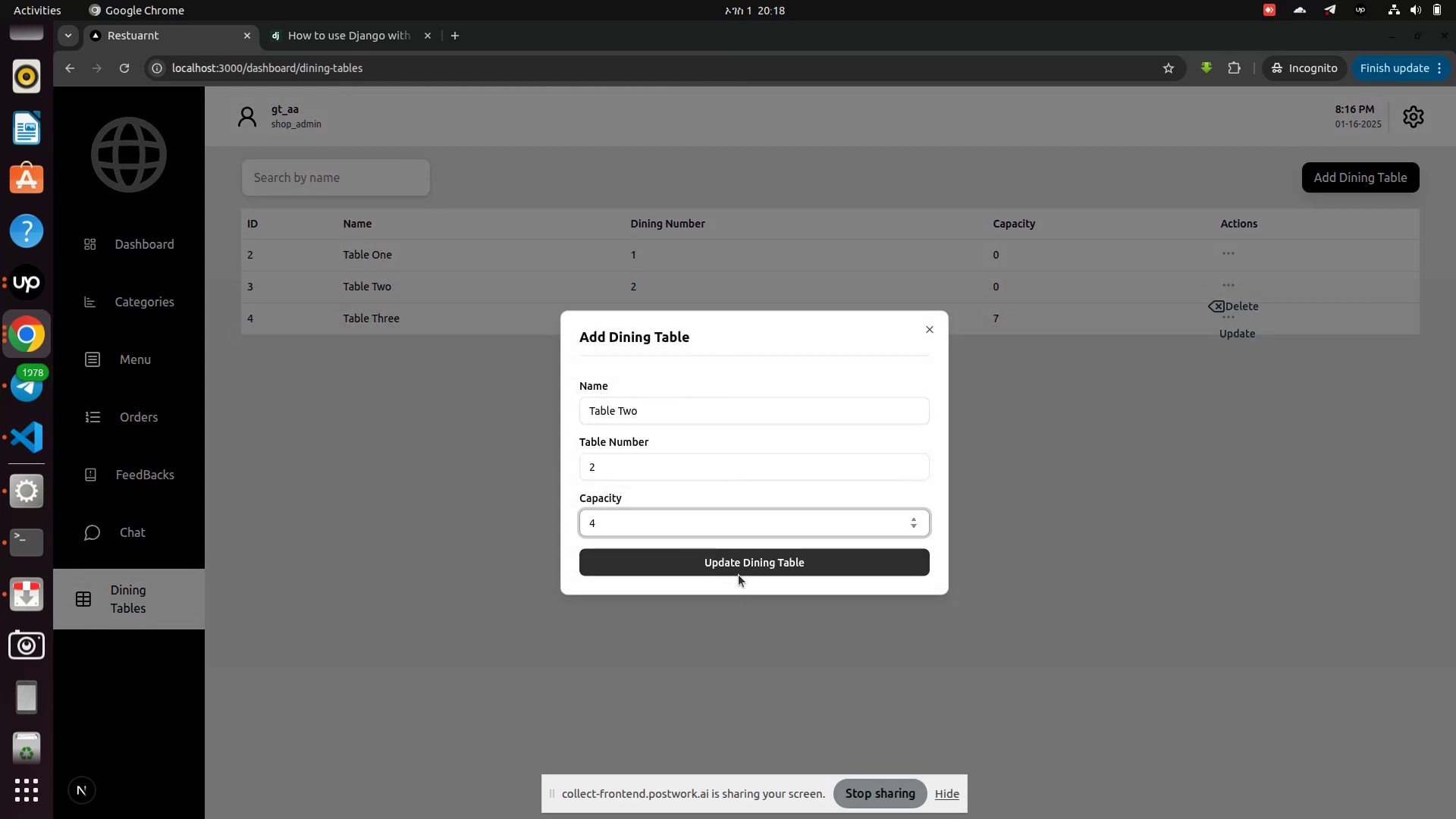 
left_click([746, 566])
 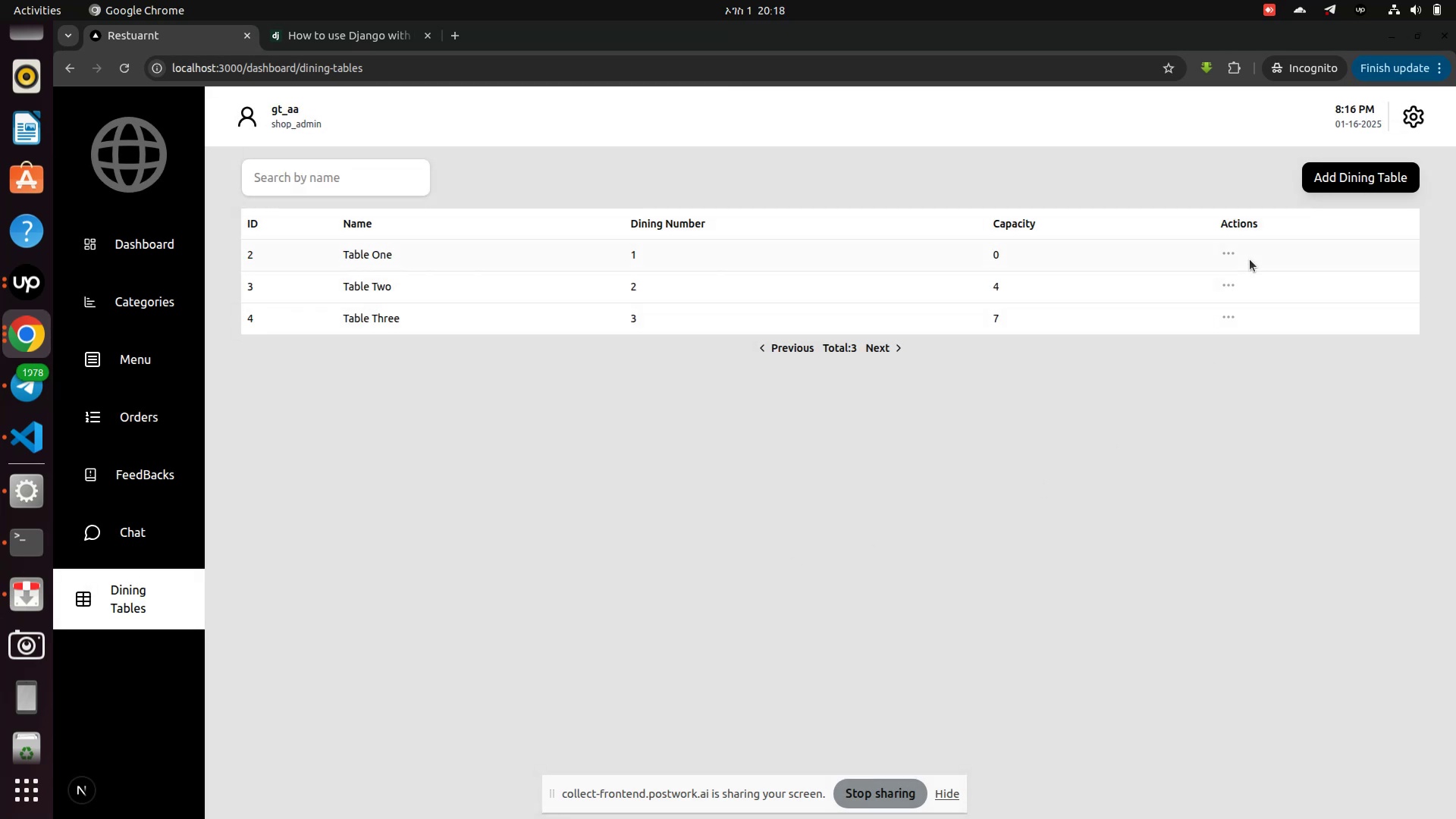 
left_click([1231, 255])
 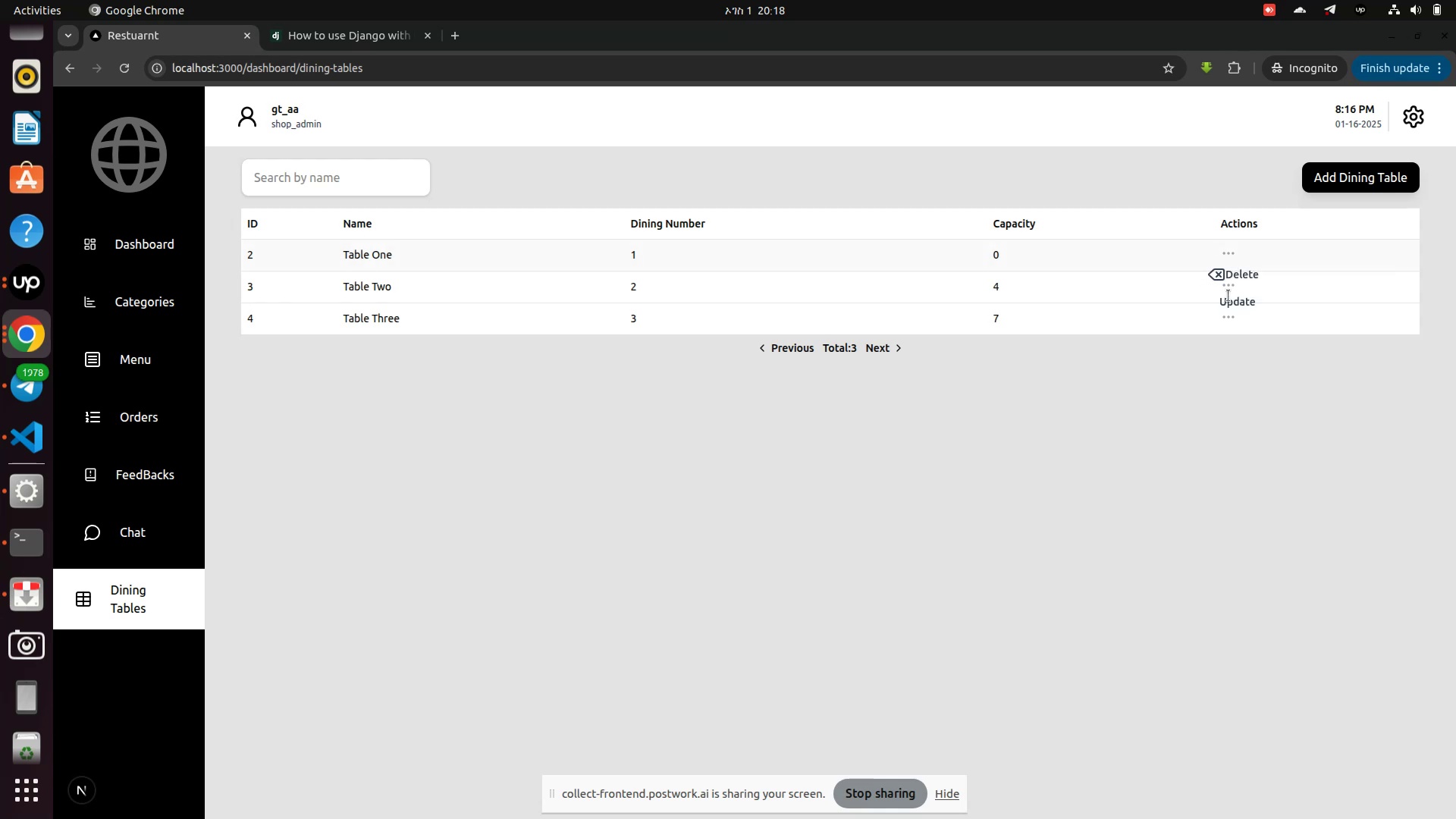 
left_click([1229, 297])
 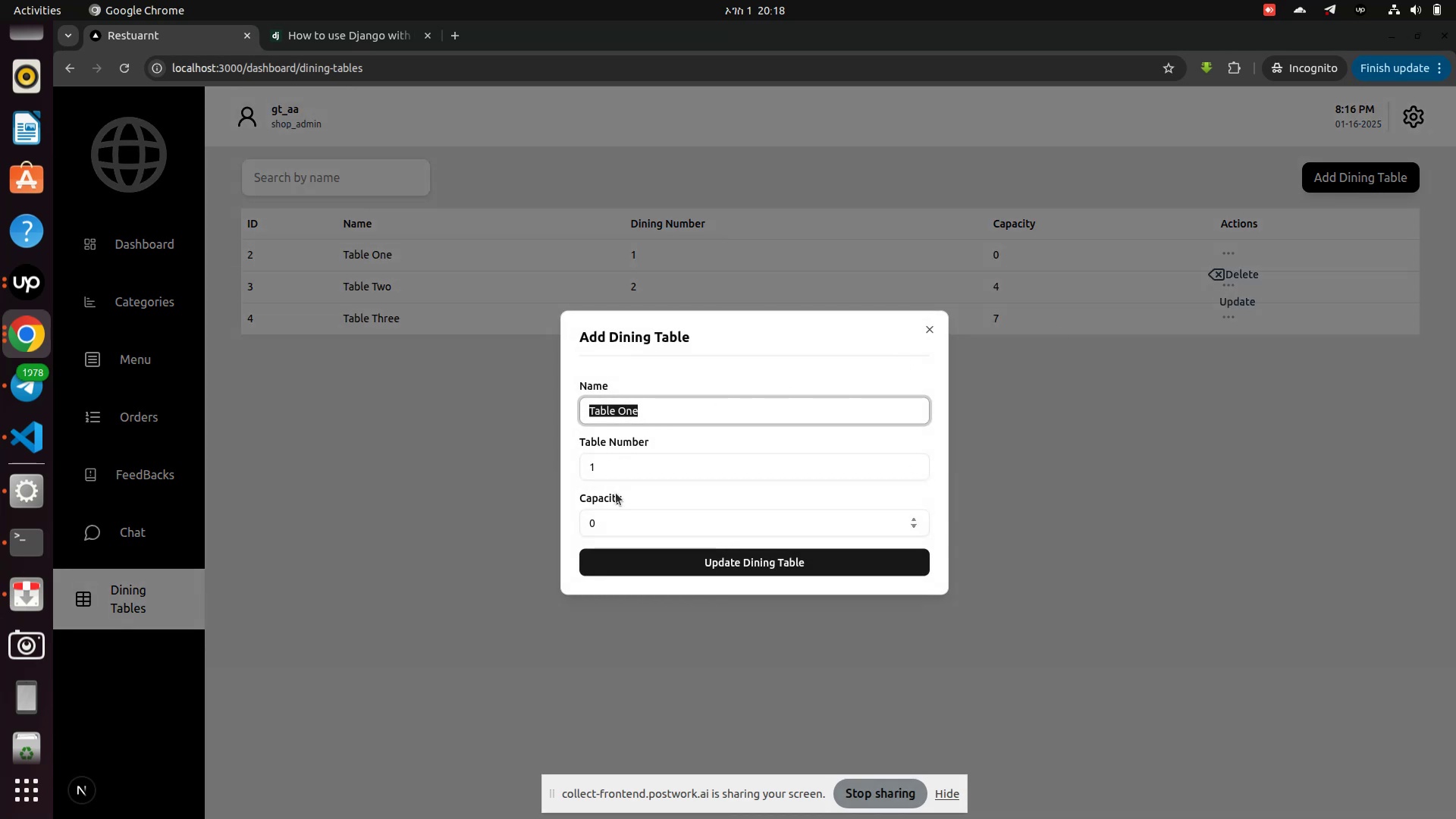 
left_click([606, 511])
 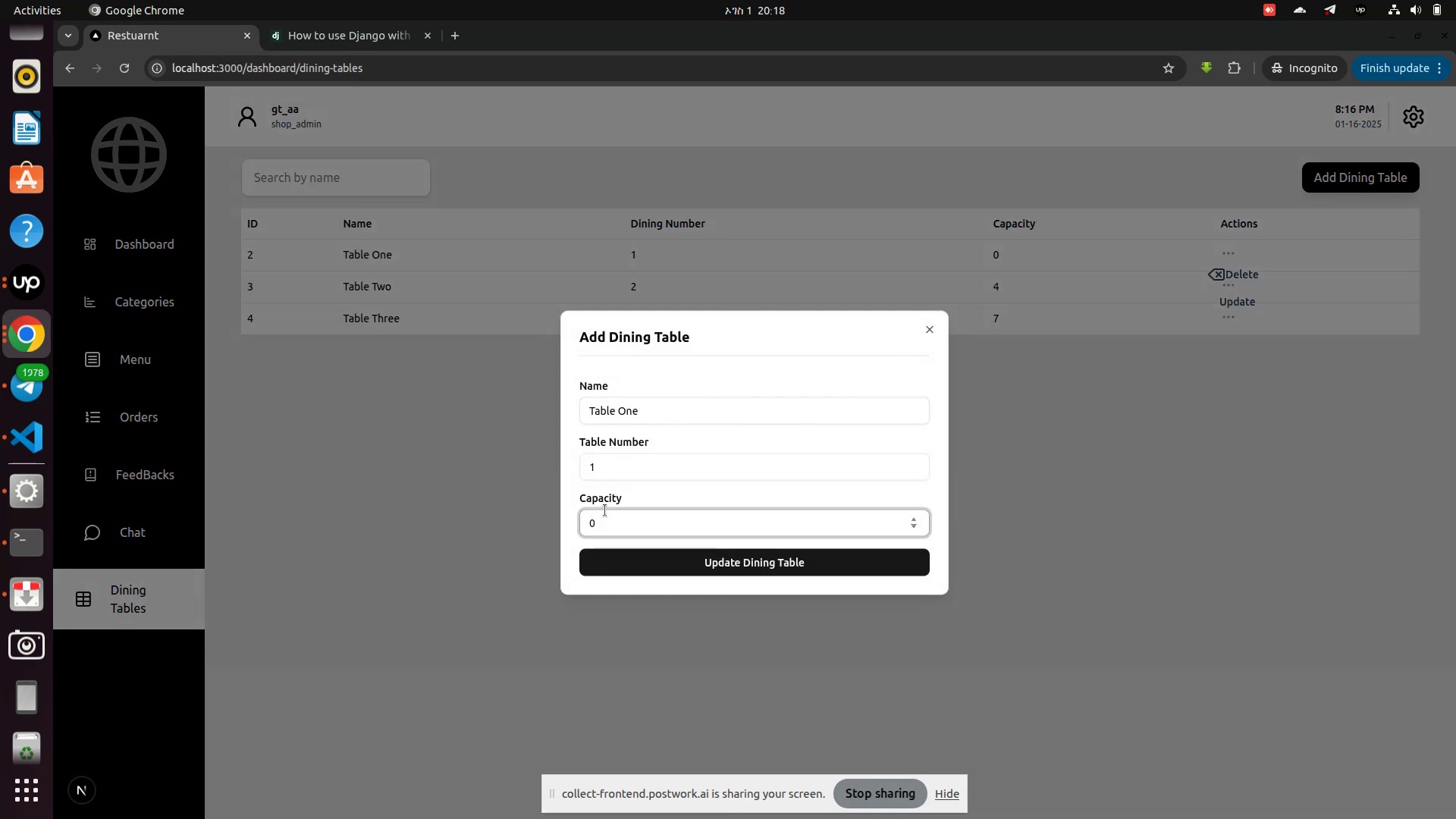 
key(ArrowRight)
 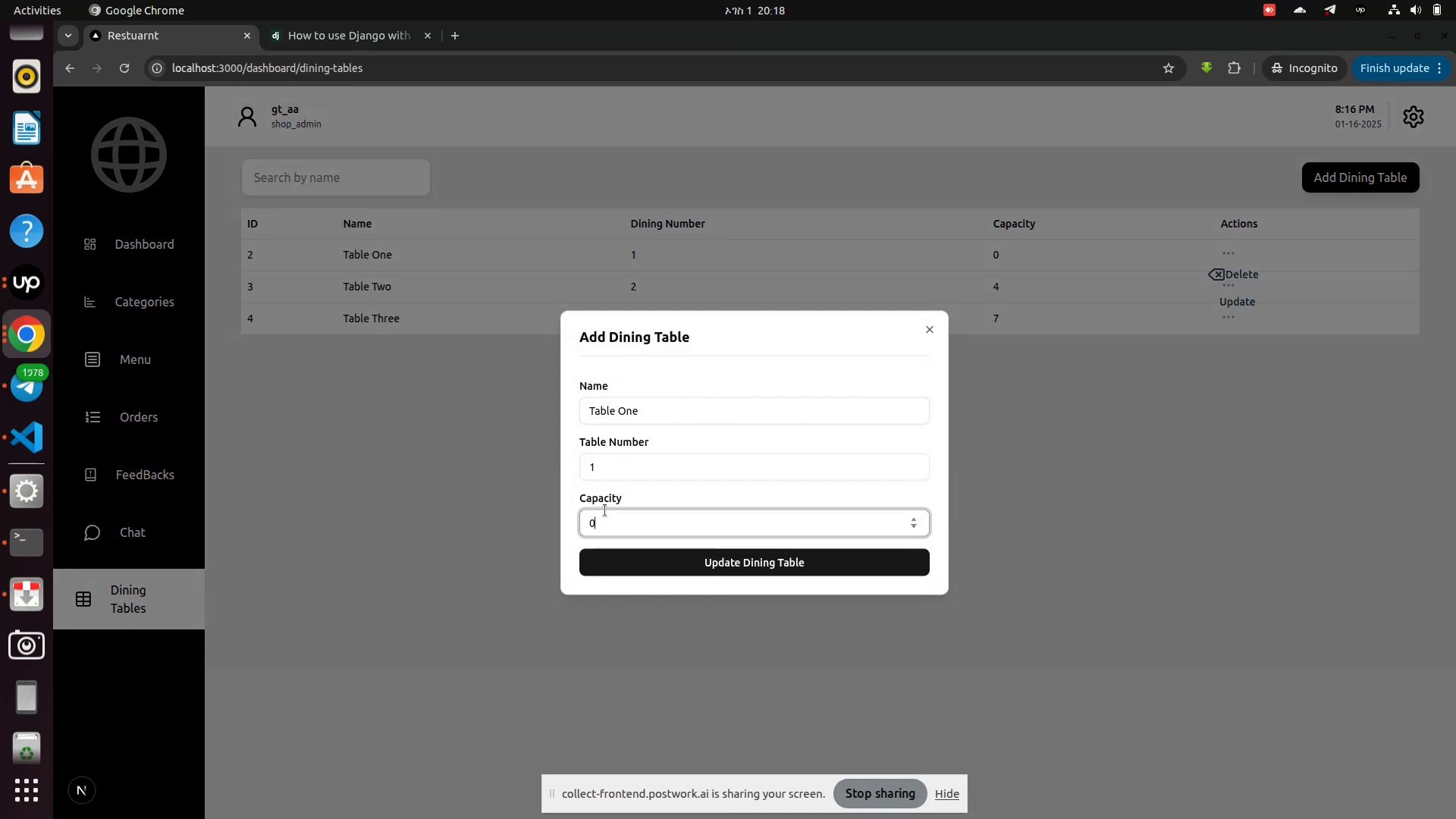 
key(Backspace)
 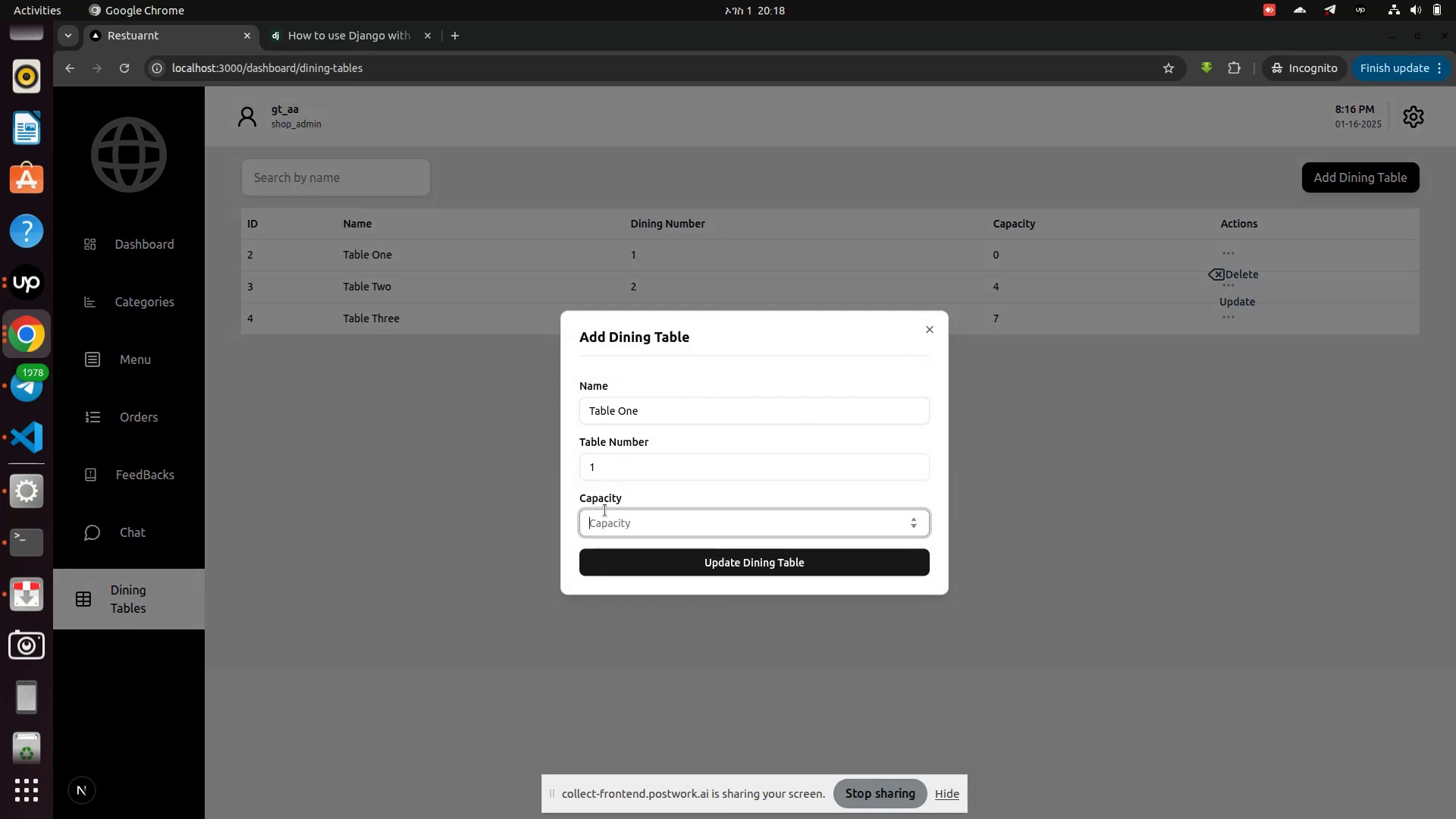 
key(3)
 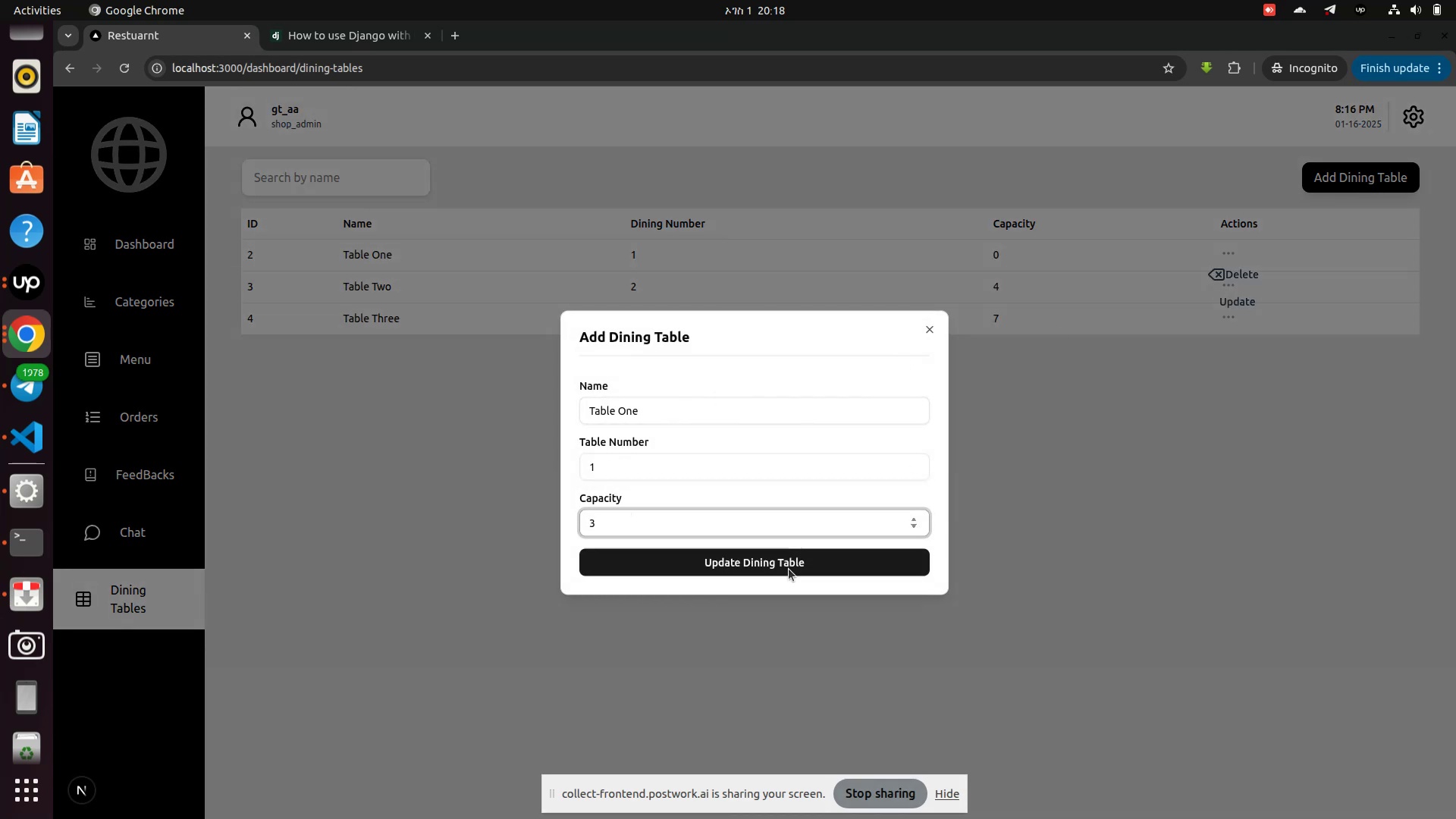 
left_click([786, 561])
 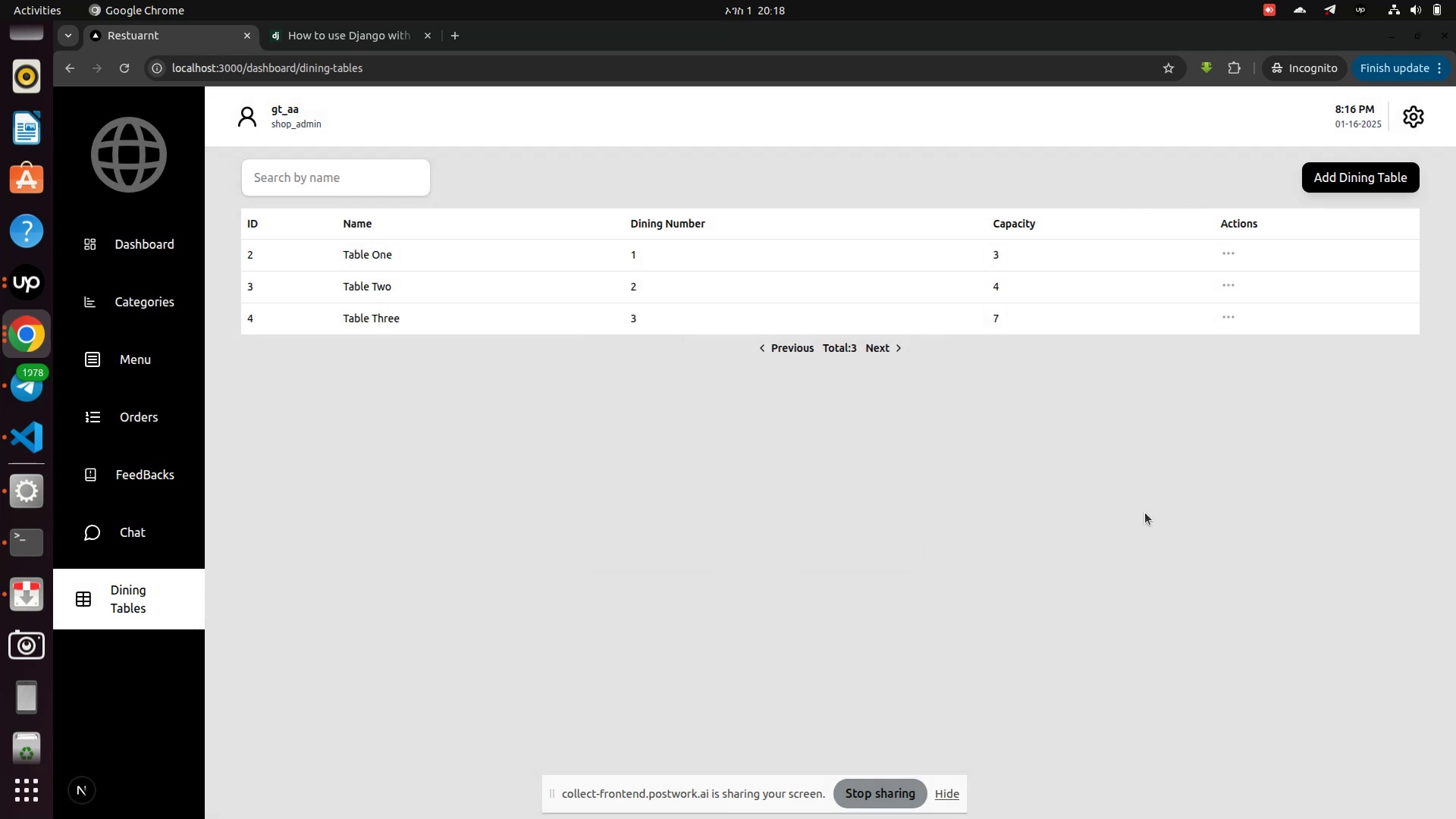 
scroll: coordinate [1043, 491], scroll_direction: up, amount: 3.0
 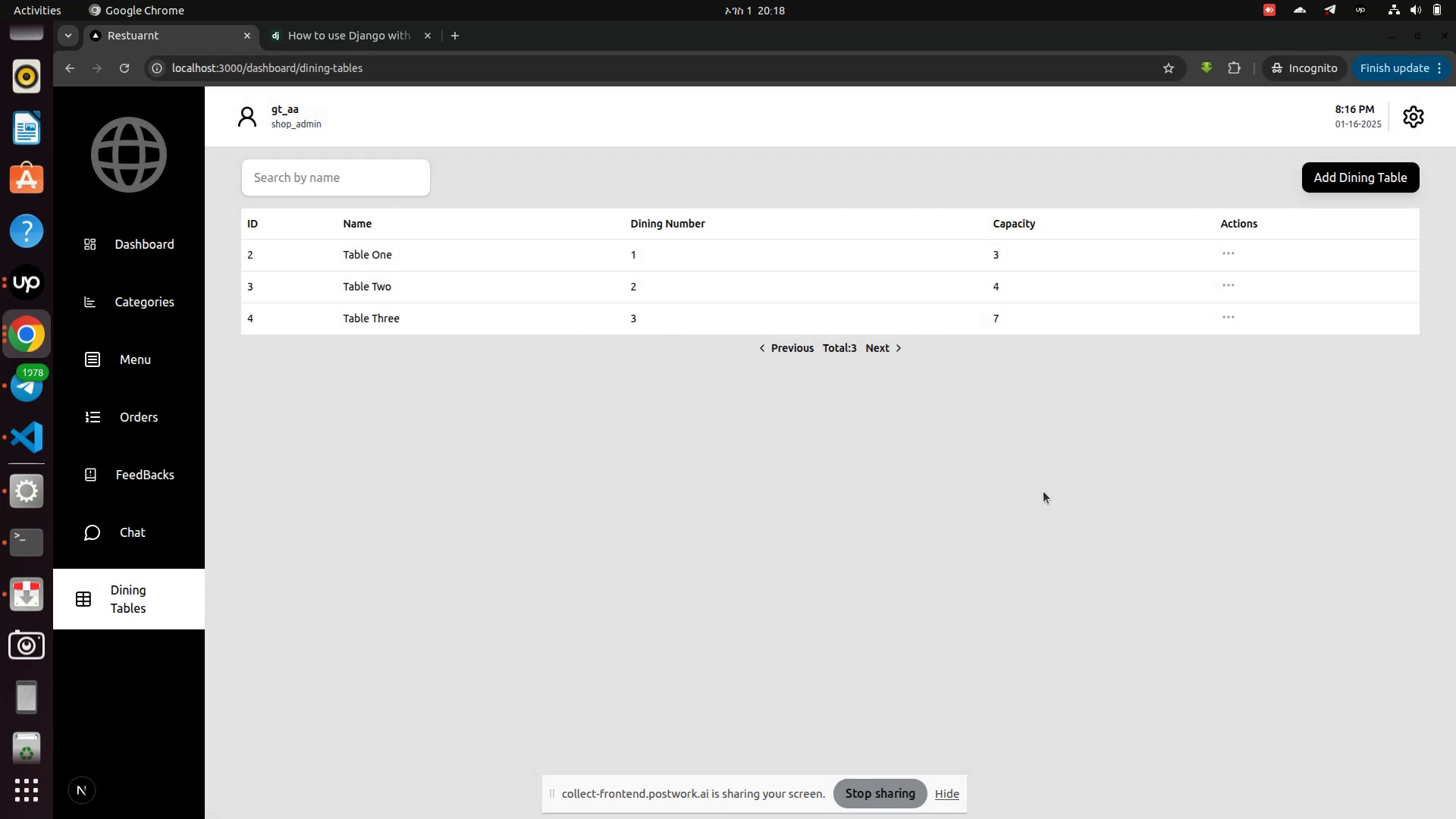 
scroll: coordinate [1043, 491], scroll_direction: down, amount: 2.0
 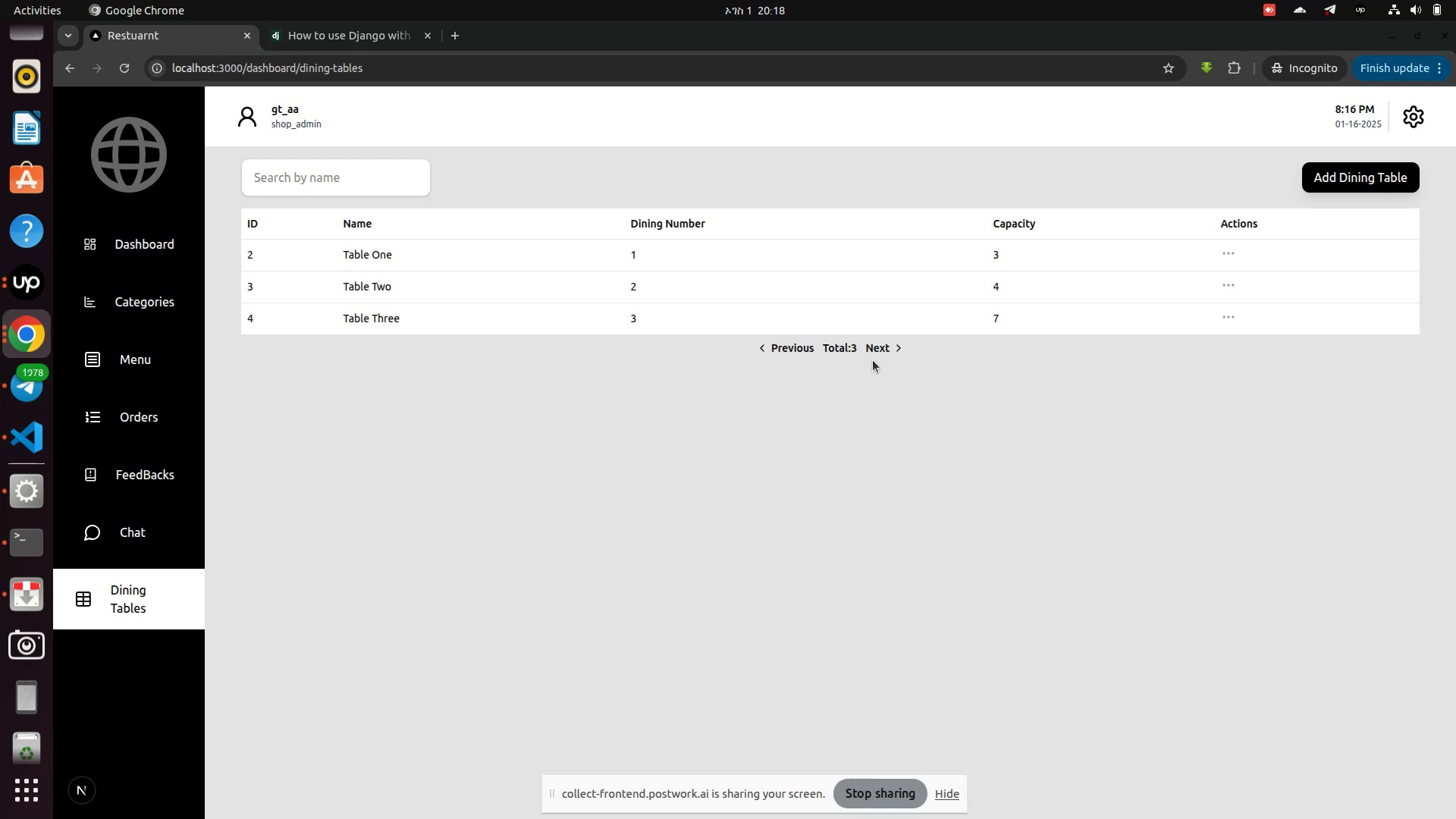 
left_click([871, 349])
 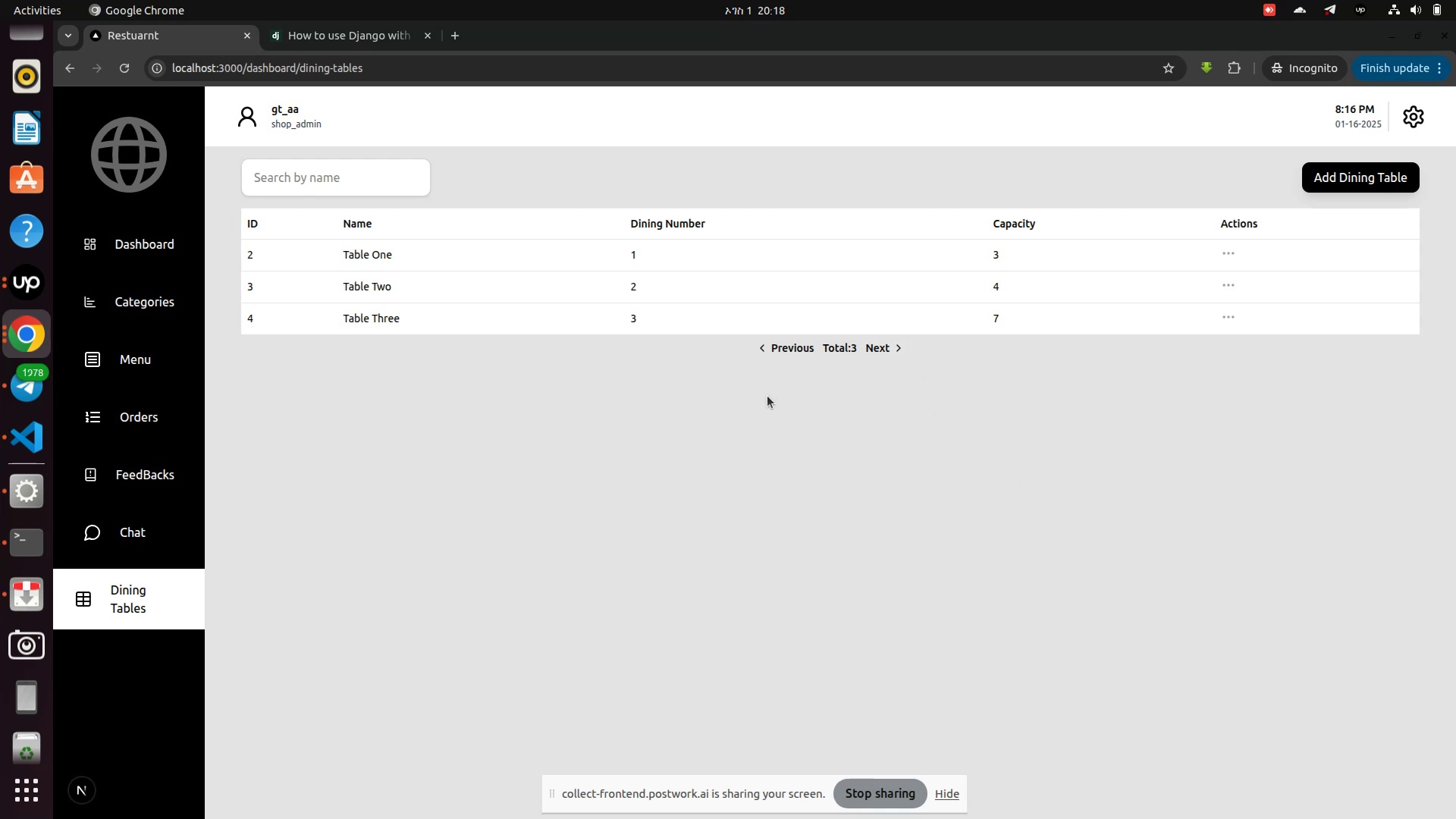 
left_click([767, 396])
 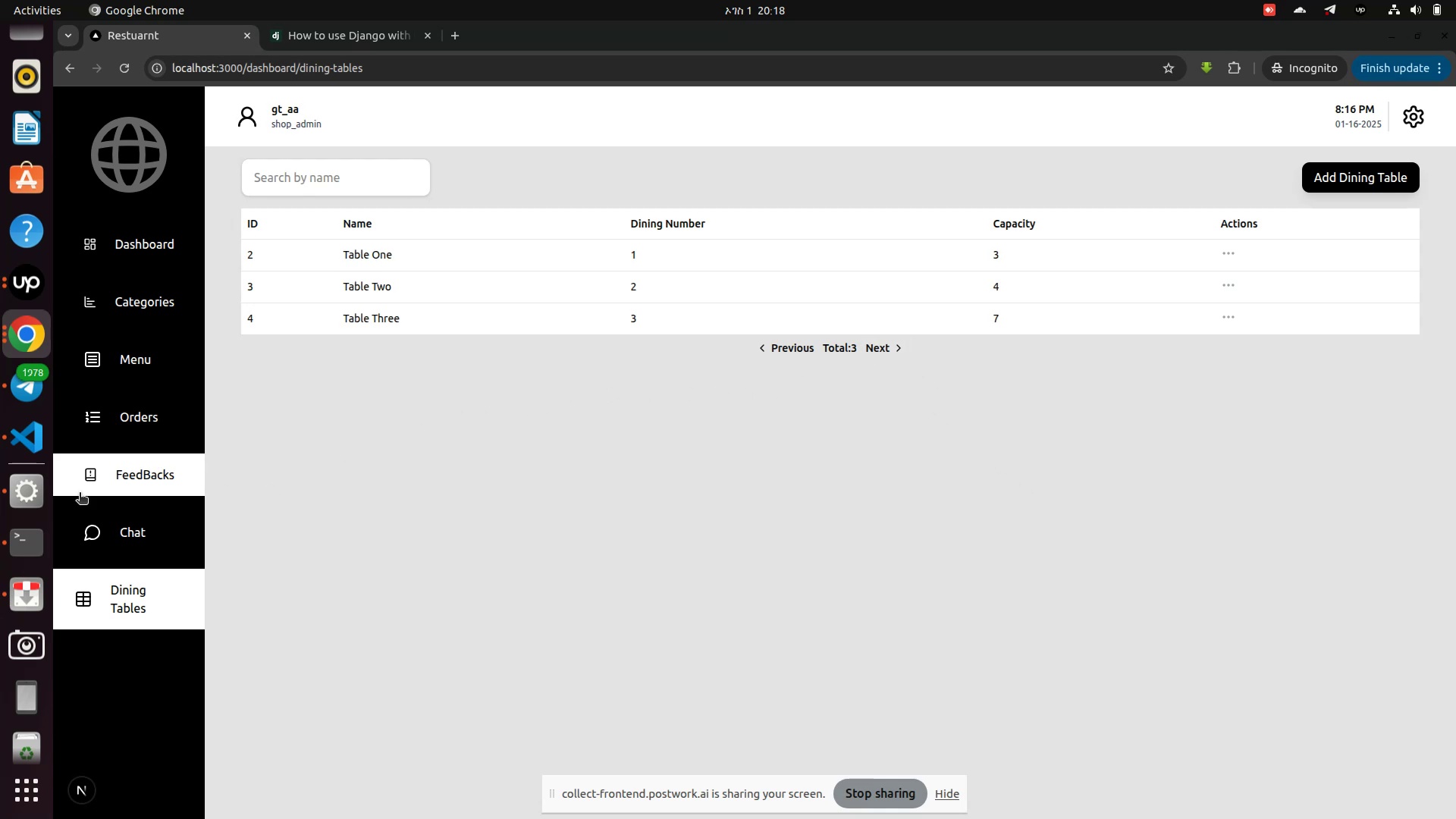 
left_click([26, 502])
 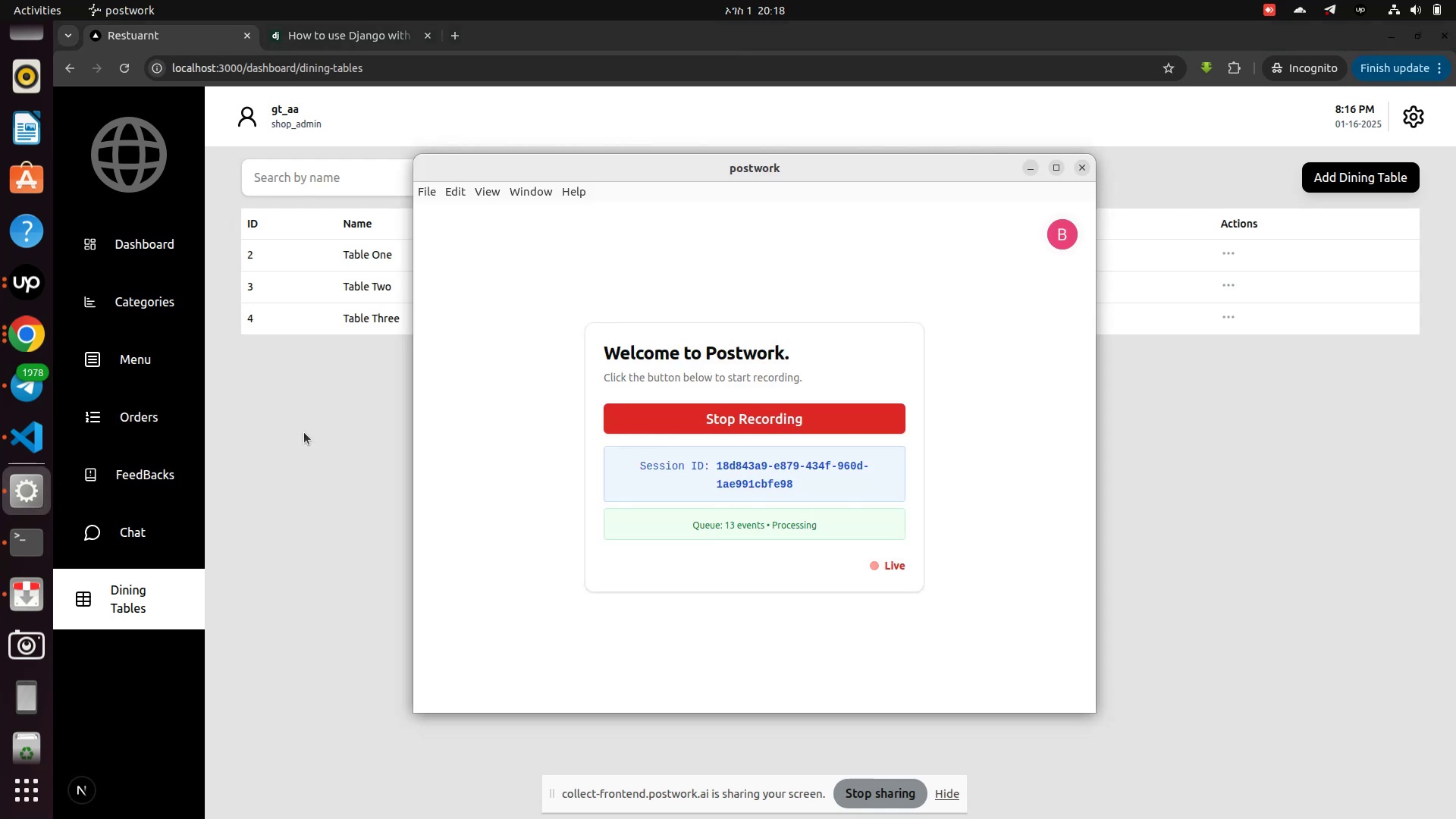 
left_click([306, 432])
 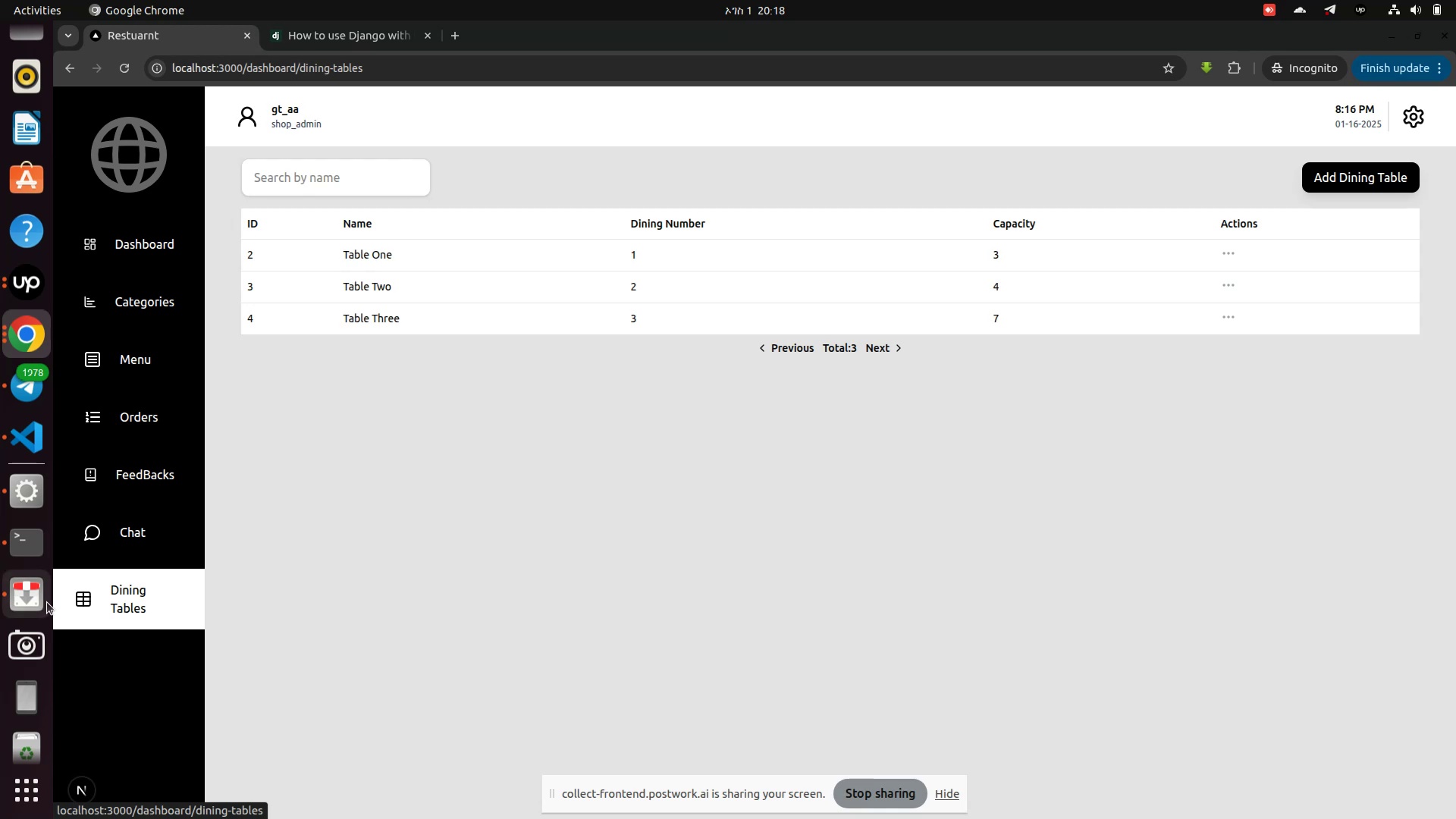 
left_click([14, 590])
 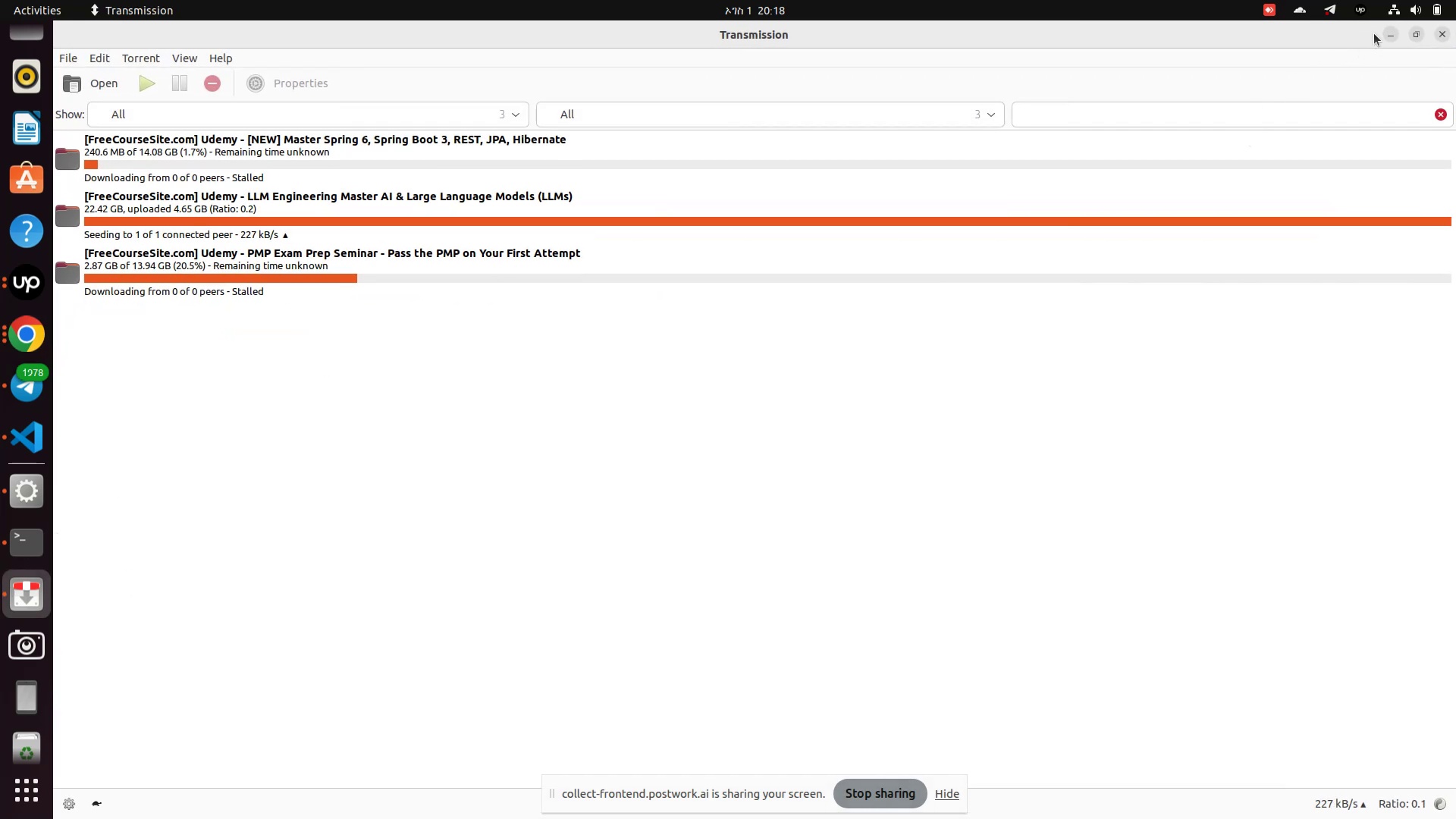 
left_click([1389, 39])
 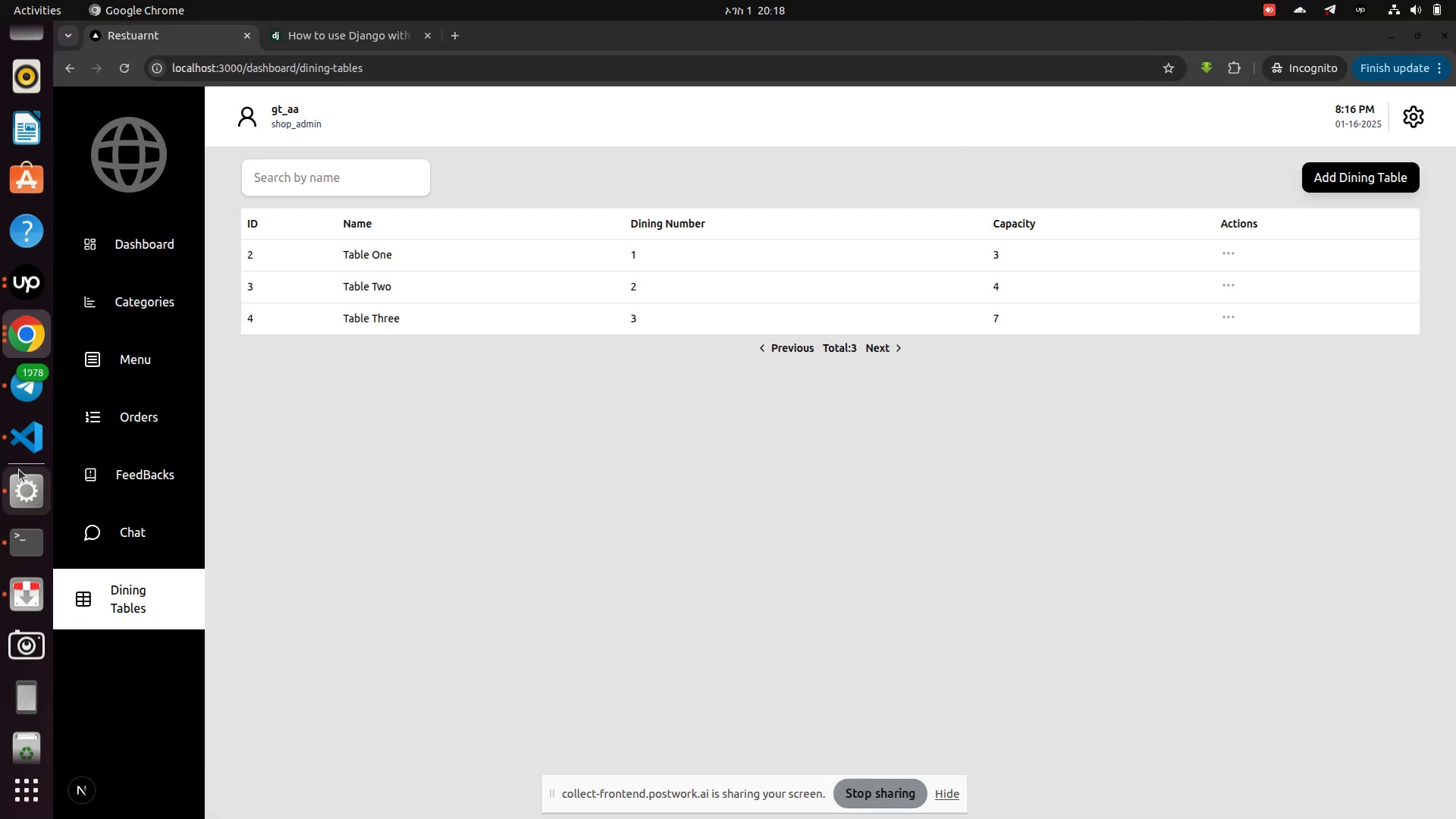 
left_click([17, 440])
 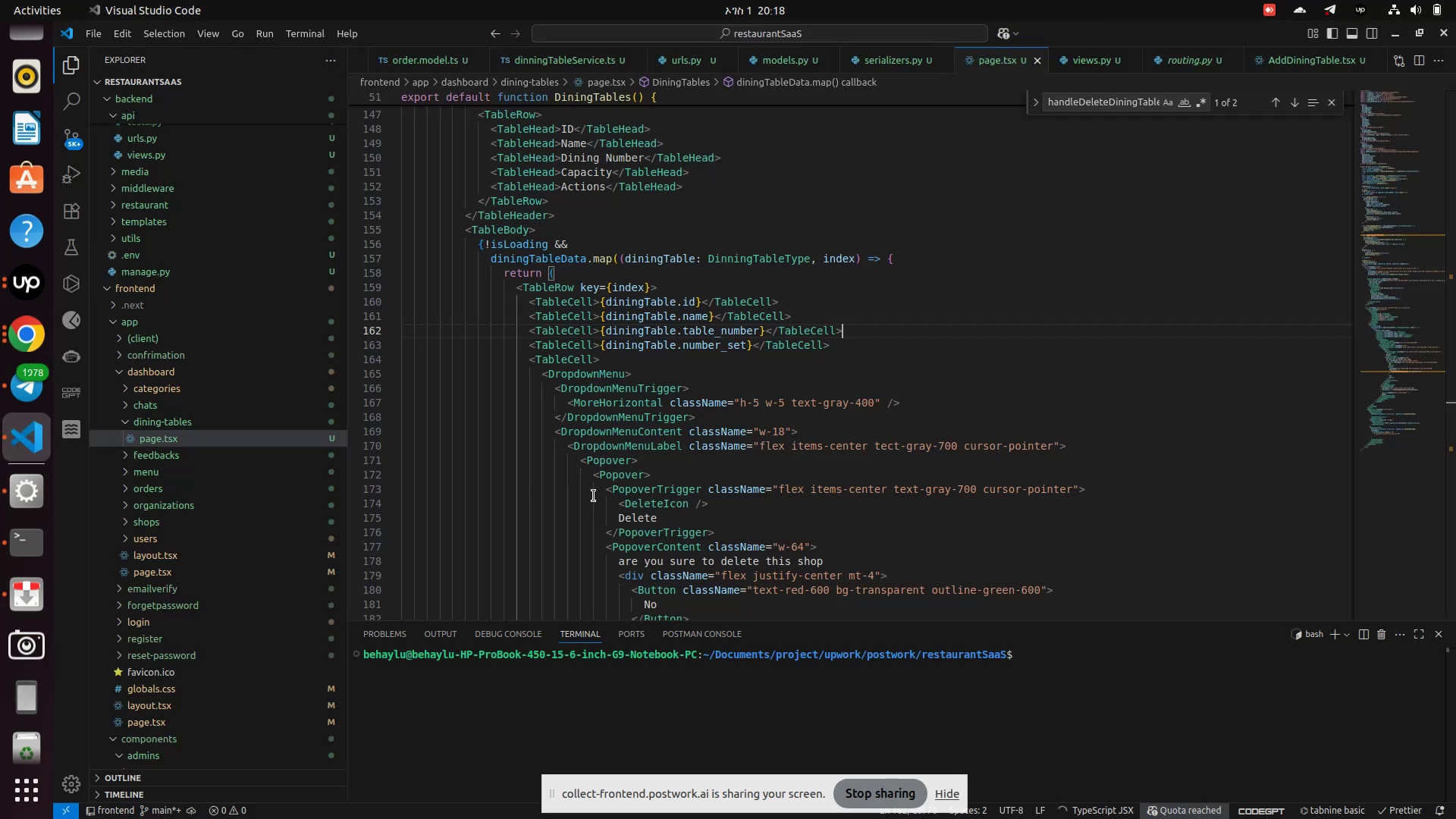 
scroll: coordinate [607, 438], scroll_direction: down, amount: 20.0
 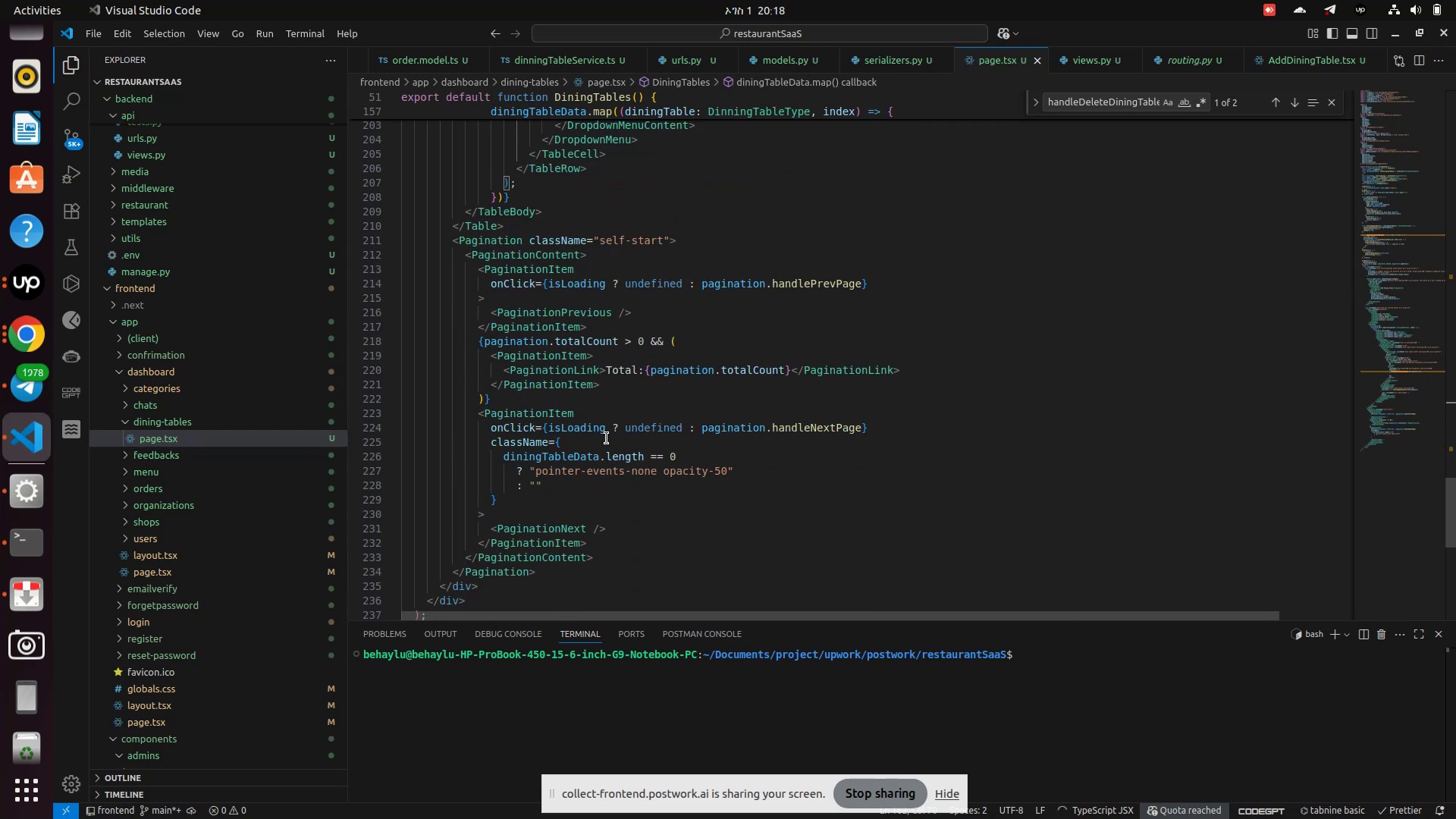 
scroll: coordinate [607, 438], scroll_direction: up, amount: 1.0
 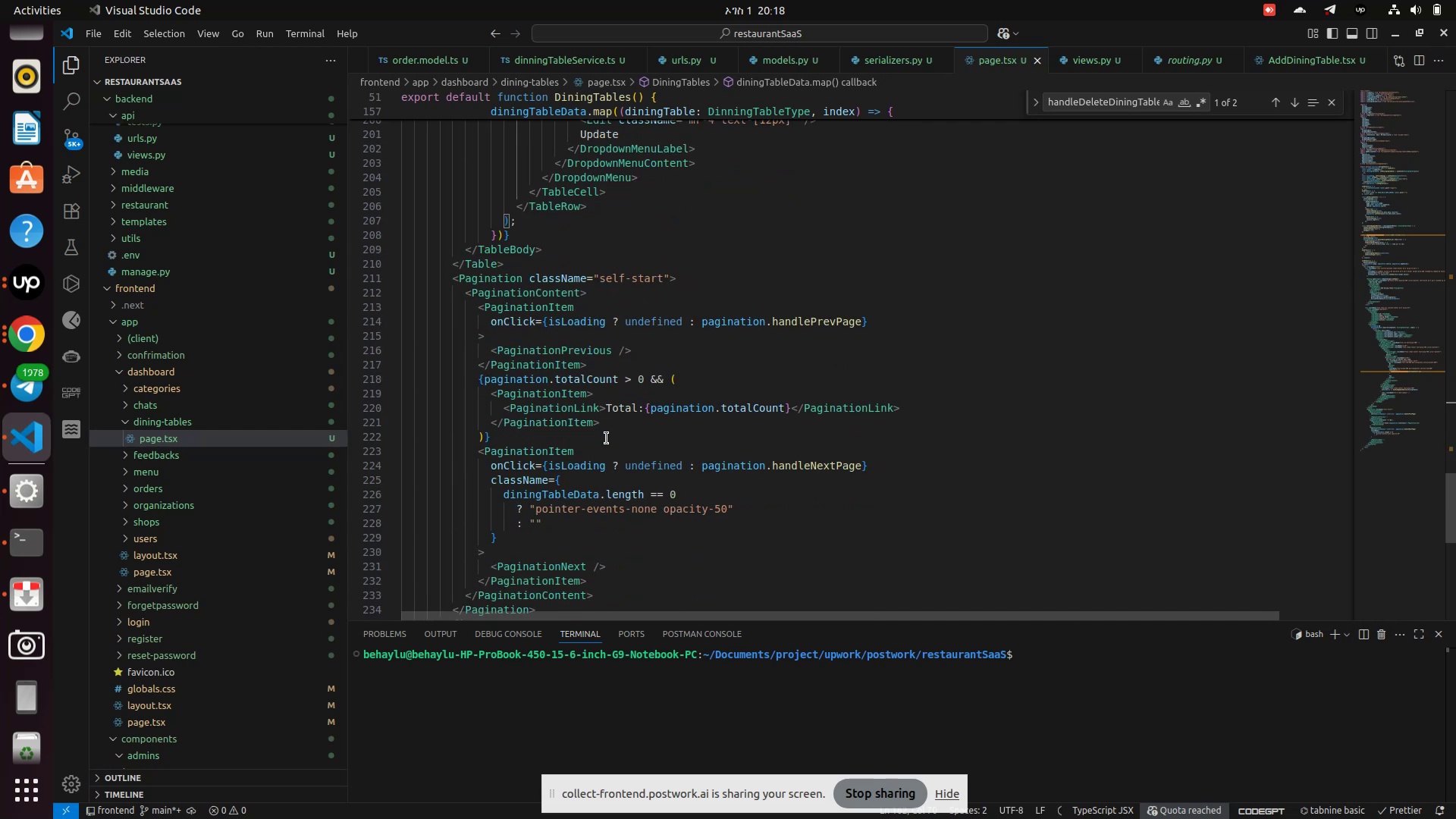 
scroll: coordinate [607, 438], scroll_direction: down, amount: 1.0
 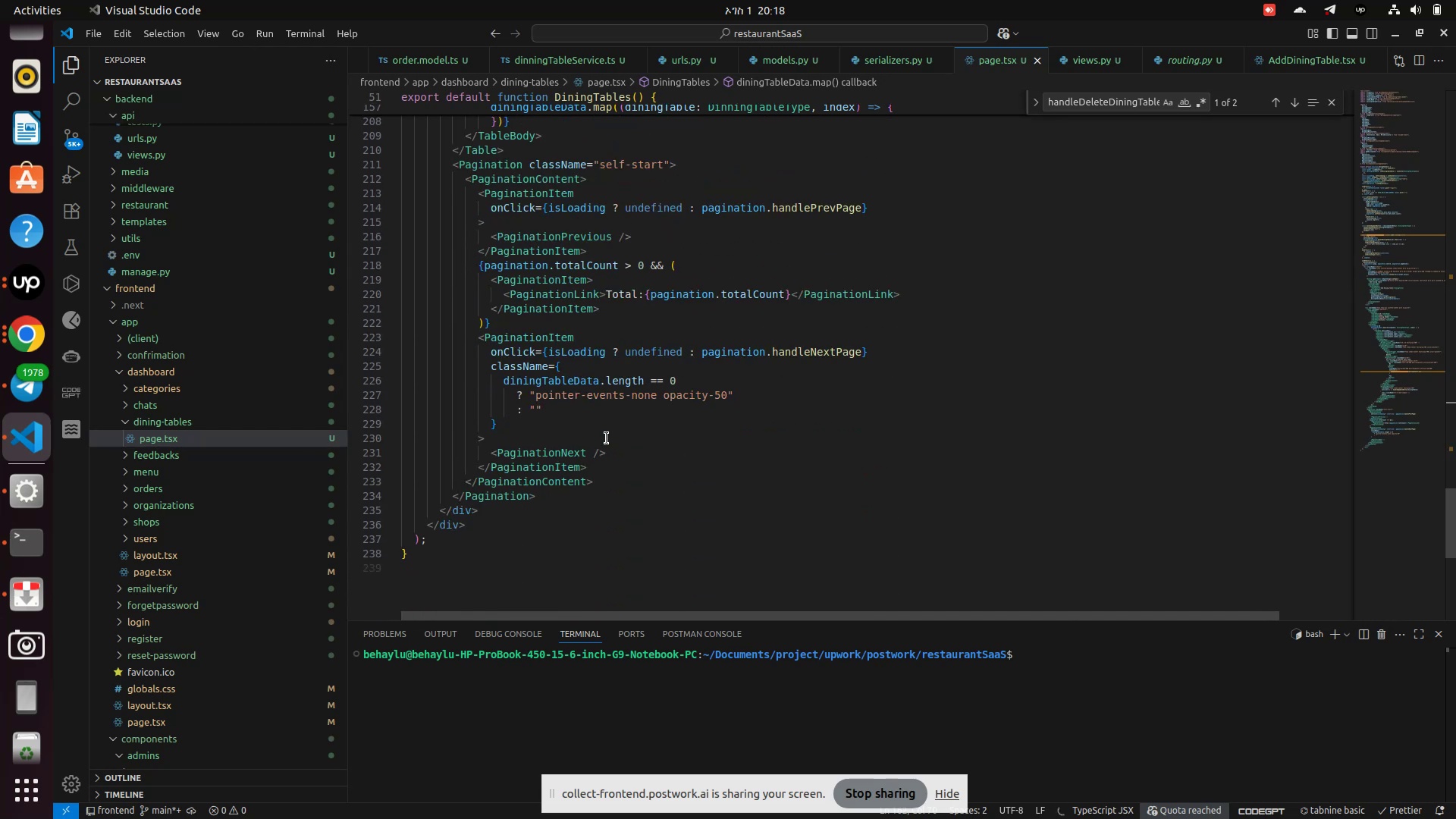 
scroll: coordinate [620, 413], scroll_direction: up, amount: 34.0
 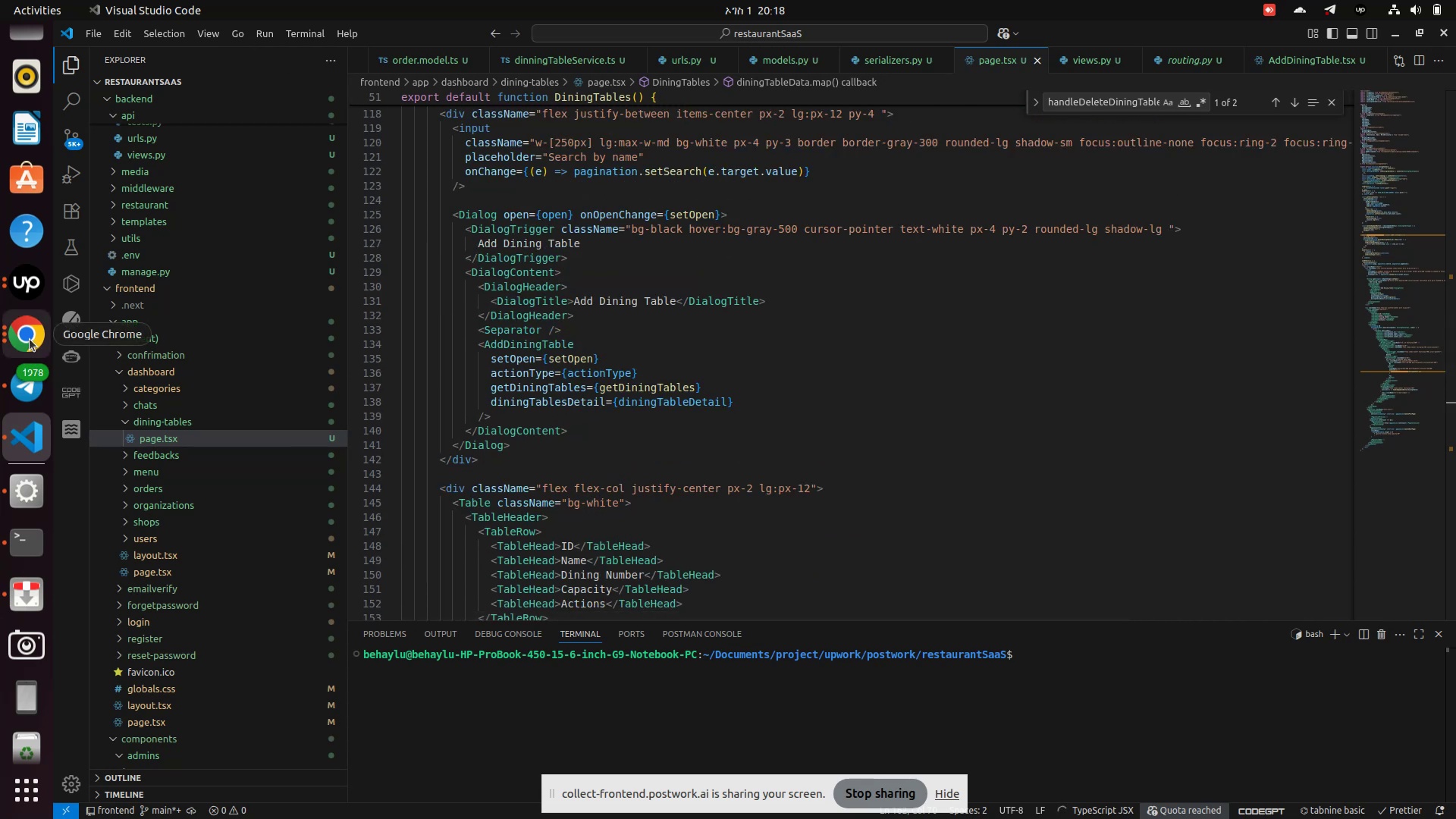 
left_click([30, 339])
 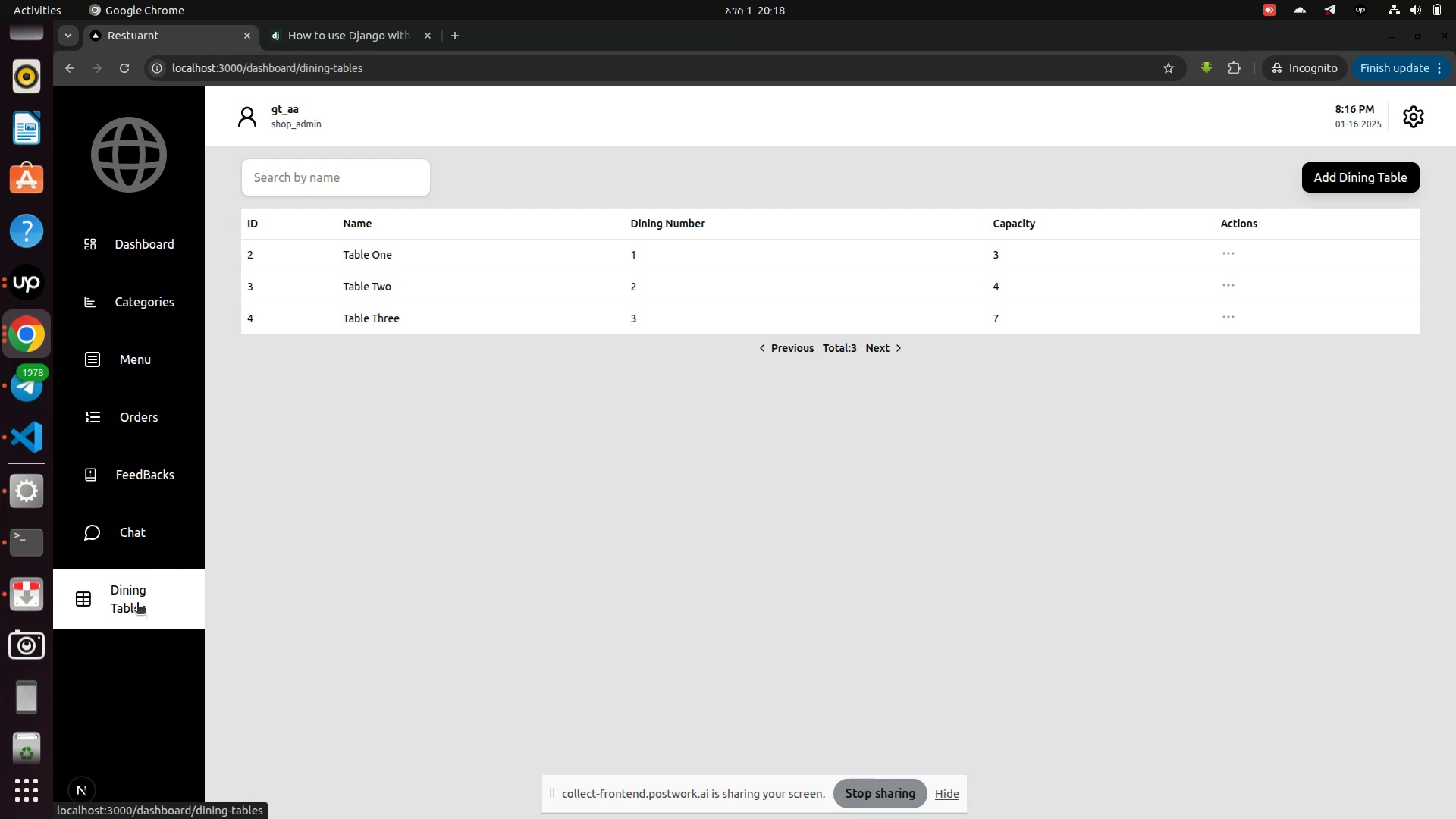 
wait(6.97)
 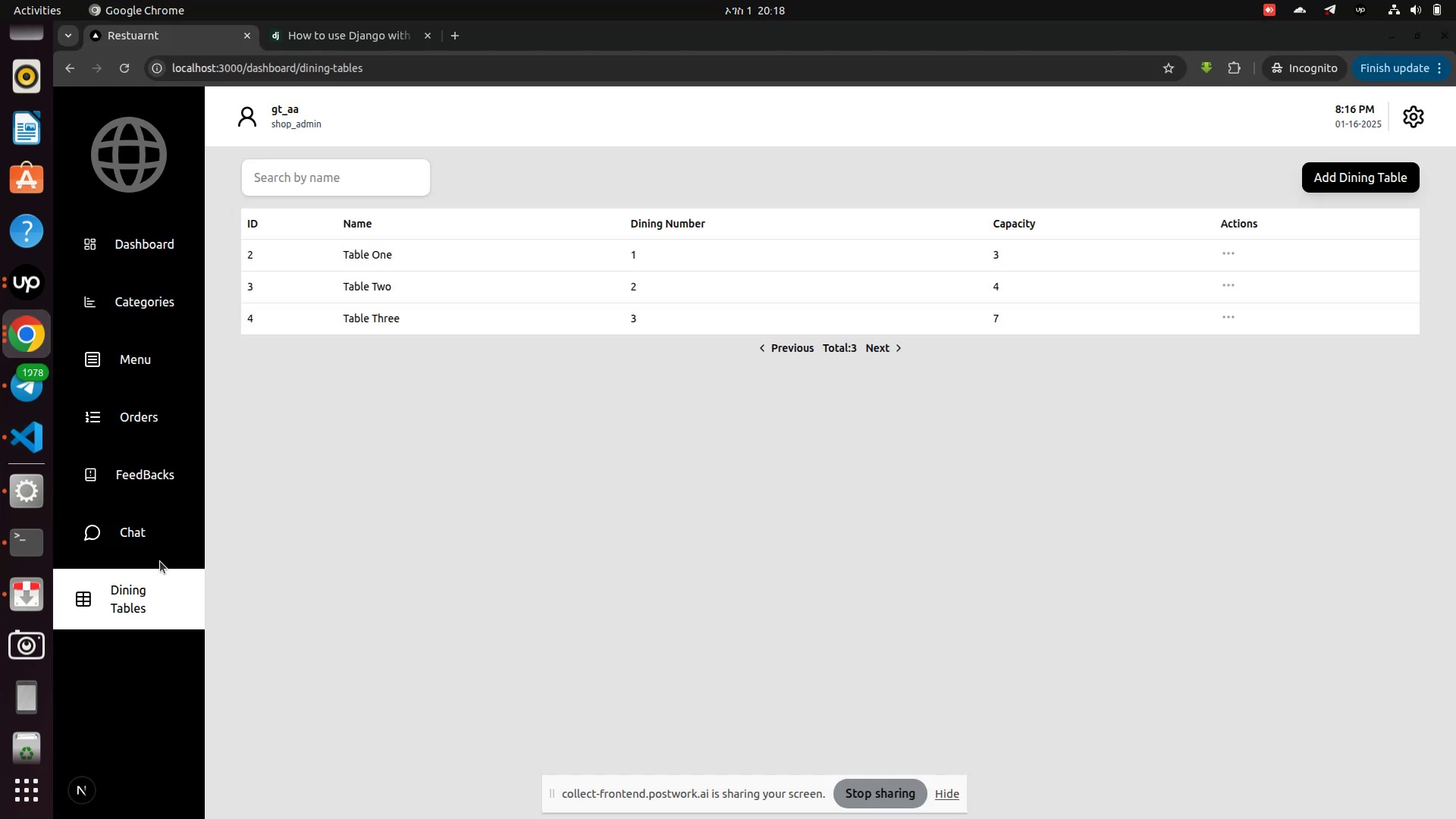 
left_click([20, 441])
 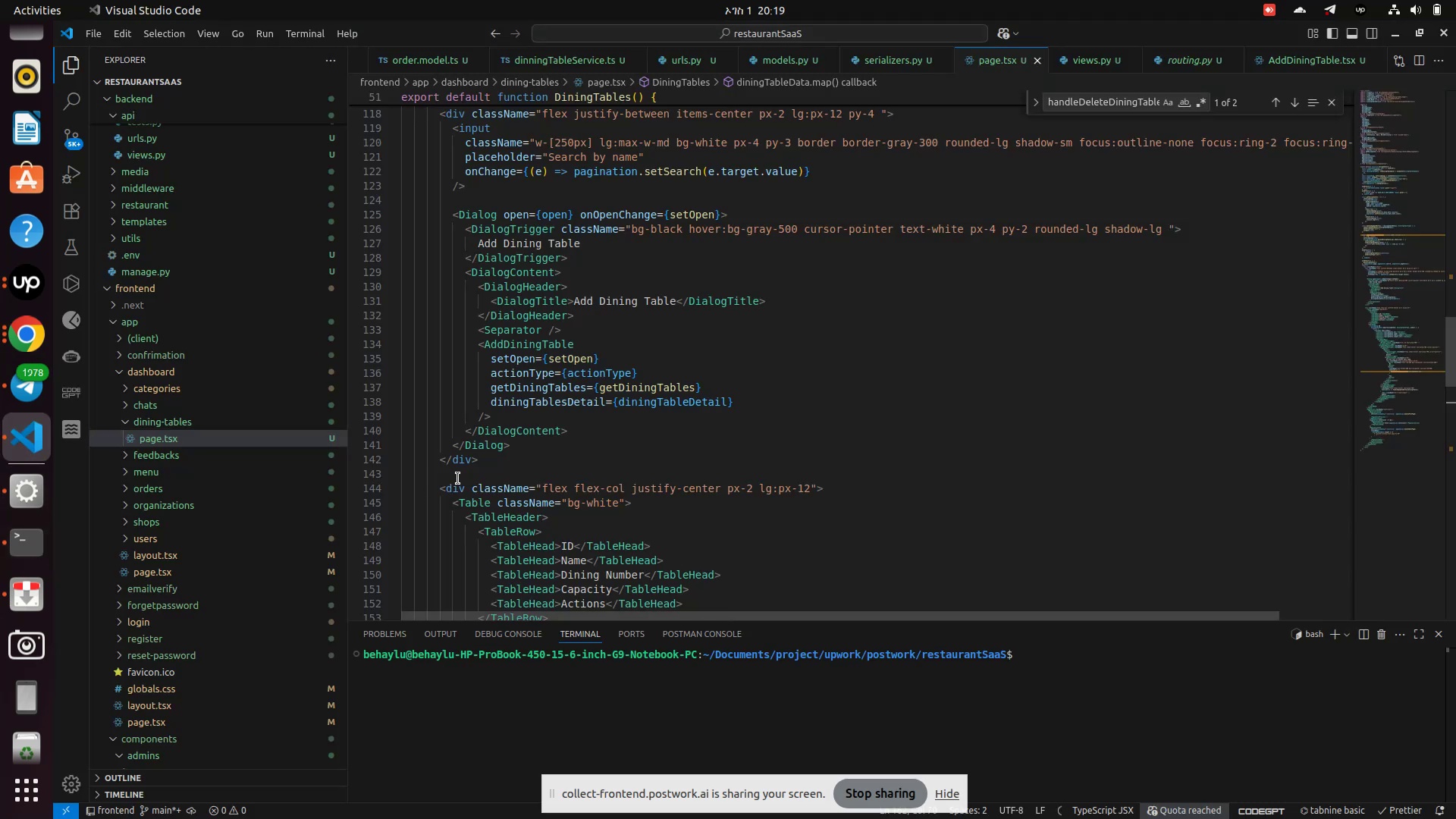 
scroll: coordinate [458, 479], scroll_direction: up, amount: 8.0
 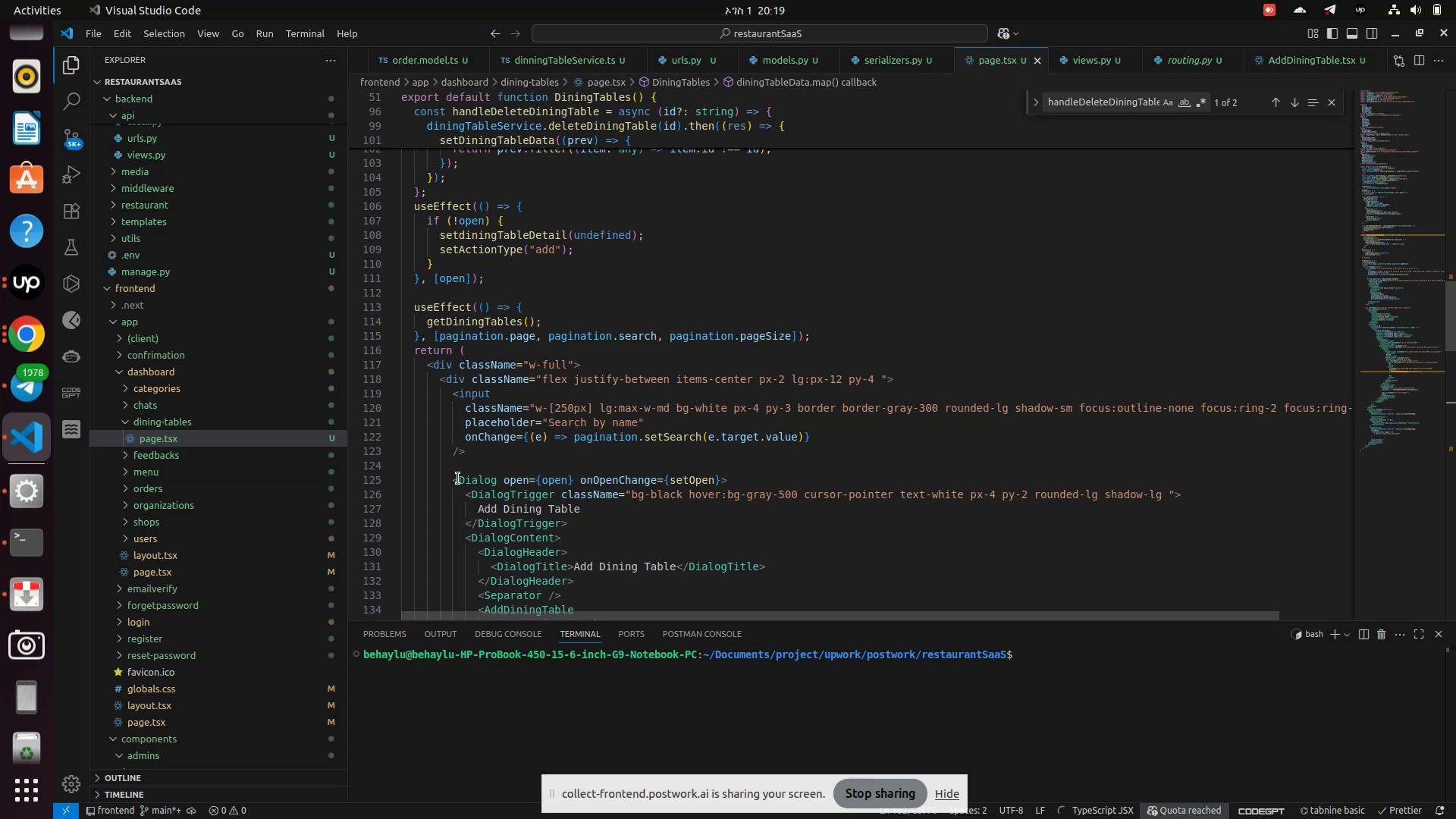 
wait(12.68)
 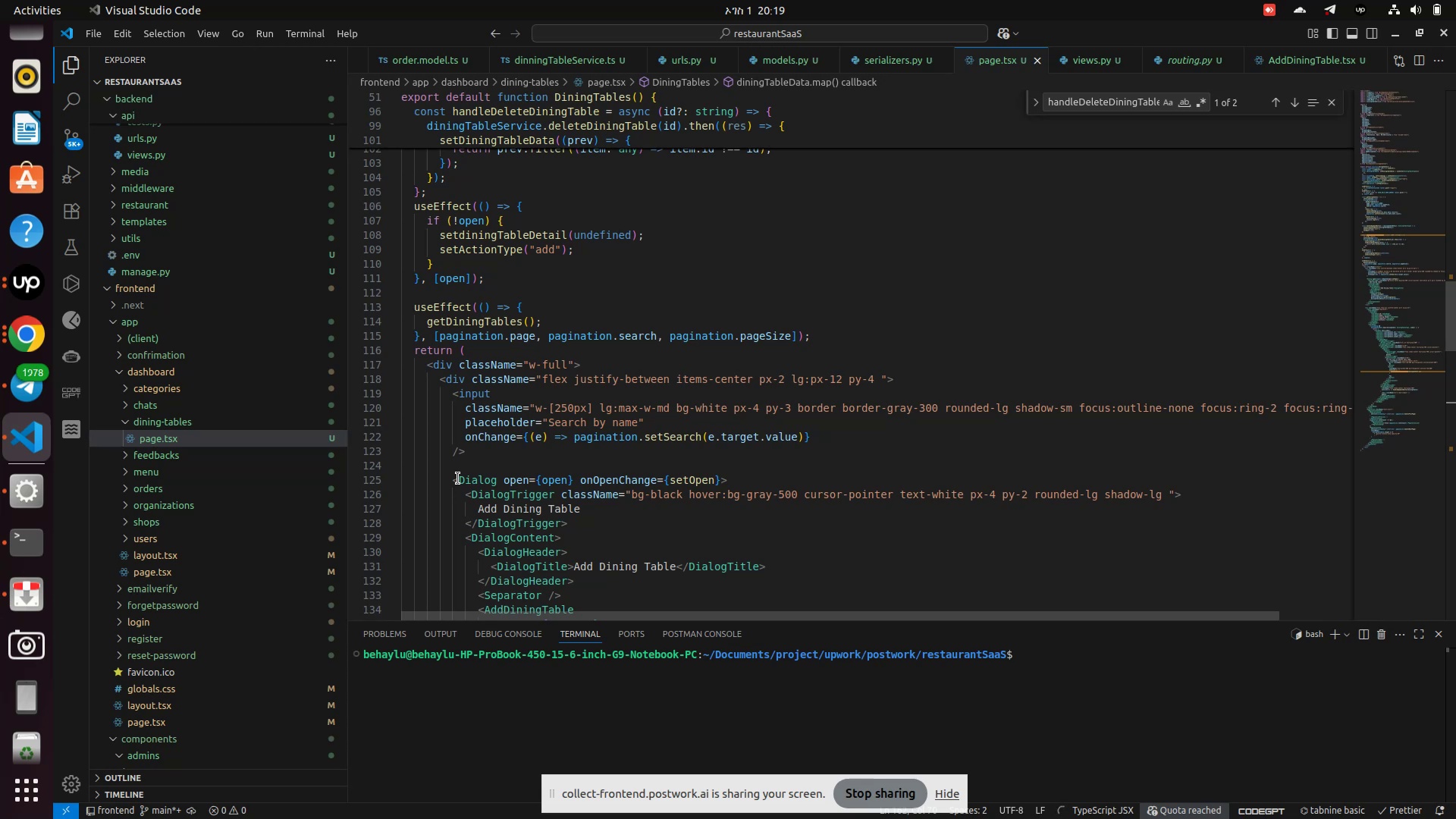 
left_click([126, 431])
 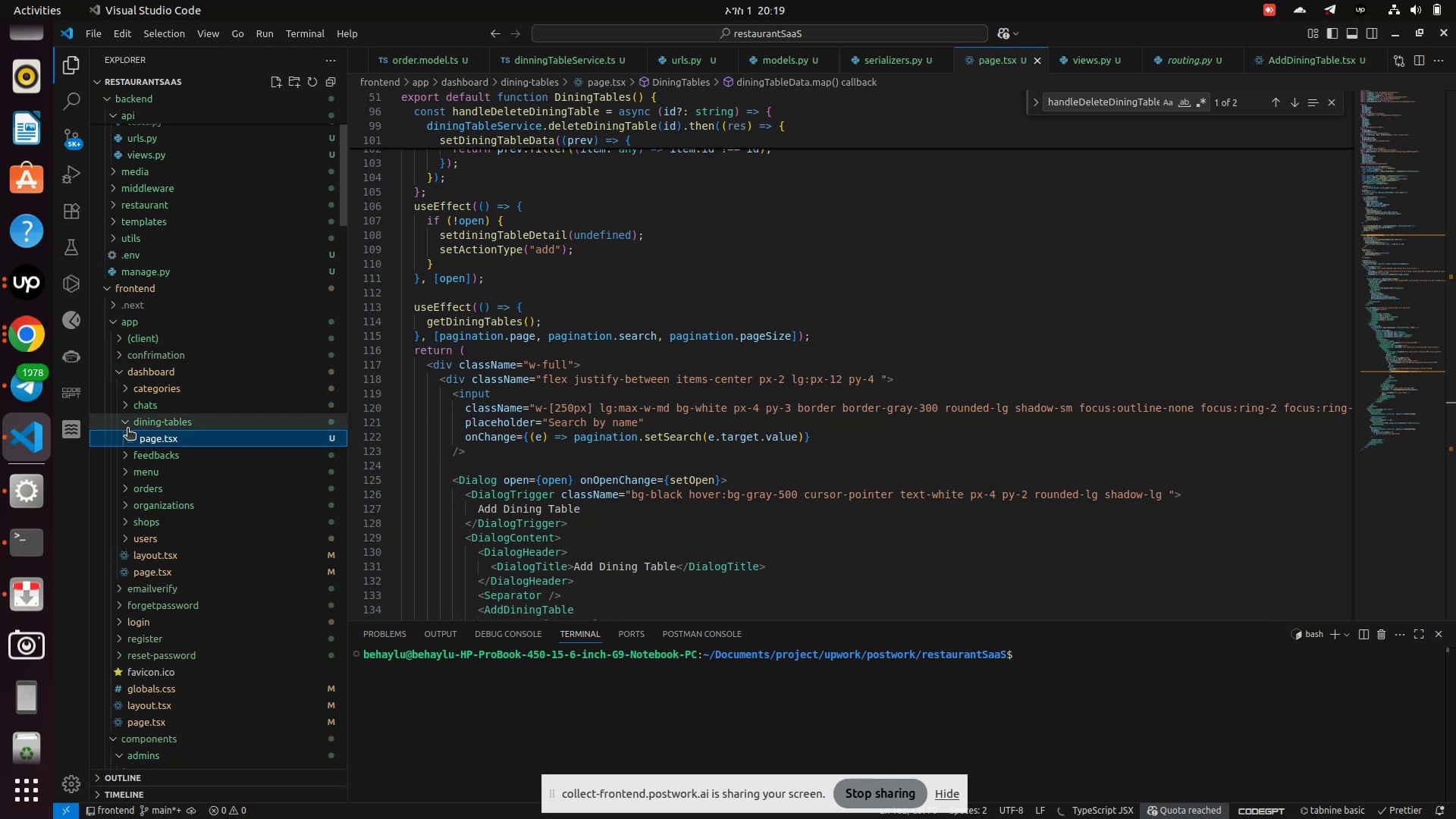 
left_click([127, 429])
 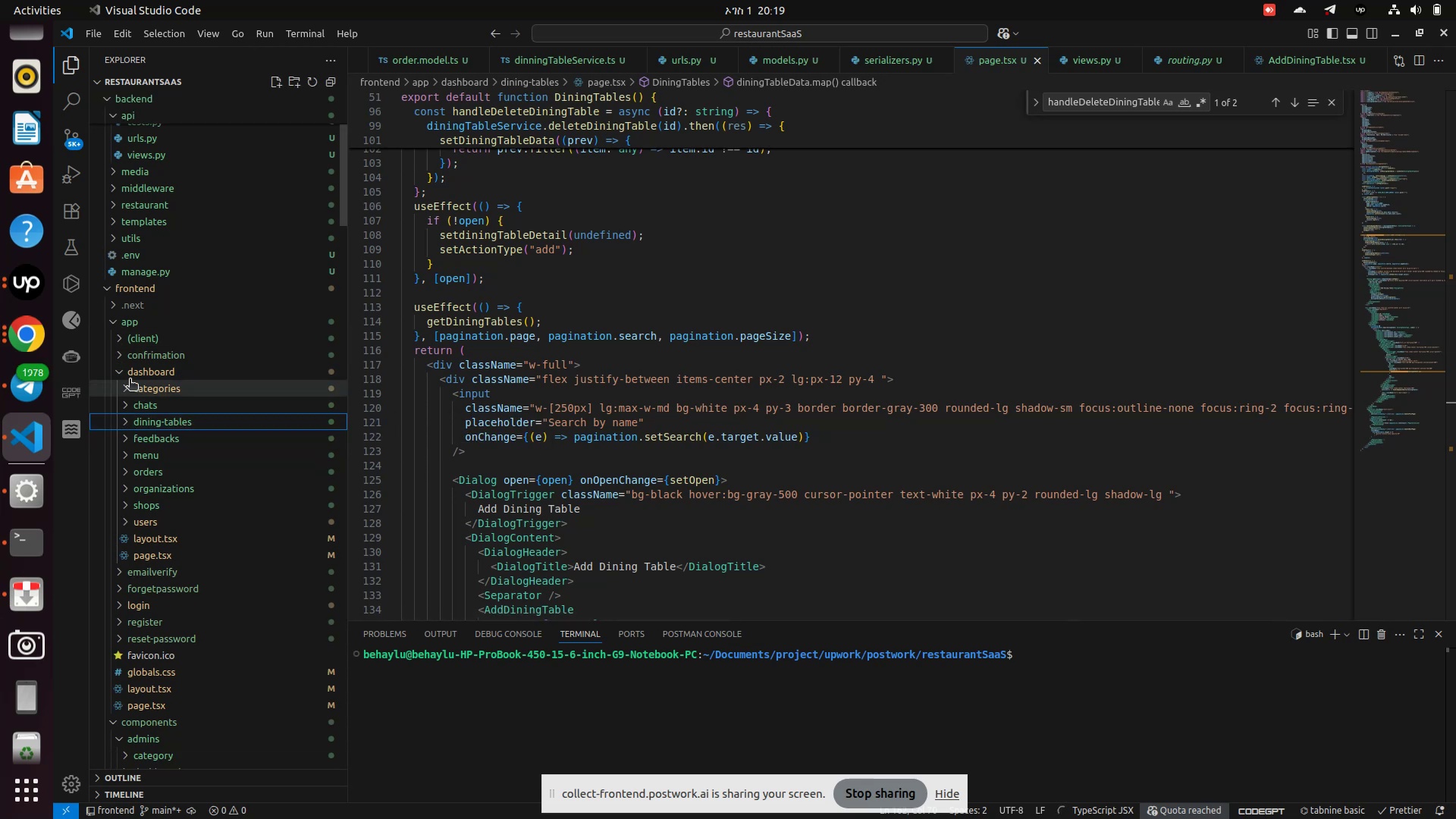 
left_click([127, 377])
 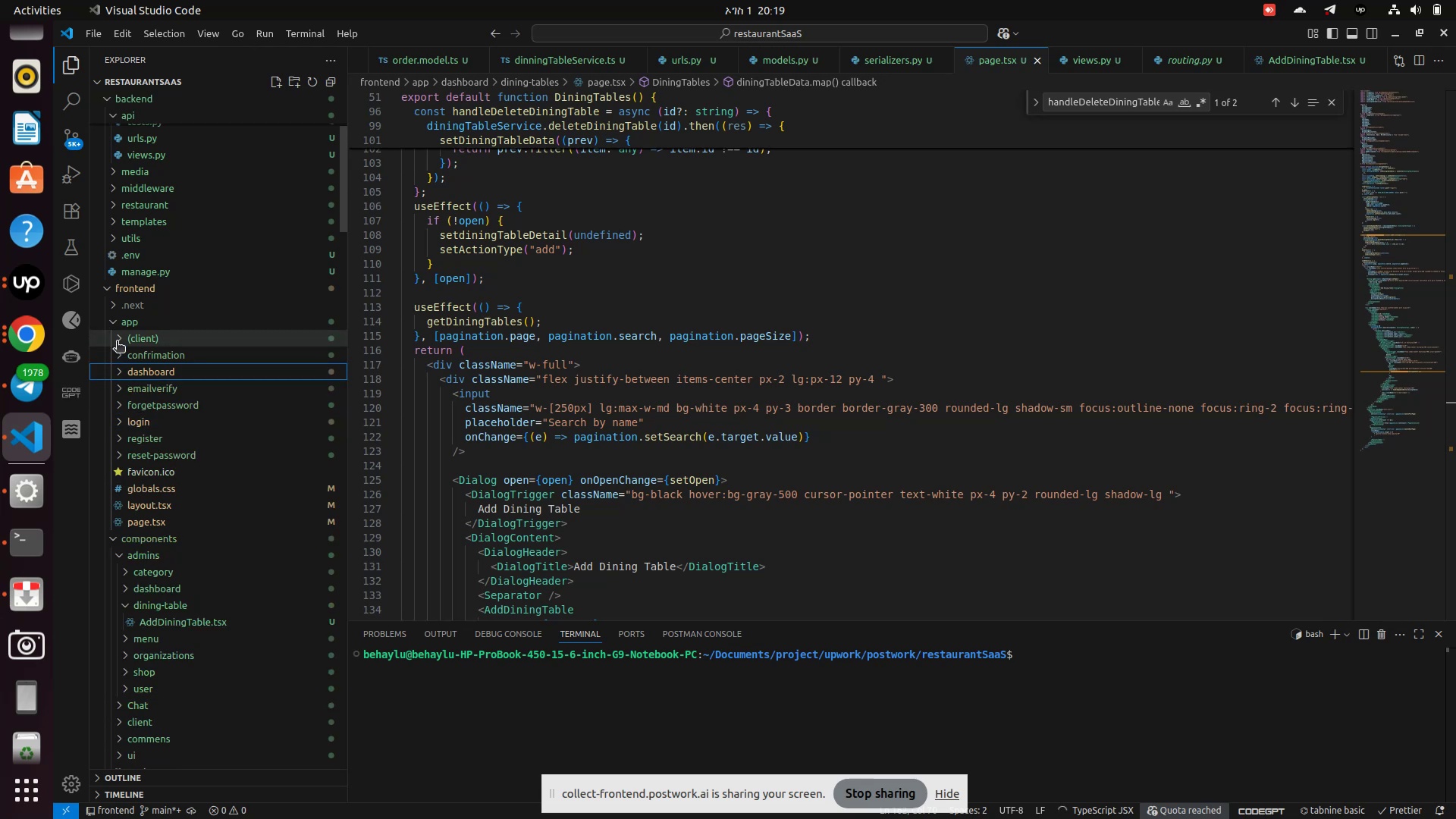 
left_click([117, 342])
 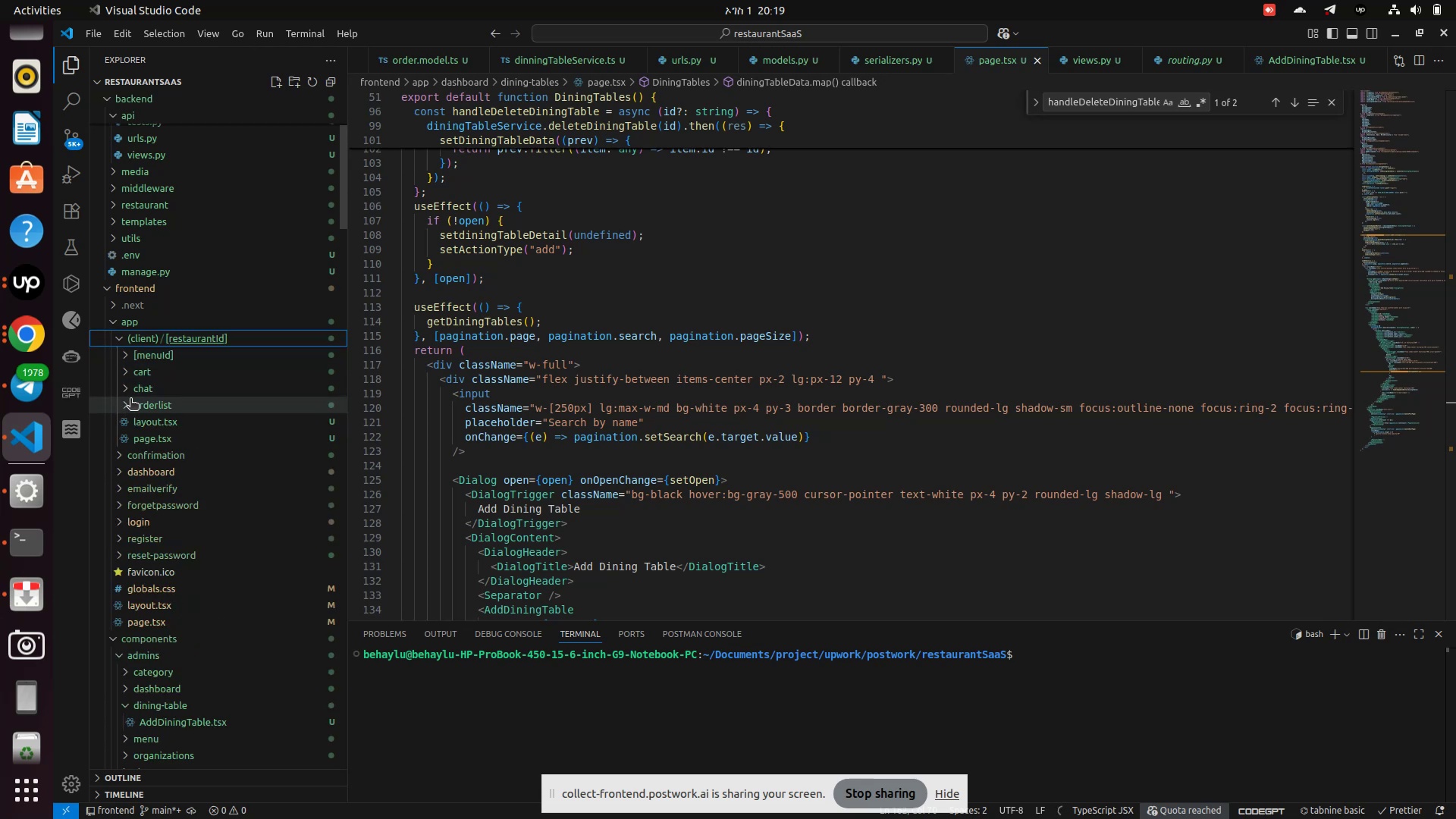 
left_click([125, 359])
 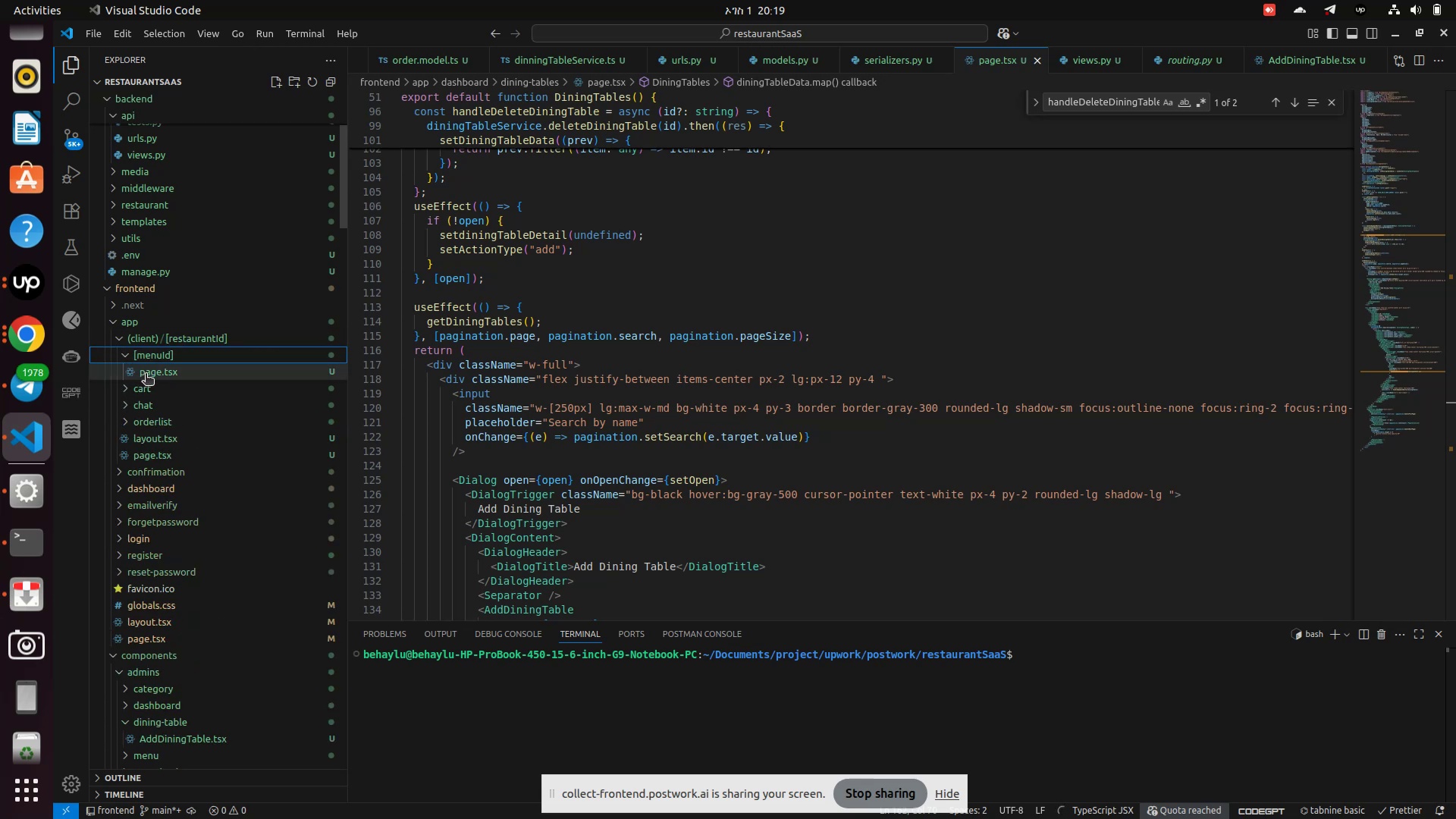 
left_click([146, 375])
 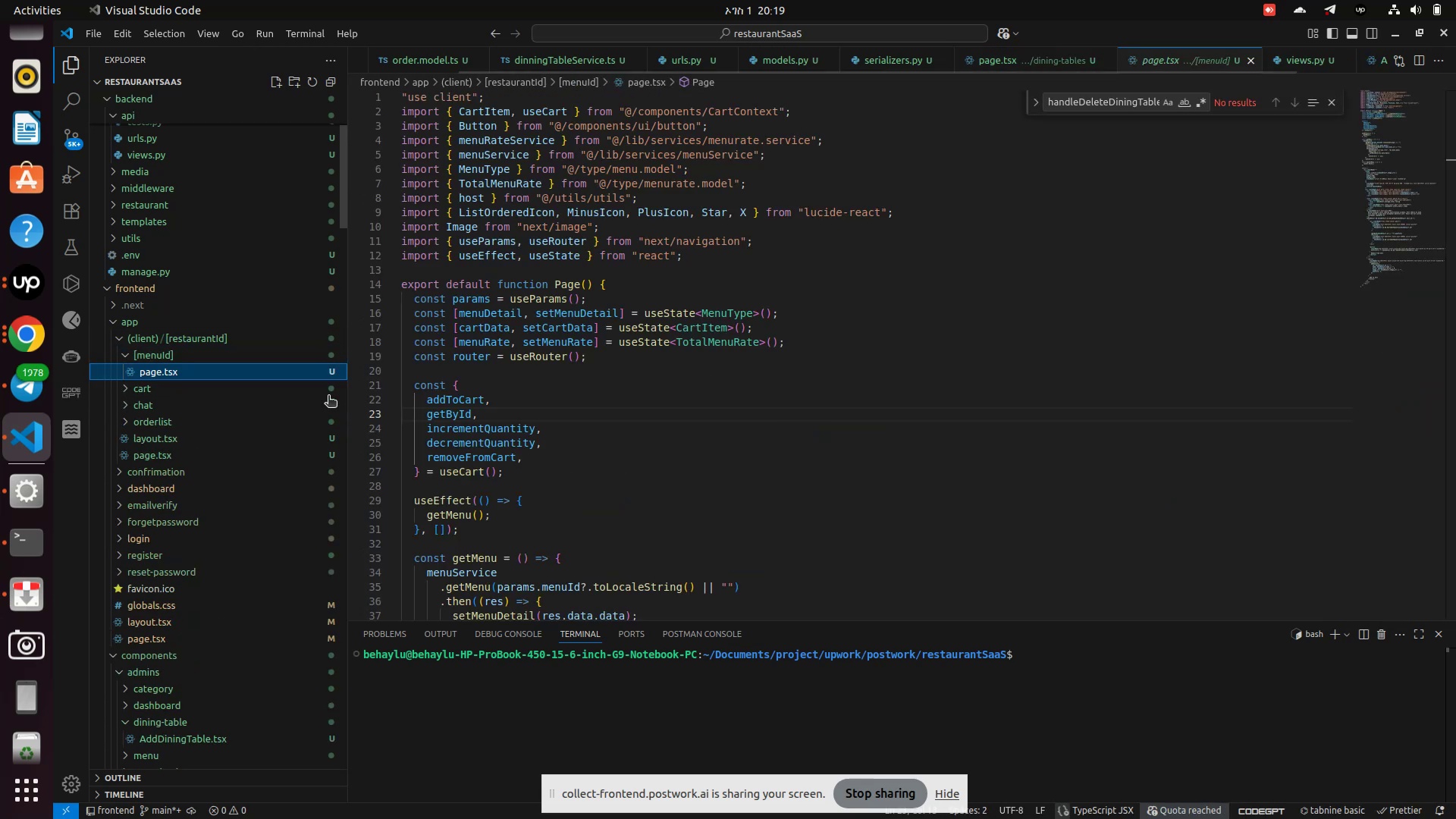 
scroll: coordinate [794, 489], scroll_direction: down, amount: 38.0
 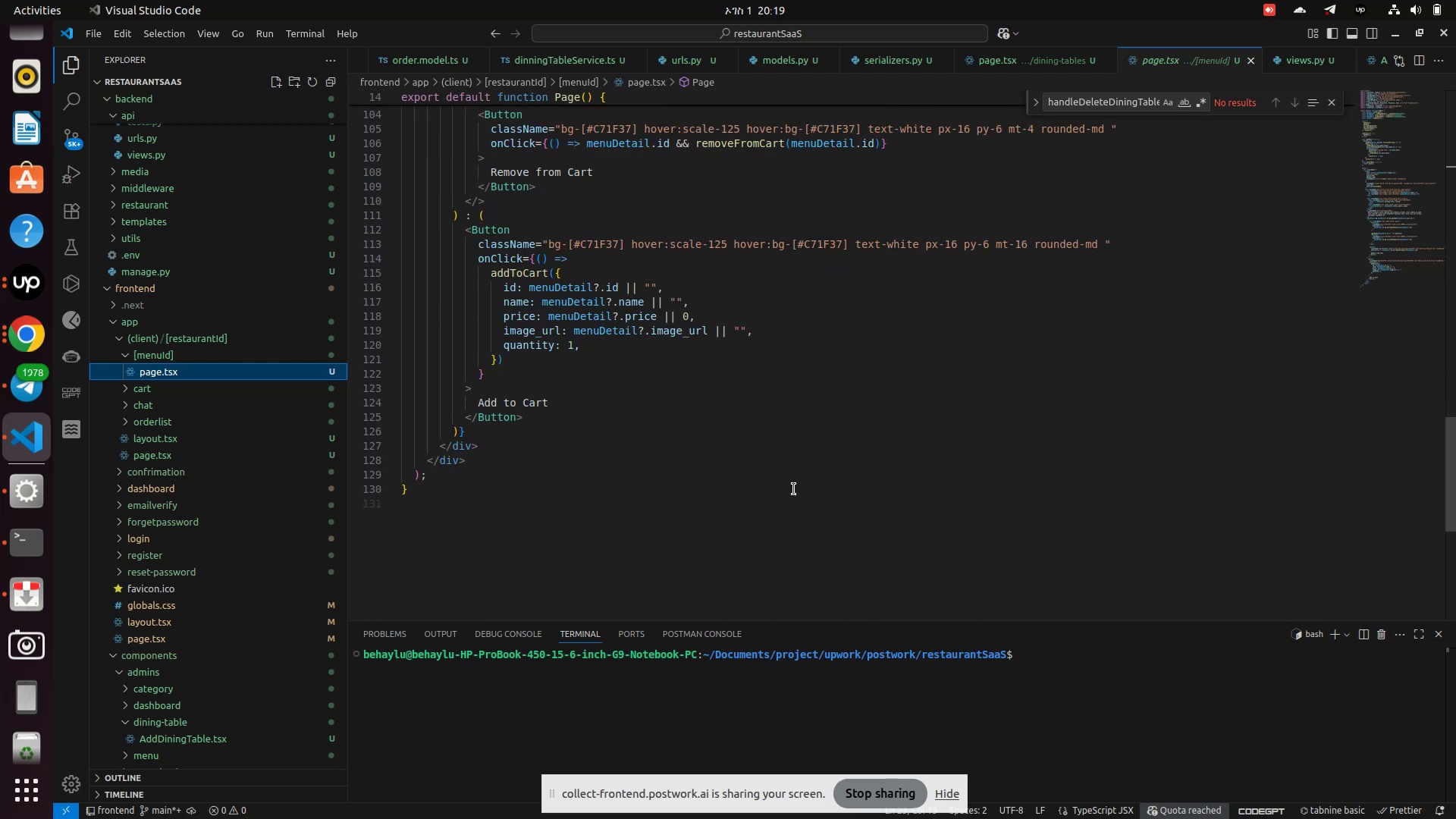 
scroll: coordinate [794, 489], scroll_direction: up, amount: 3.0
 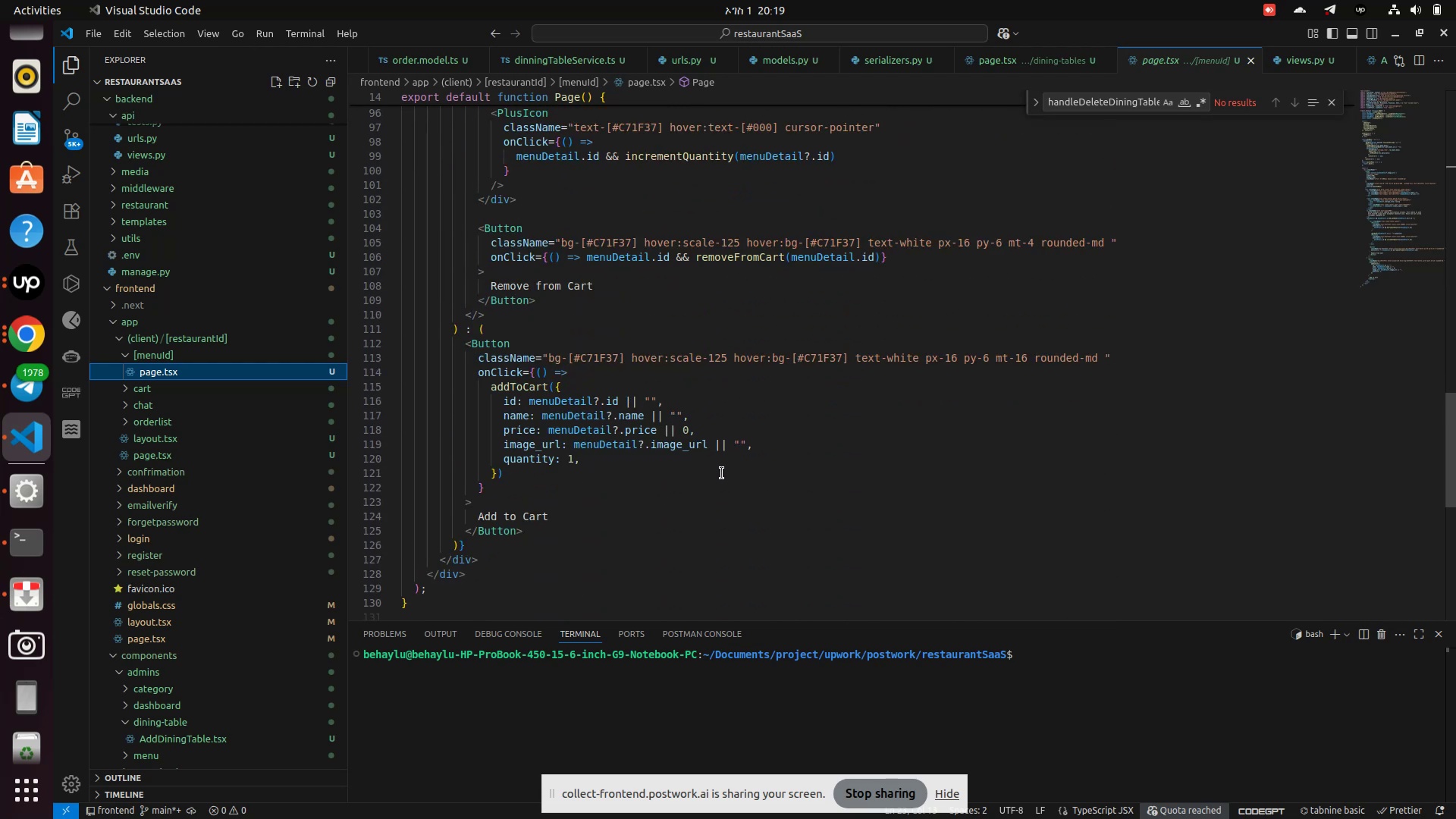 
wait(5.25)
 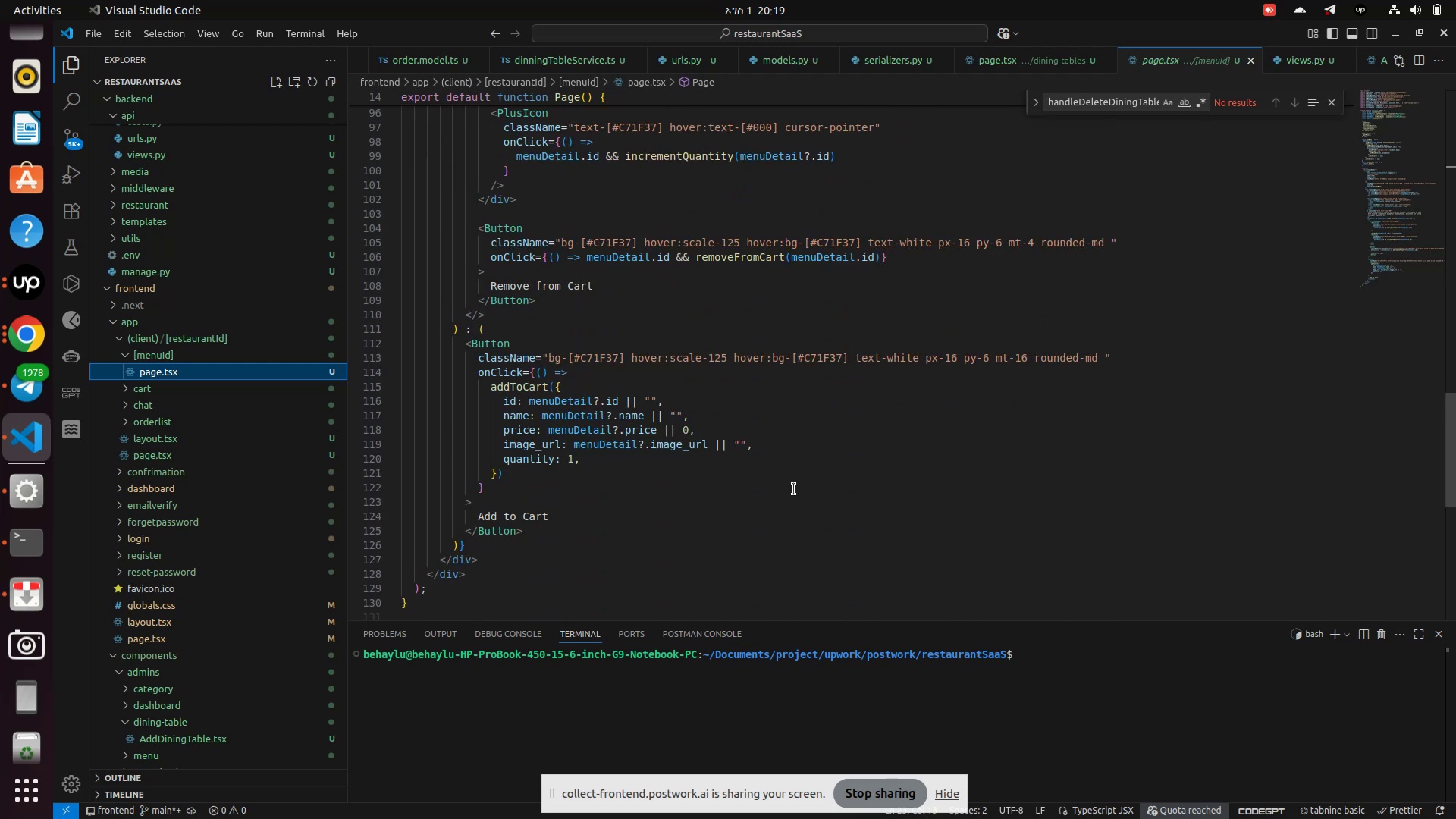 
left_click([10, 285])
 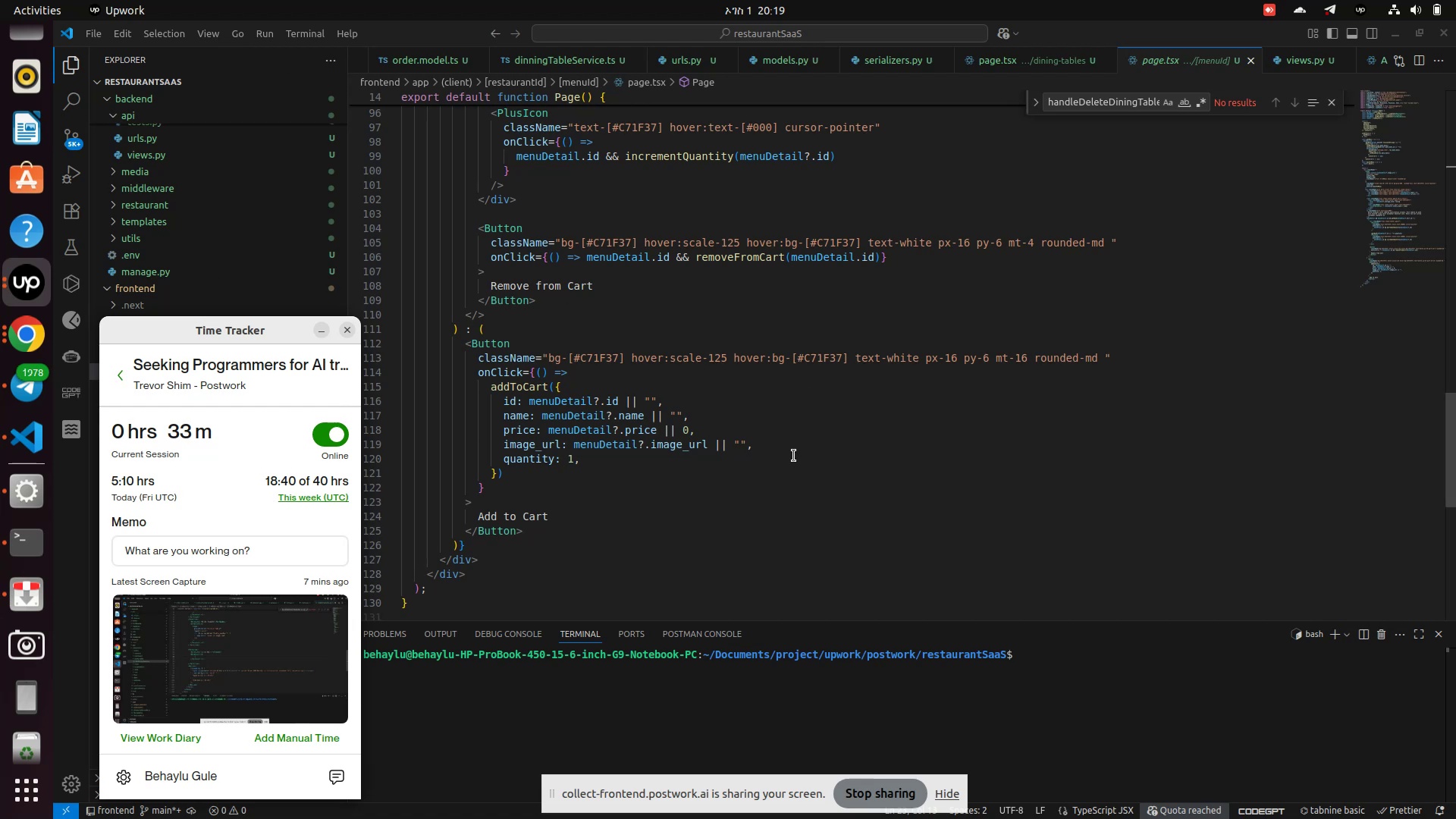 
left_click([794, 456])
 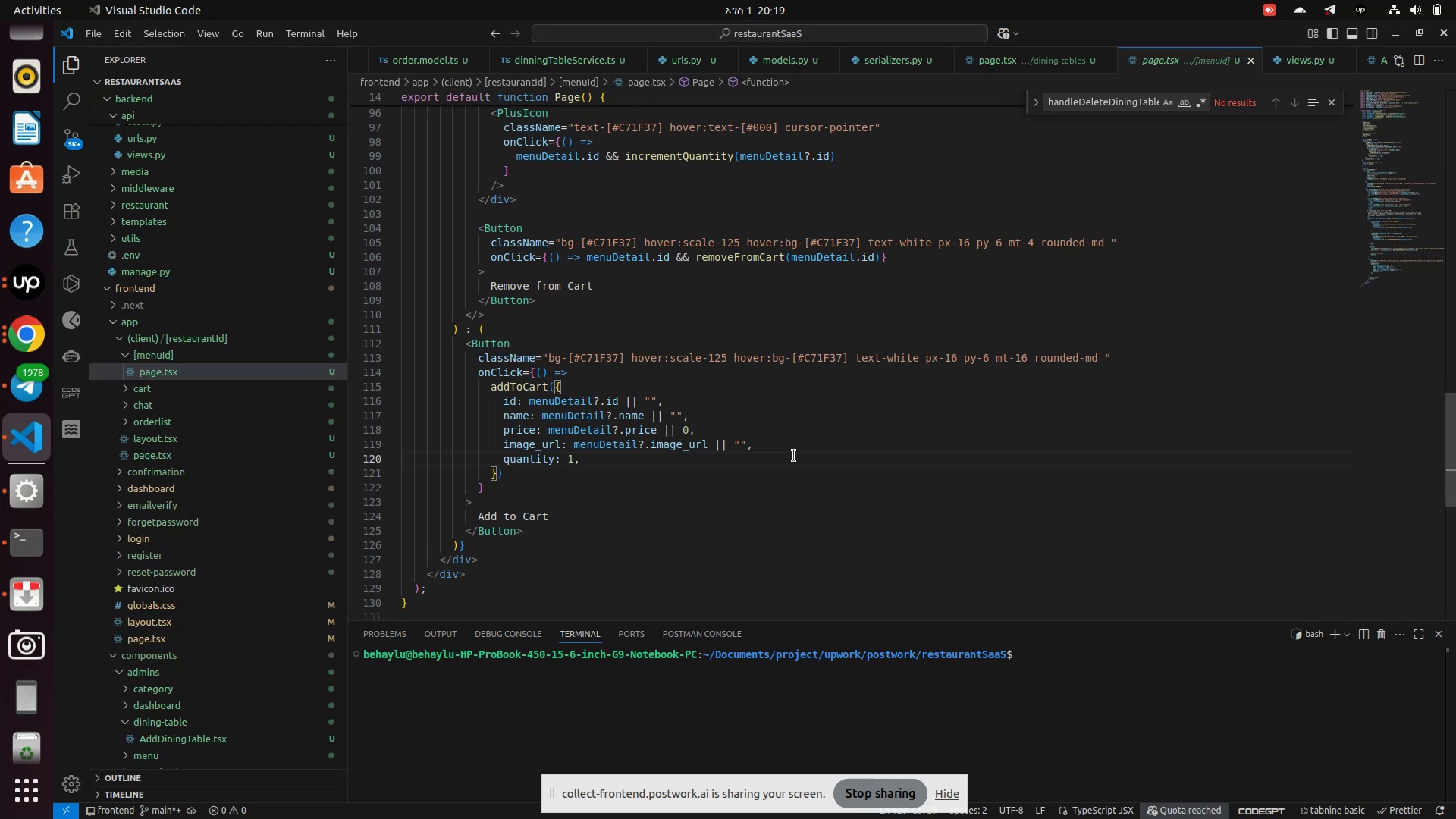 
scroll: coordinate [743, 461], scroll_direction: down, amount: 3.0
 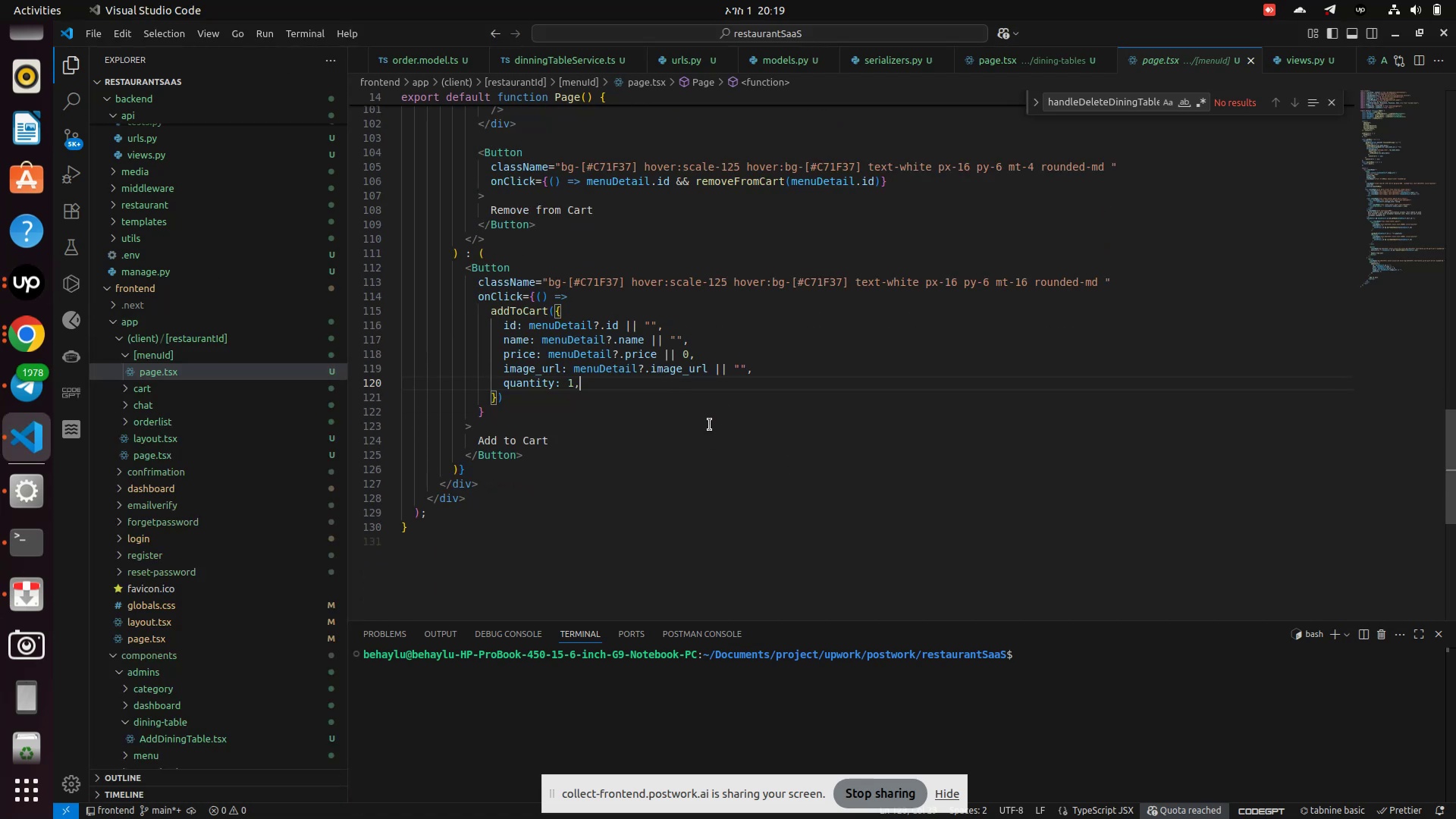 
scroll: coordinate [710, 425], scroll_direction: up, amount: 3.0
 